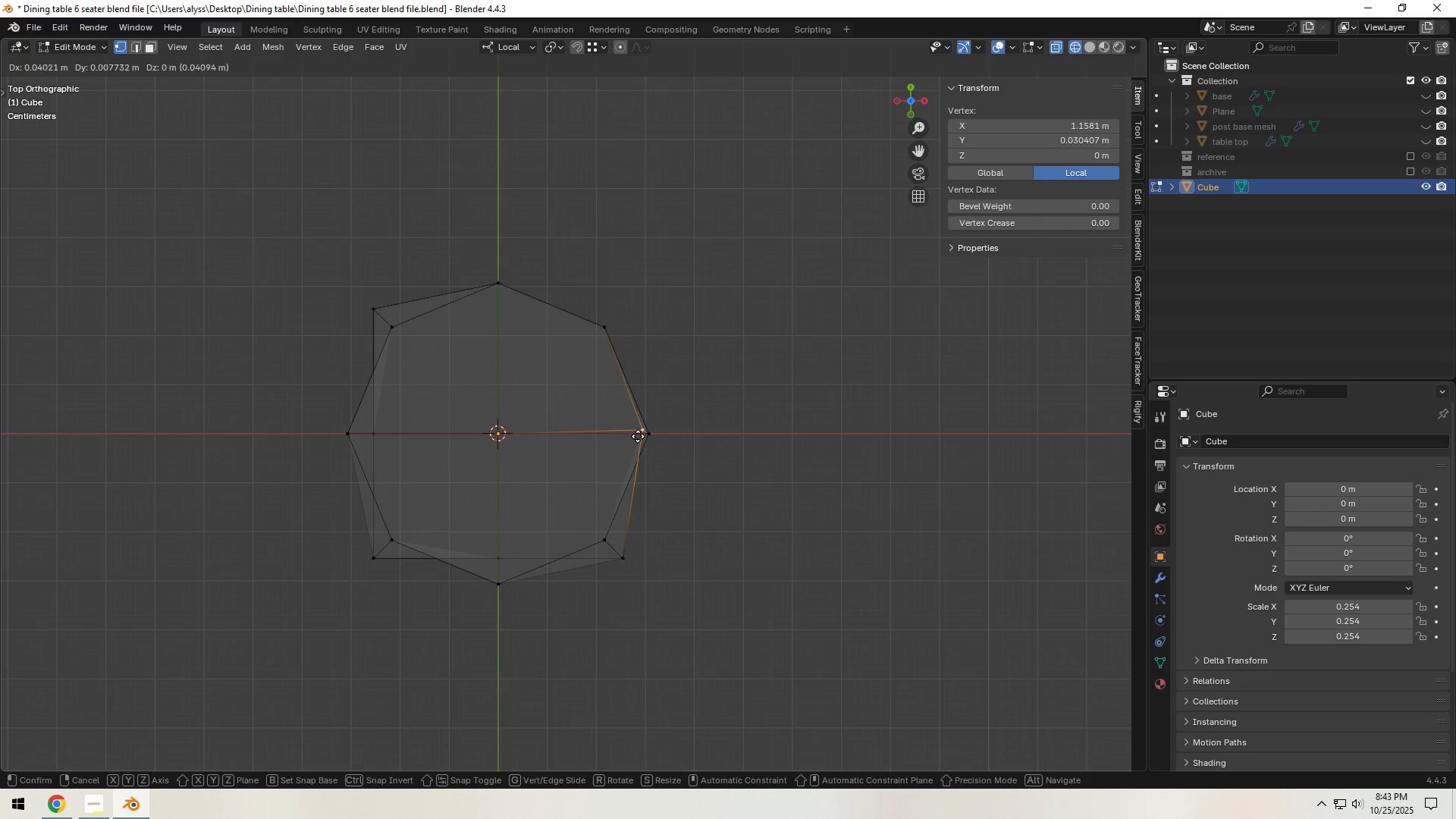 
hold_key(key=ControlLeft, duration=0.47)
left_click([643, 436])
 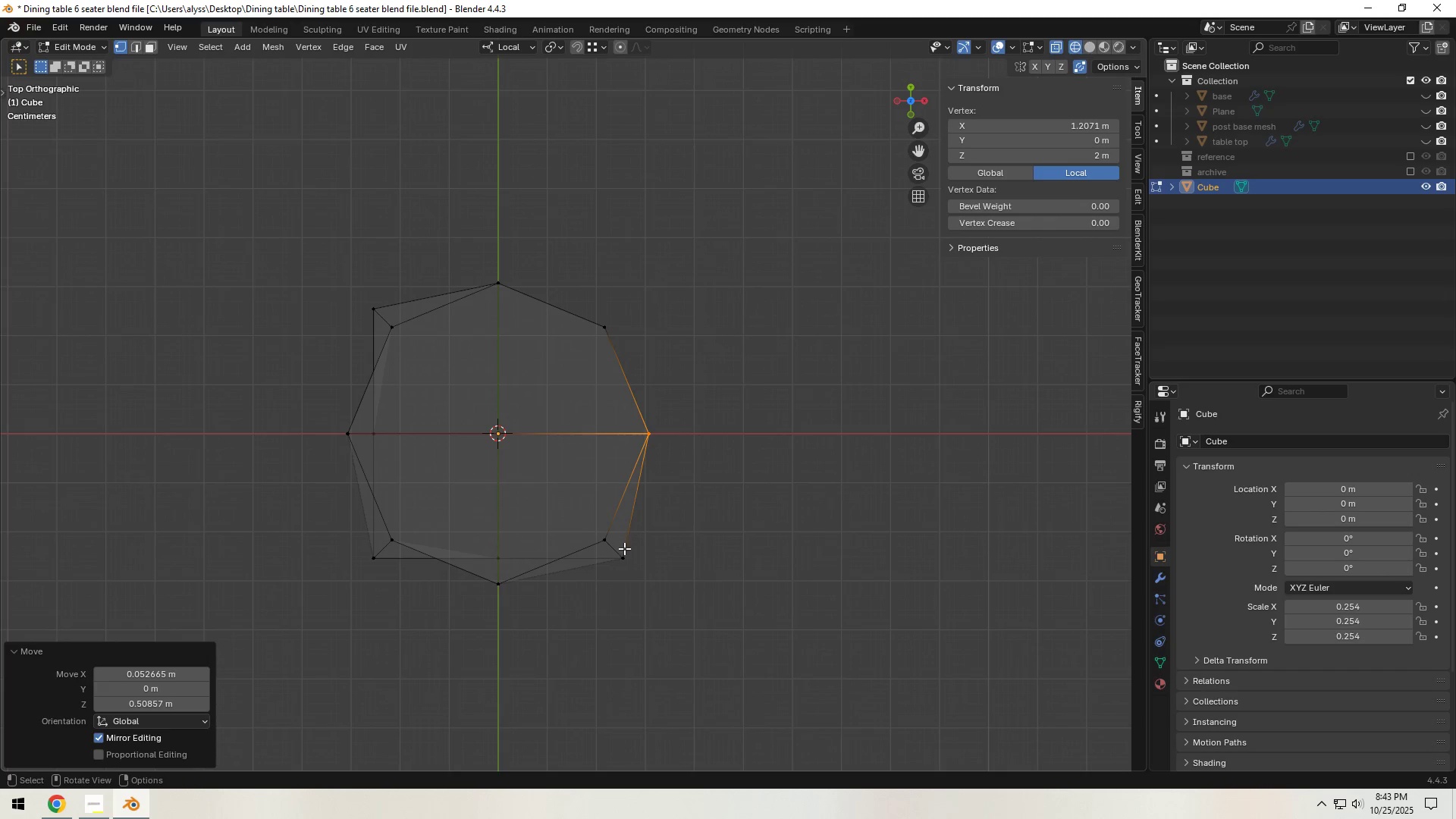 
left_click([625, 551])
 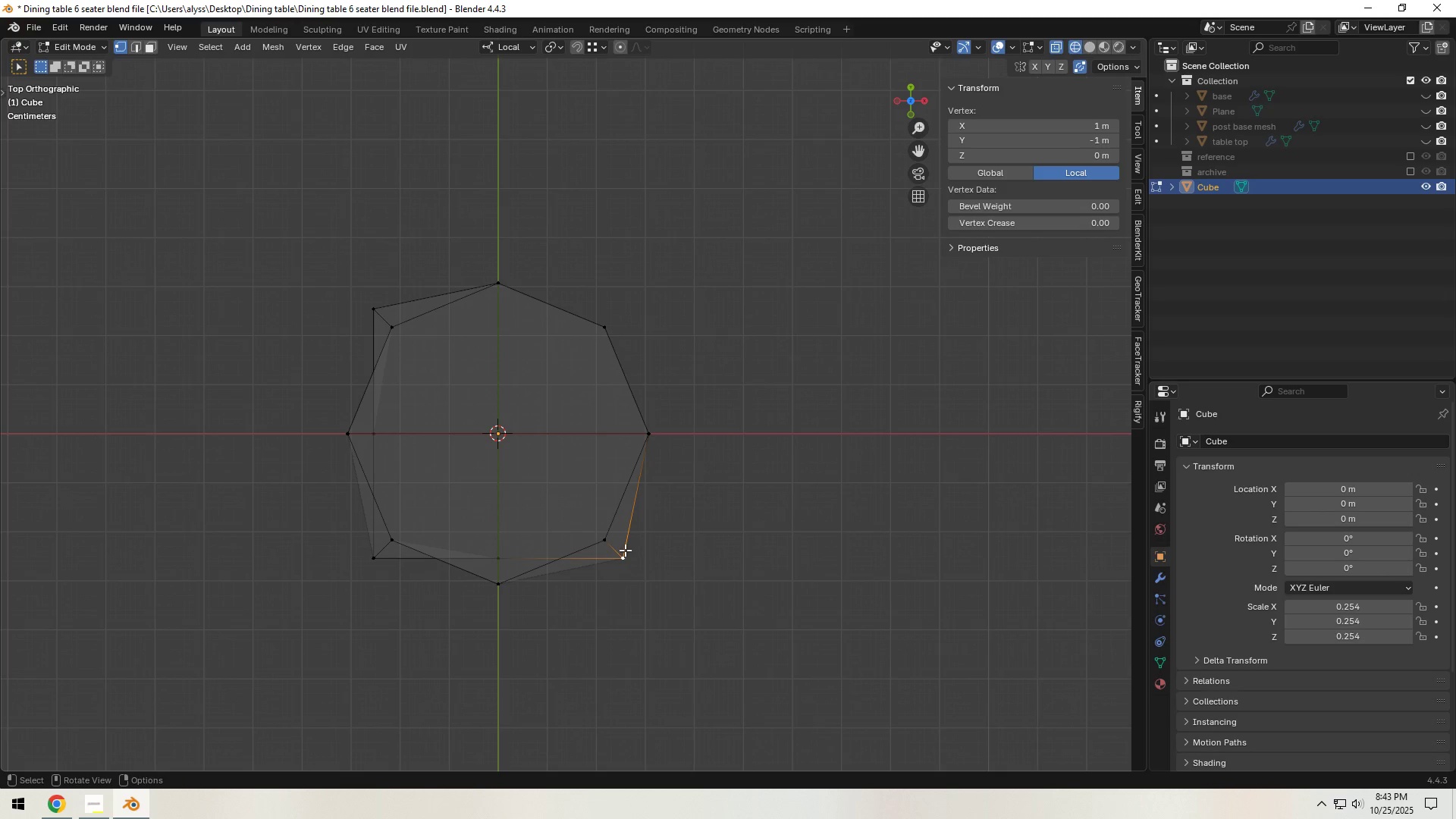 
key(G)
 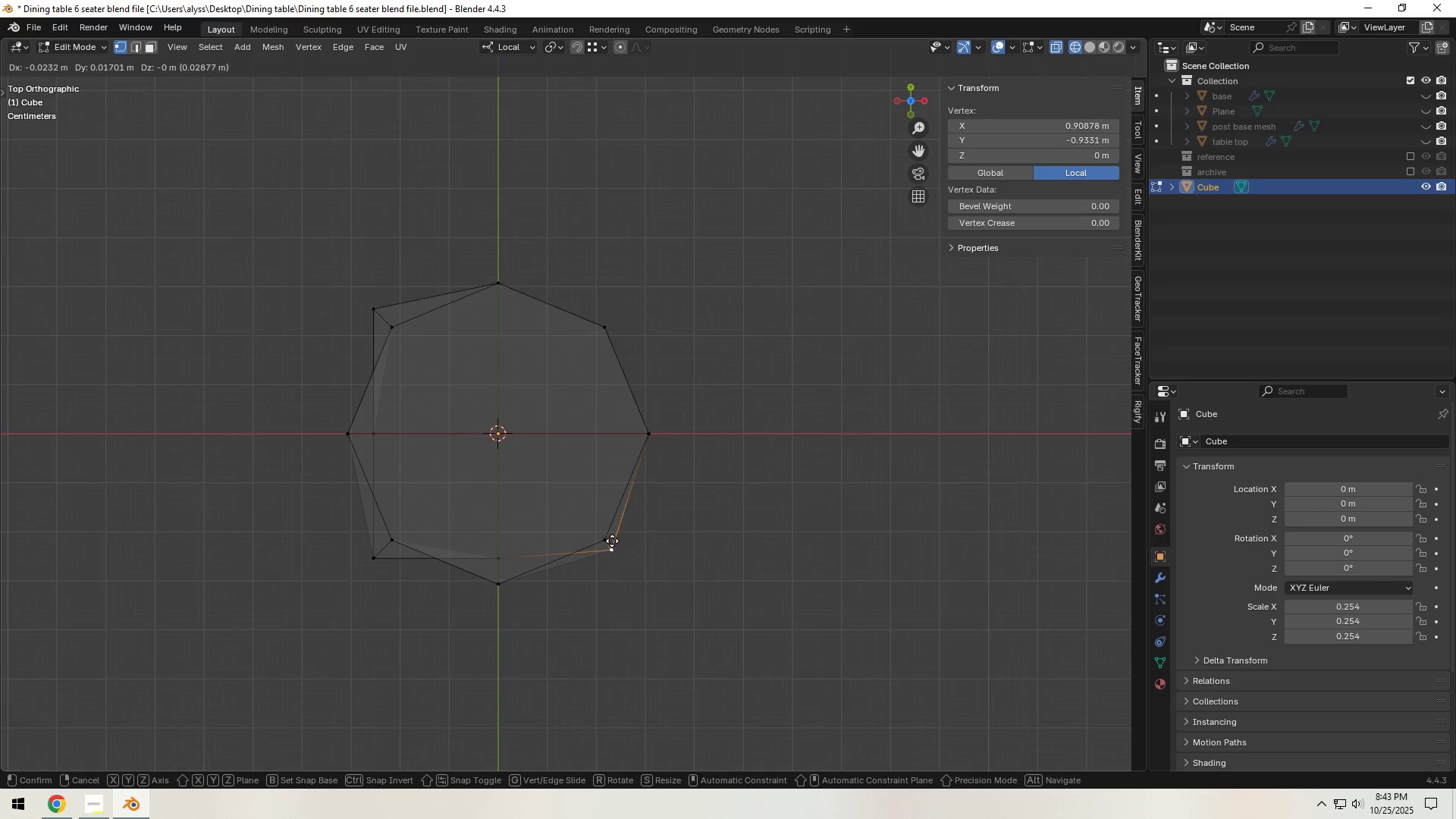 
hold_key(key=ControlLeft, duration=0.38)
left_click([609, 539])
 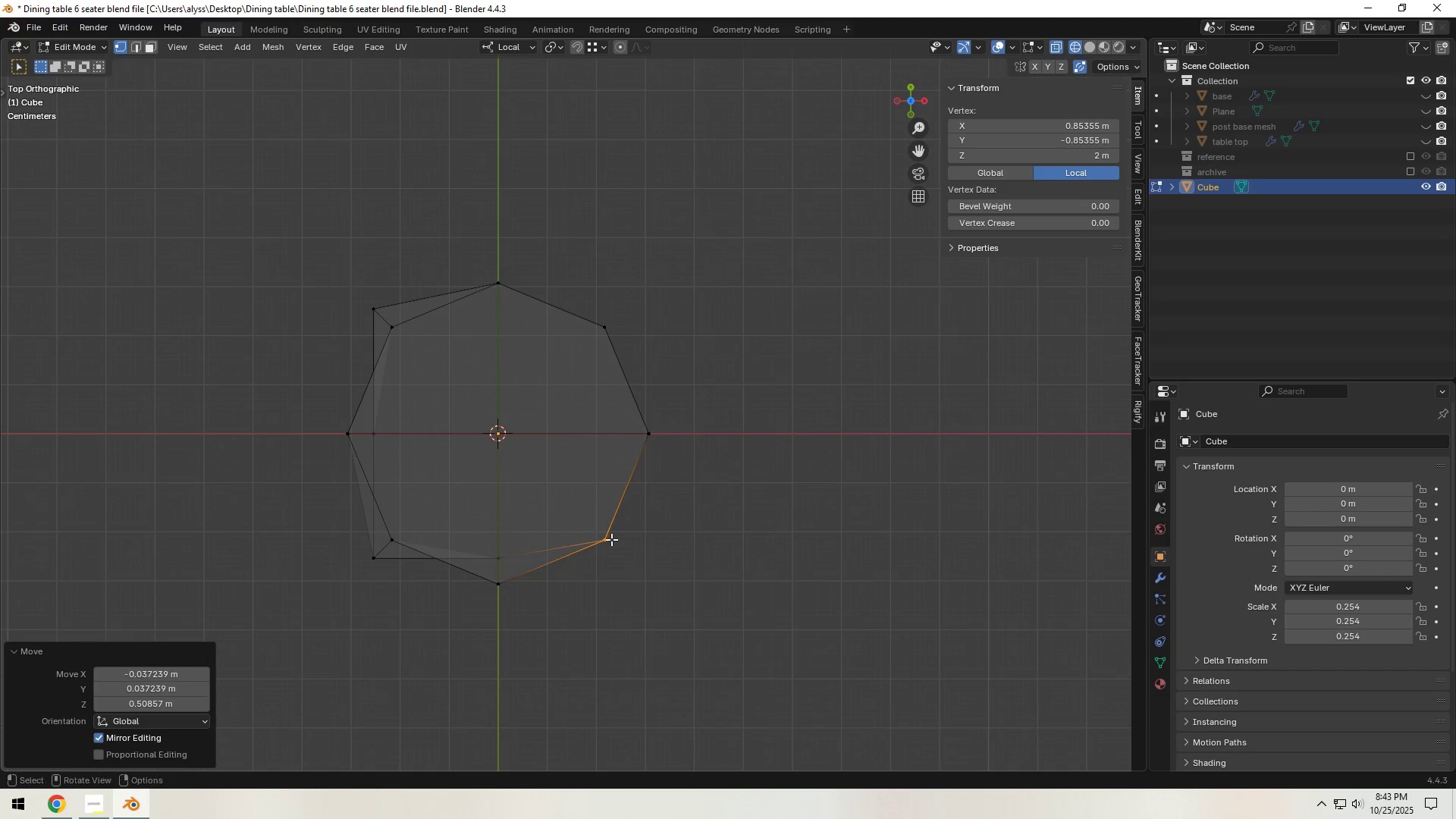 
hold_key(key=ShiftLeft, duration=0.43)
 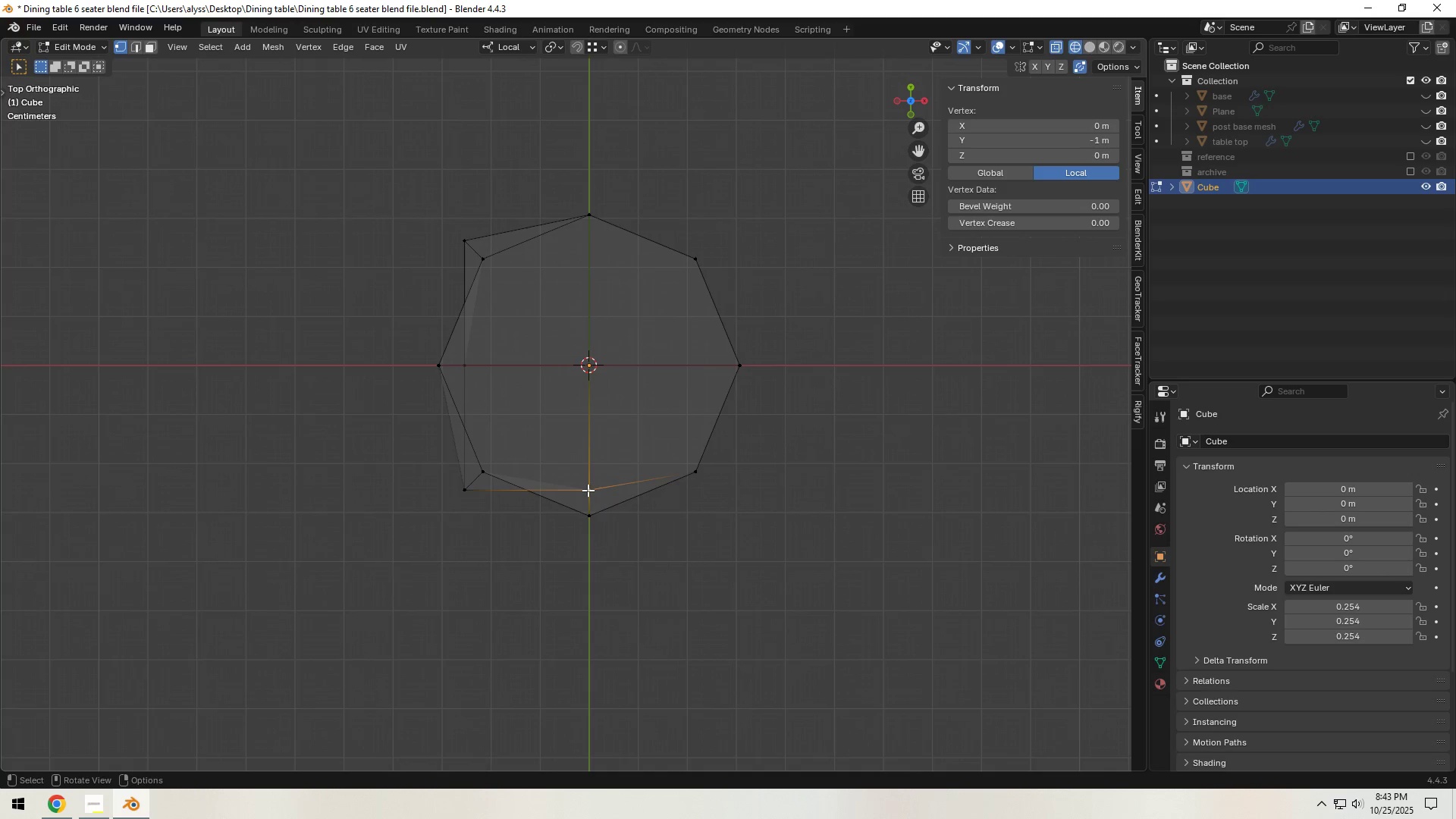 
key(G)
 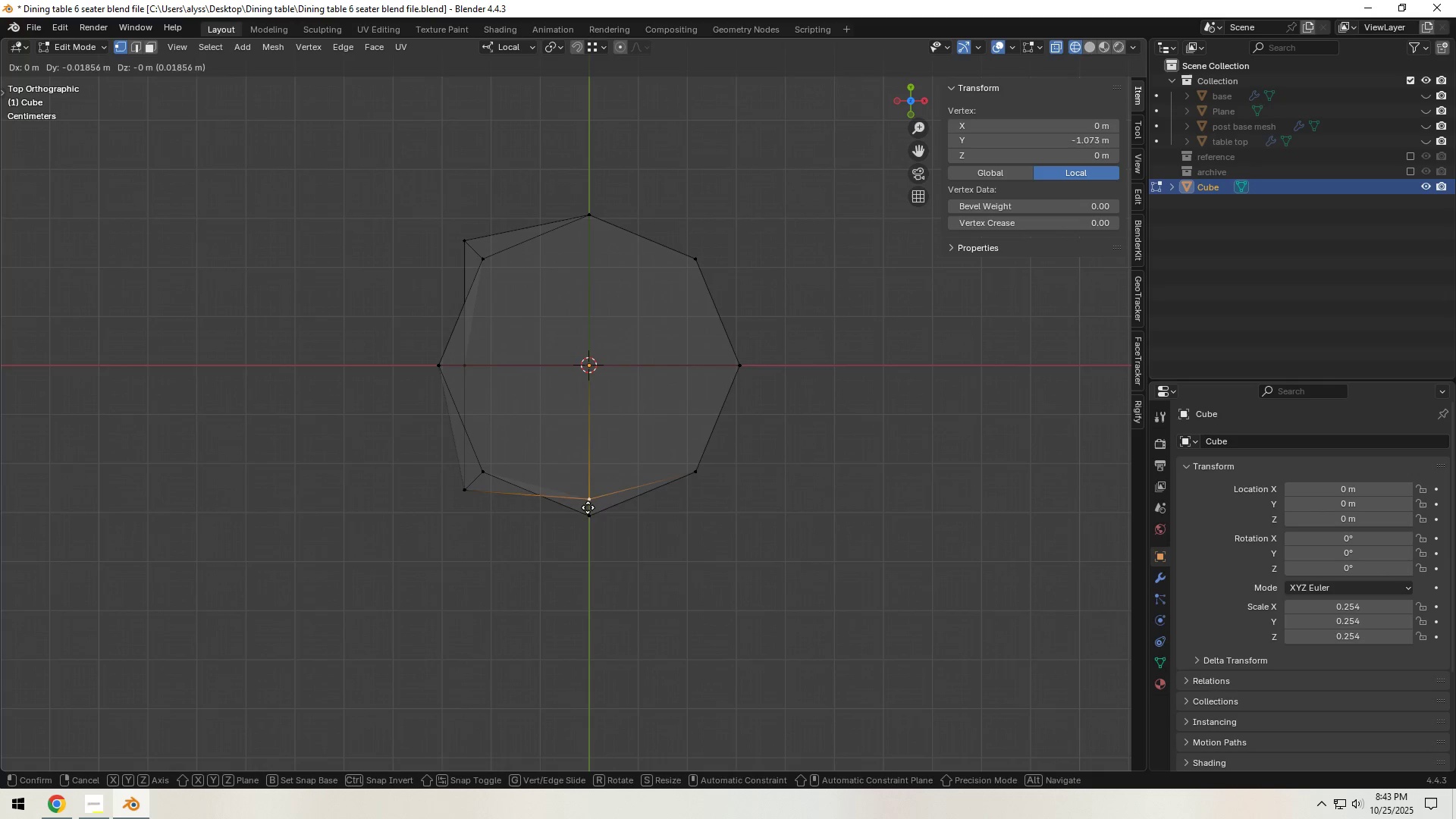 
hold_key(key=ControlLeft, duration=0.55)
left_click([589, 515])
 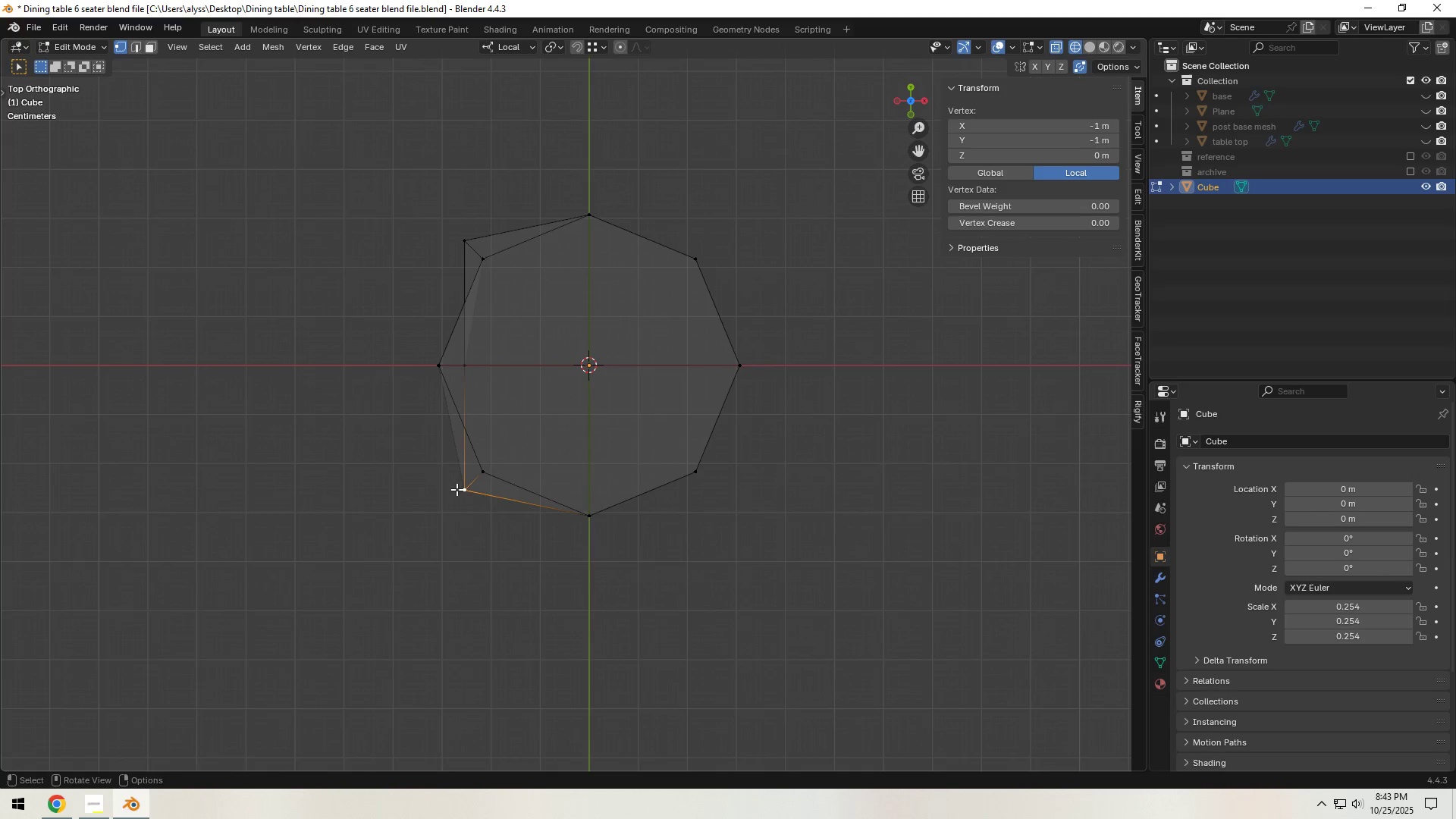 
key(G)
 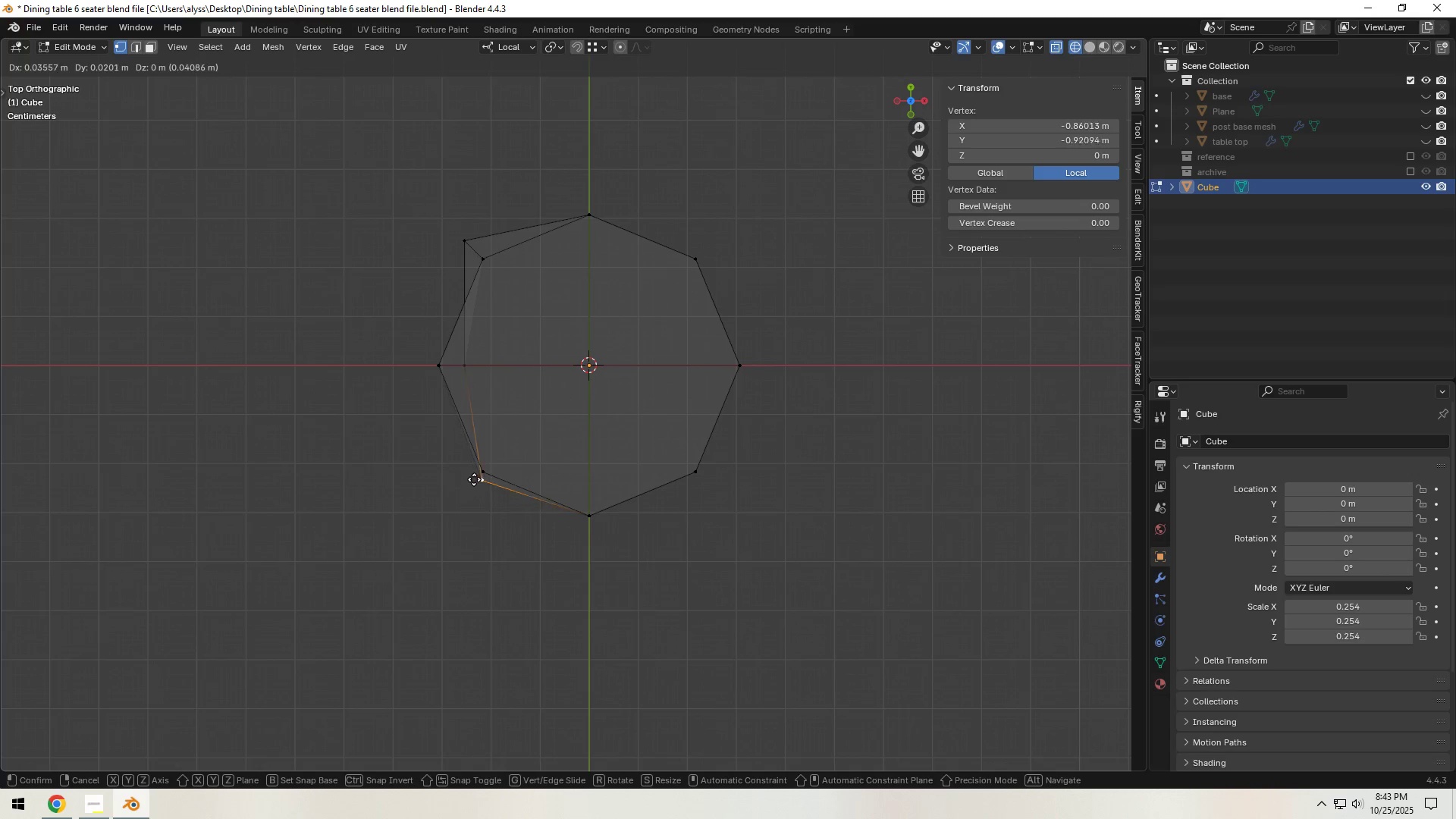 
hold_key(key=ControlLeft, duration=0.54)
left_click([477, 475])
 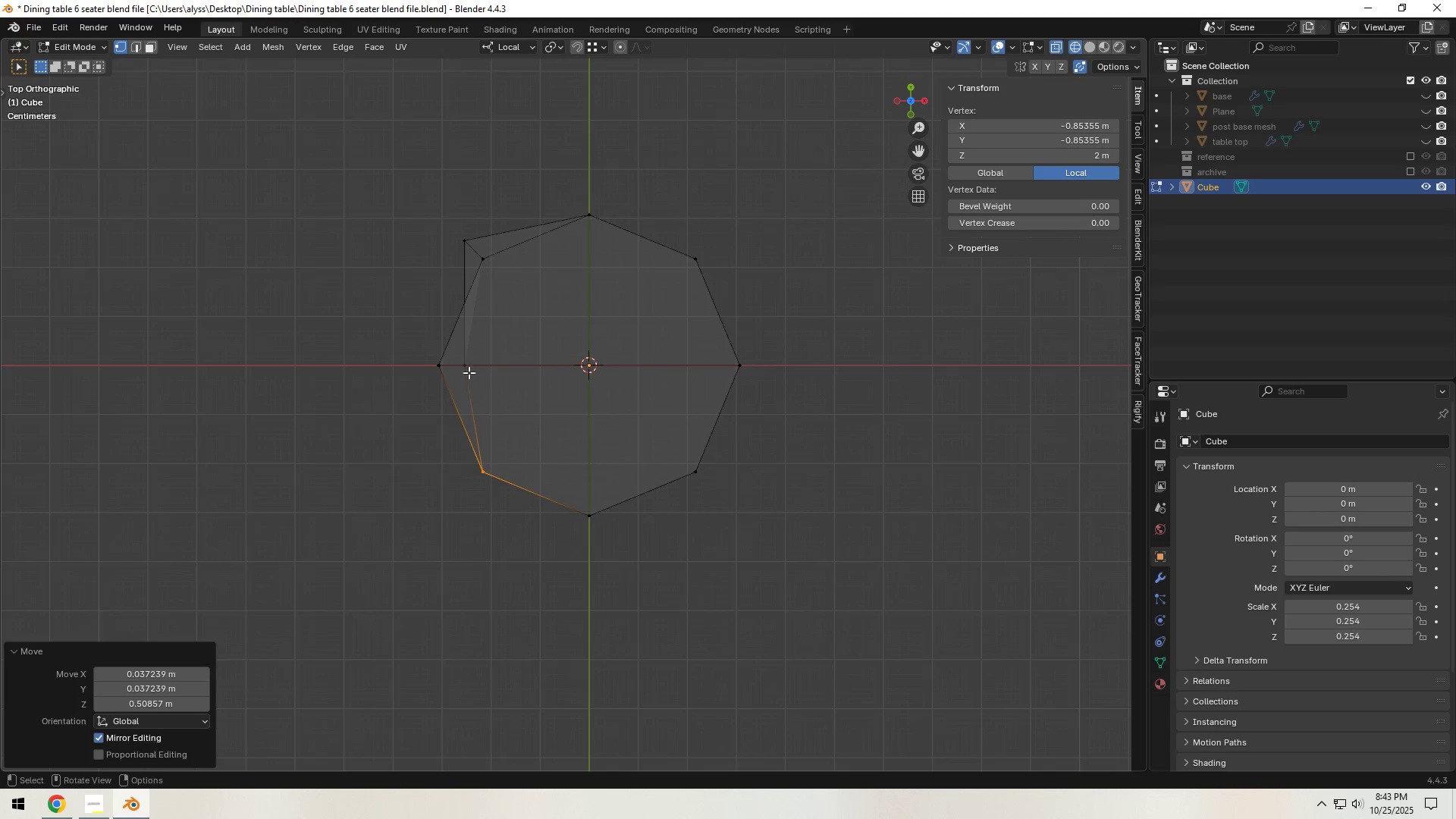 
left_click([468, 366])
 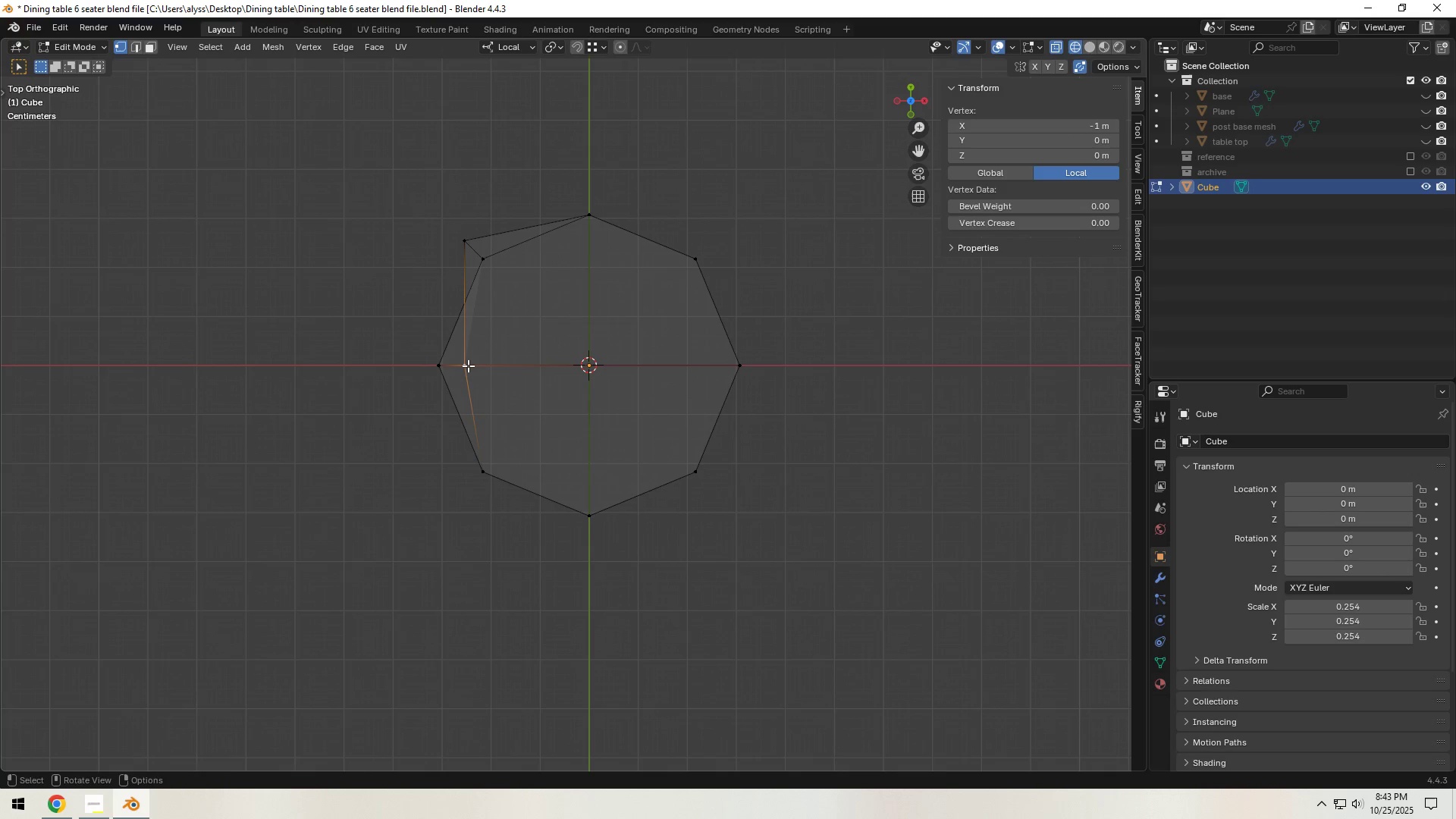 
key(G)
 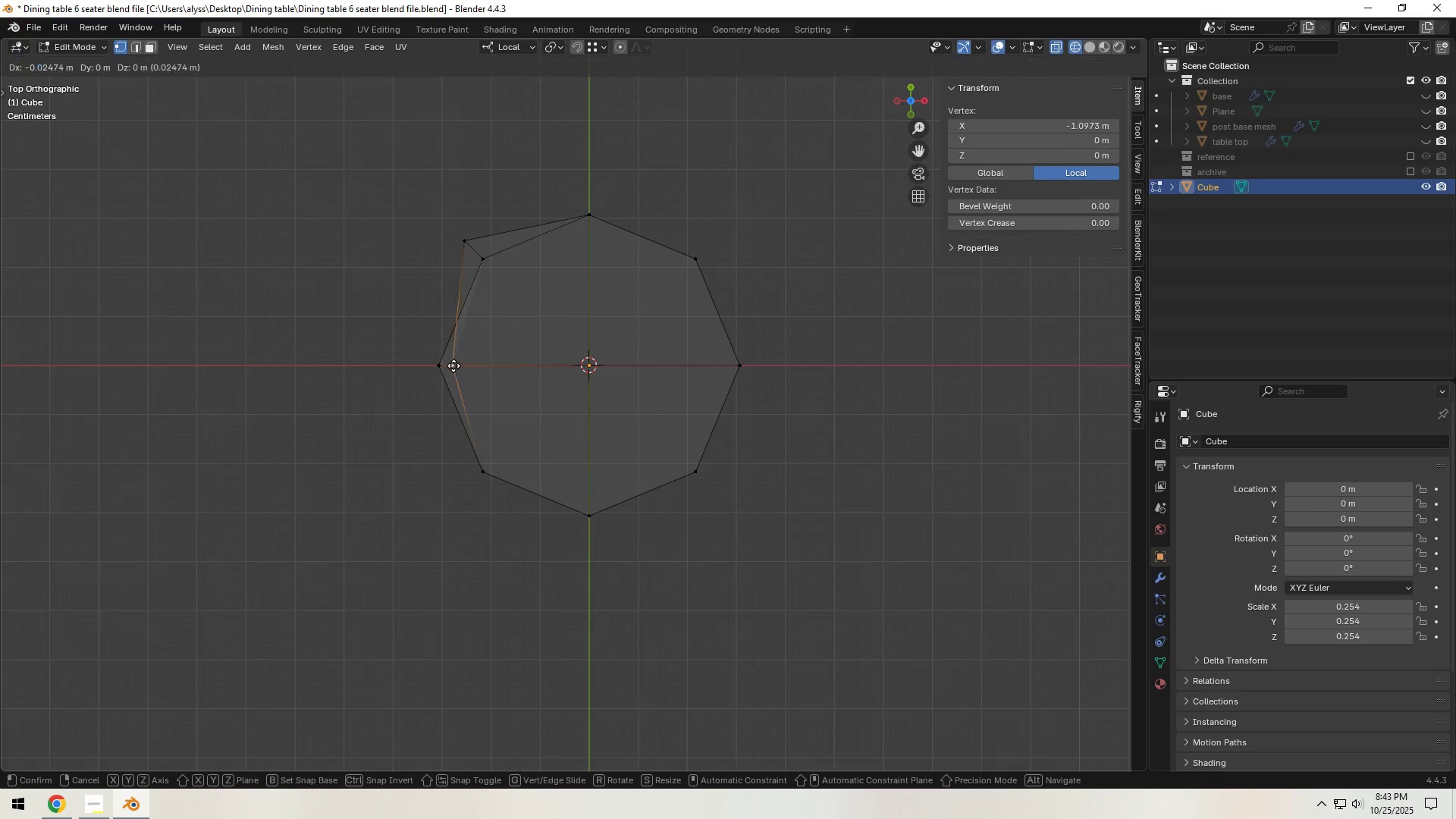 
hold_key(key=ControlLeft, duration=0.48)
left_click([440, 366])
 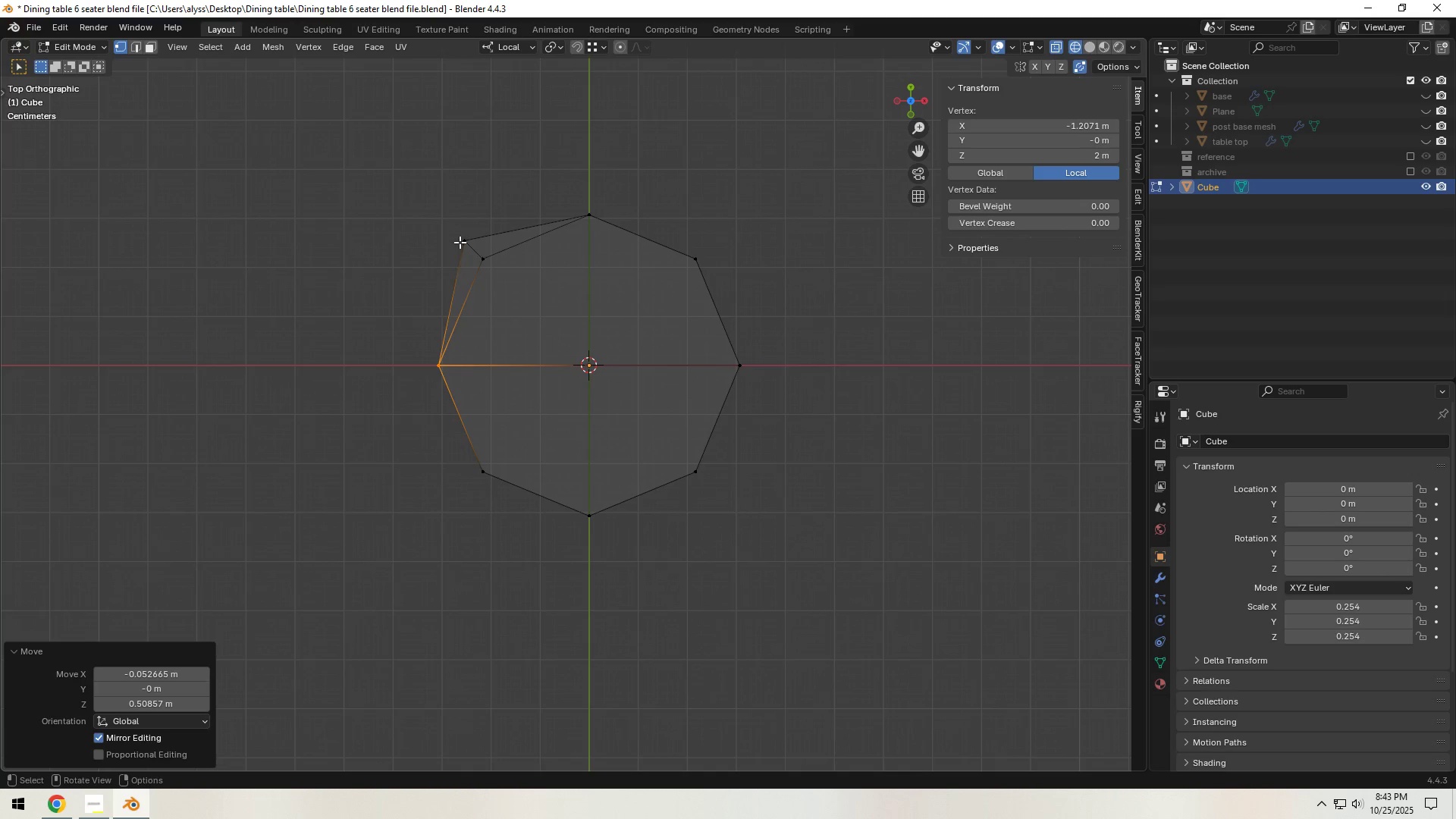 
left_click([460, 241])
 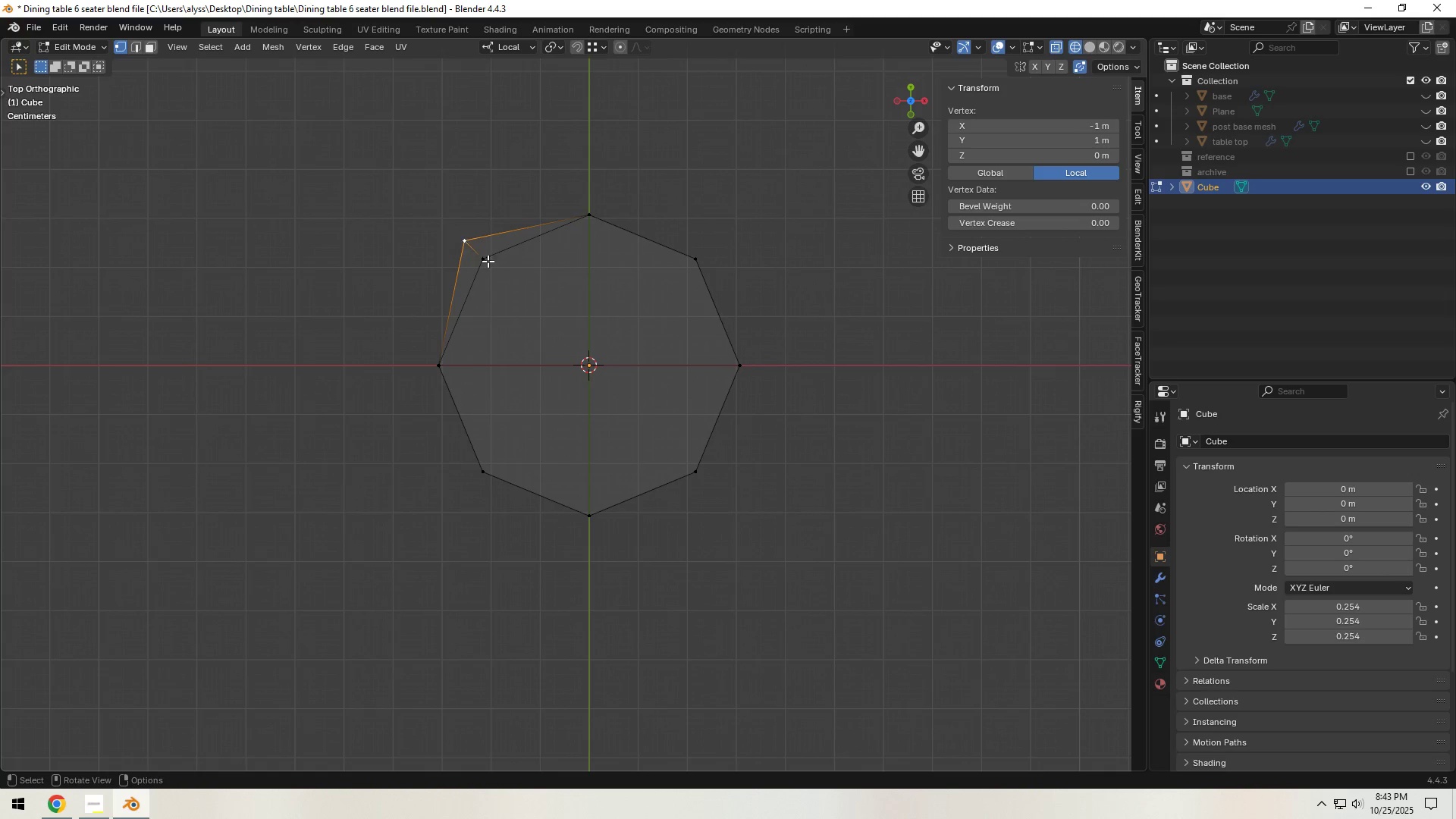 
key(G)
 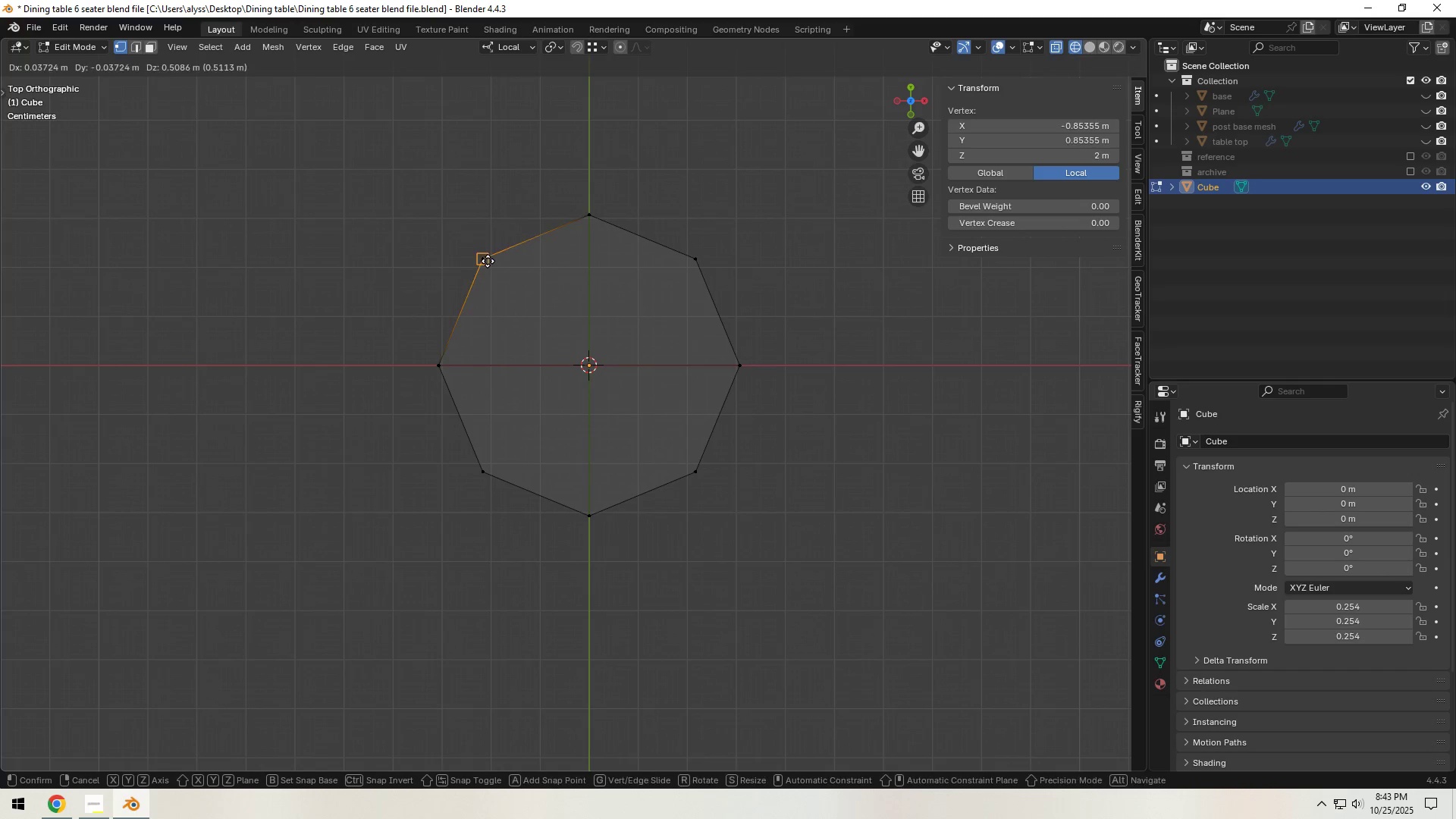 
hold_key(key=ControlLeft, duration=0.57)
left_click([488, 261])
 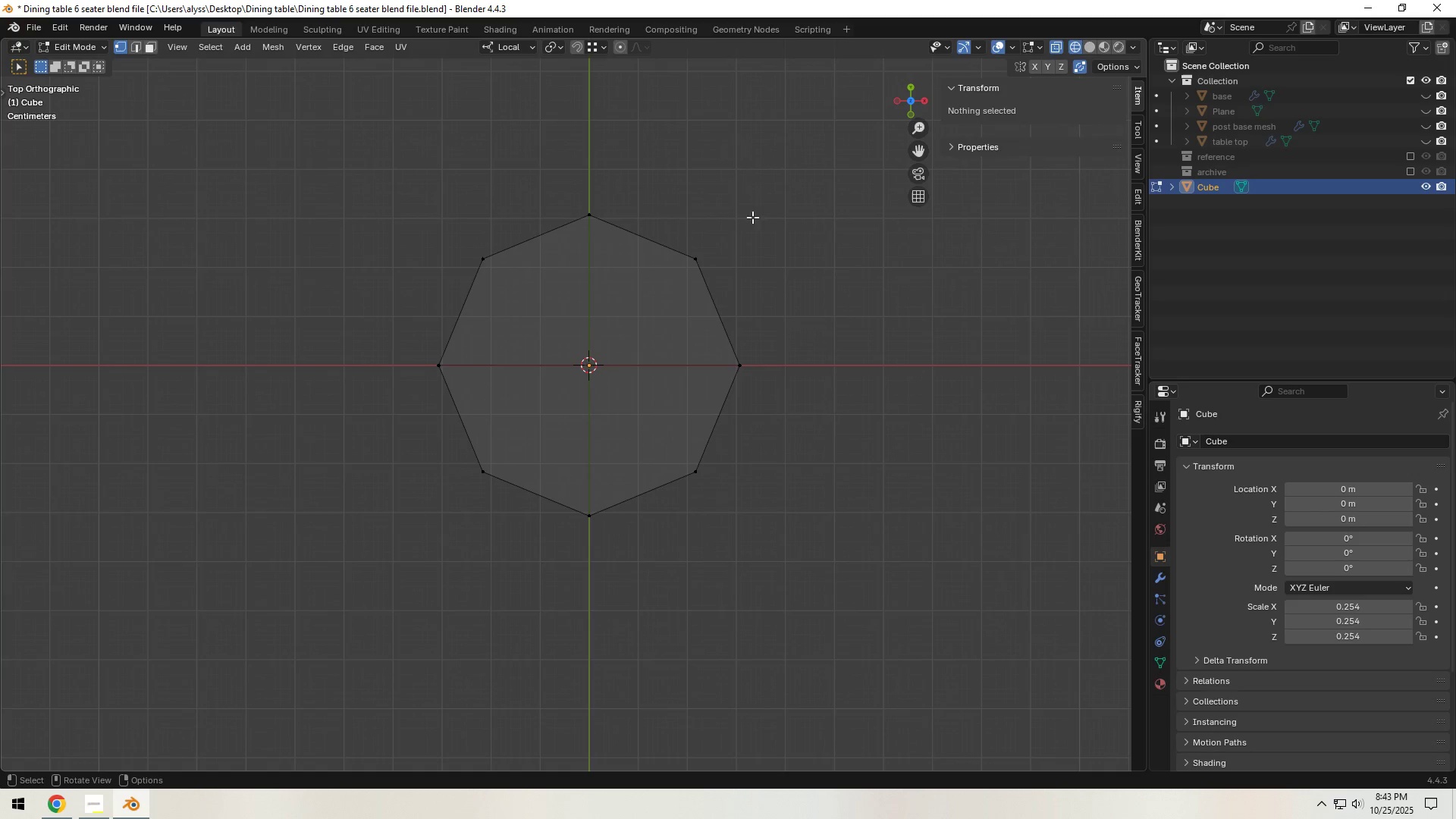 
scroll: coordinate [733, 452], scroll_direction: down, amount: 1.0
 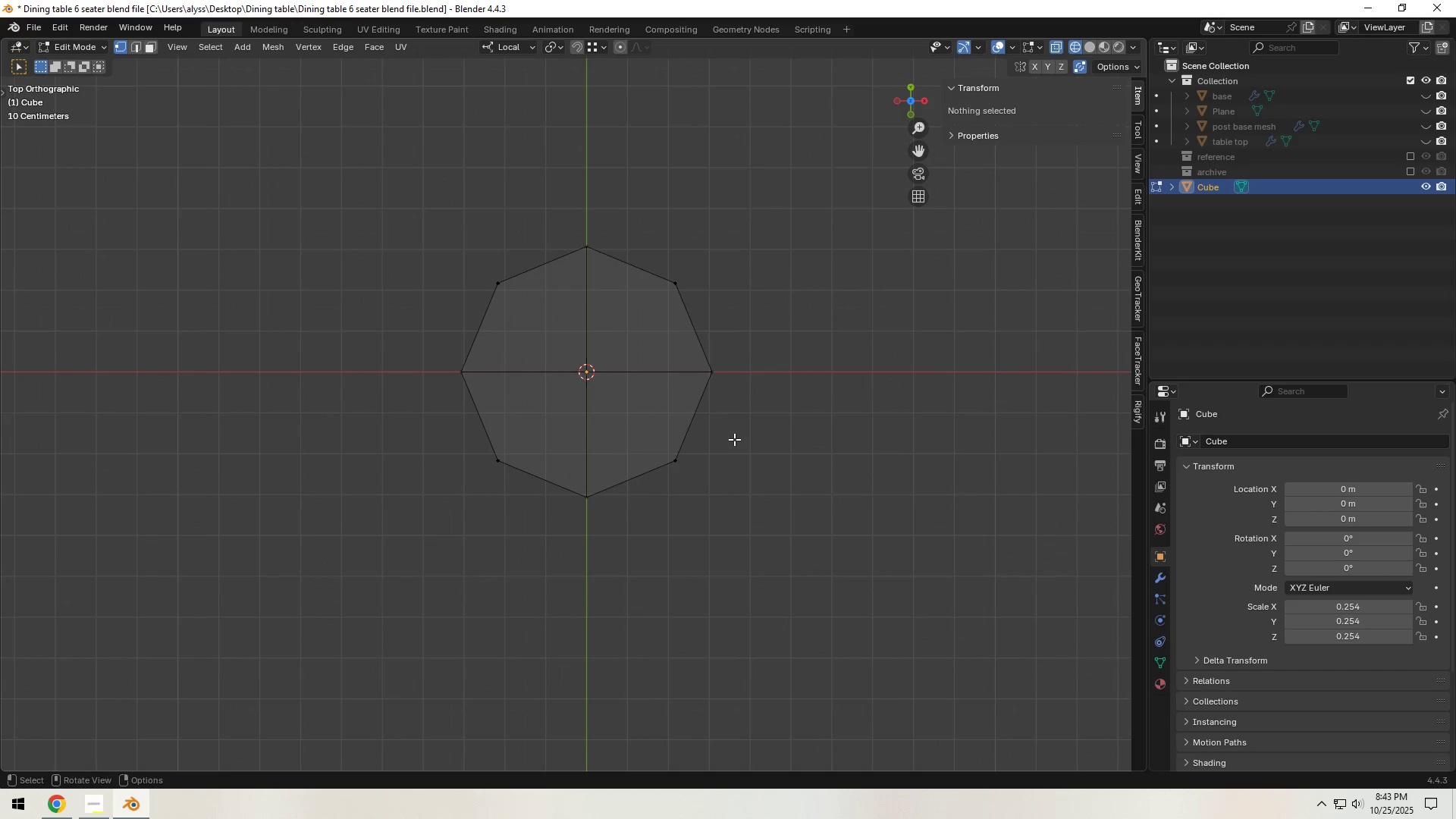 
hold_key(key=ShiftLeft, duration=0.45)
 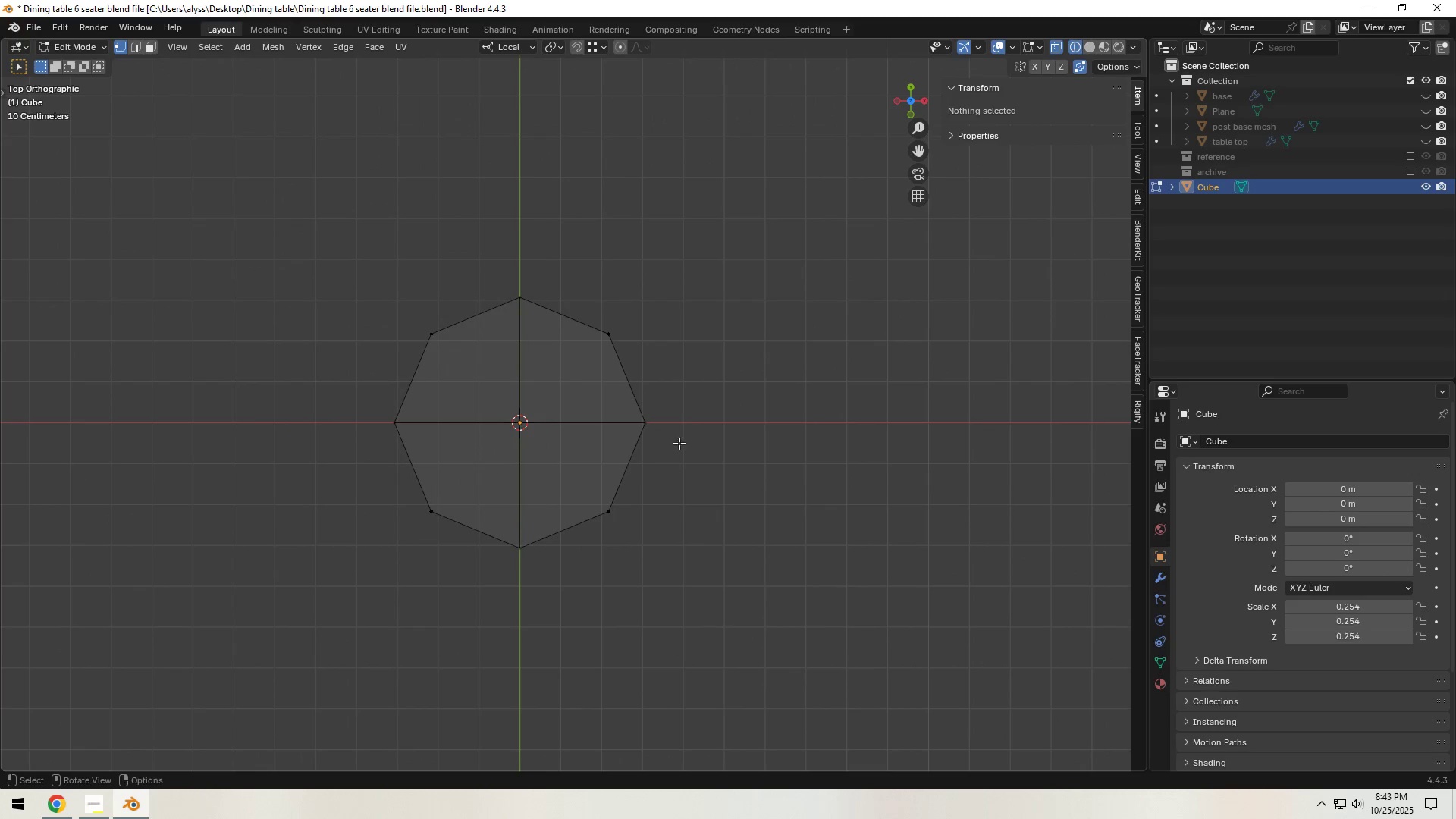 
key(Shift+ShiftLeft)
 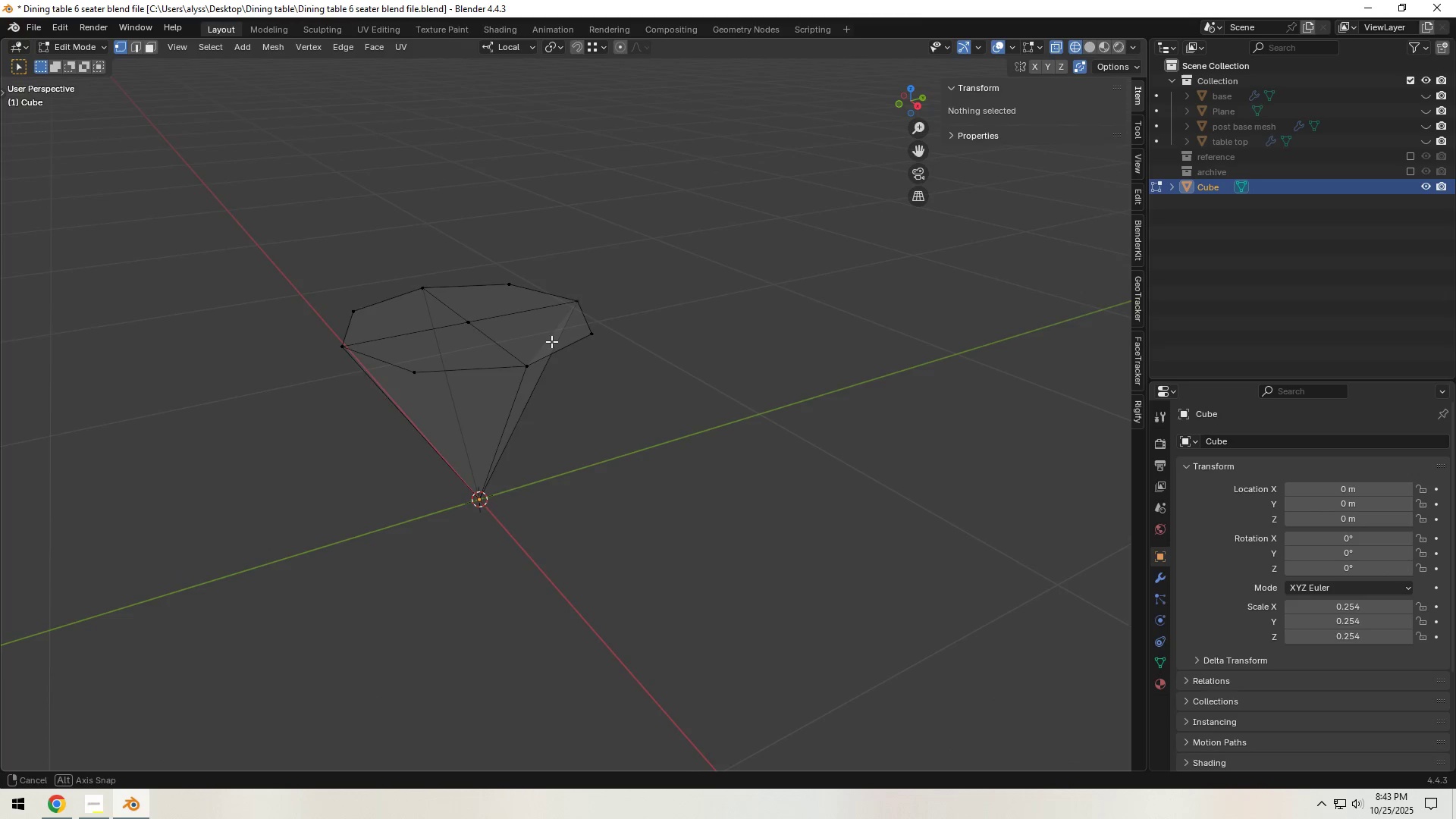 
key(Control+Z)
 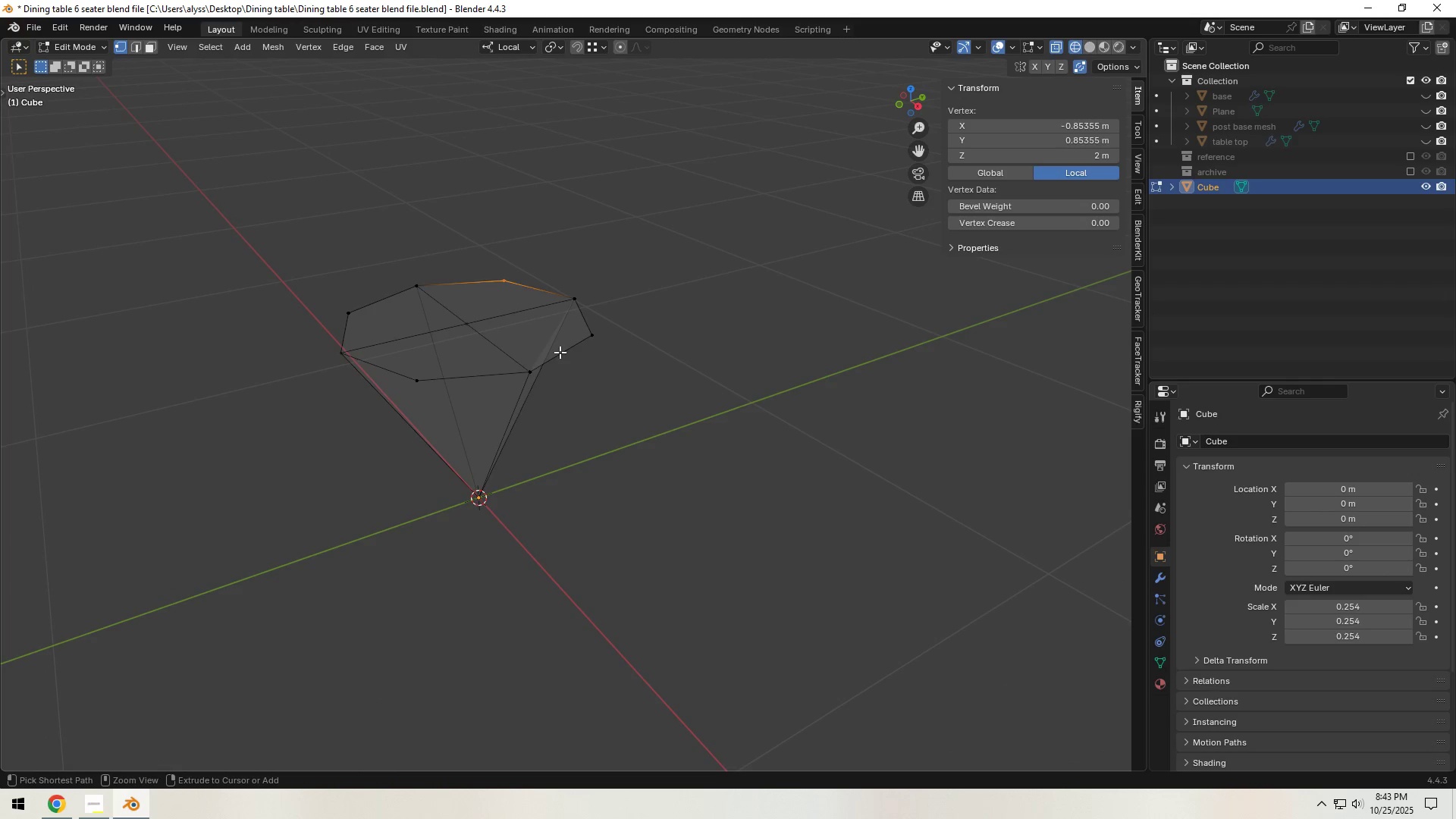 
key(Control+Z)
 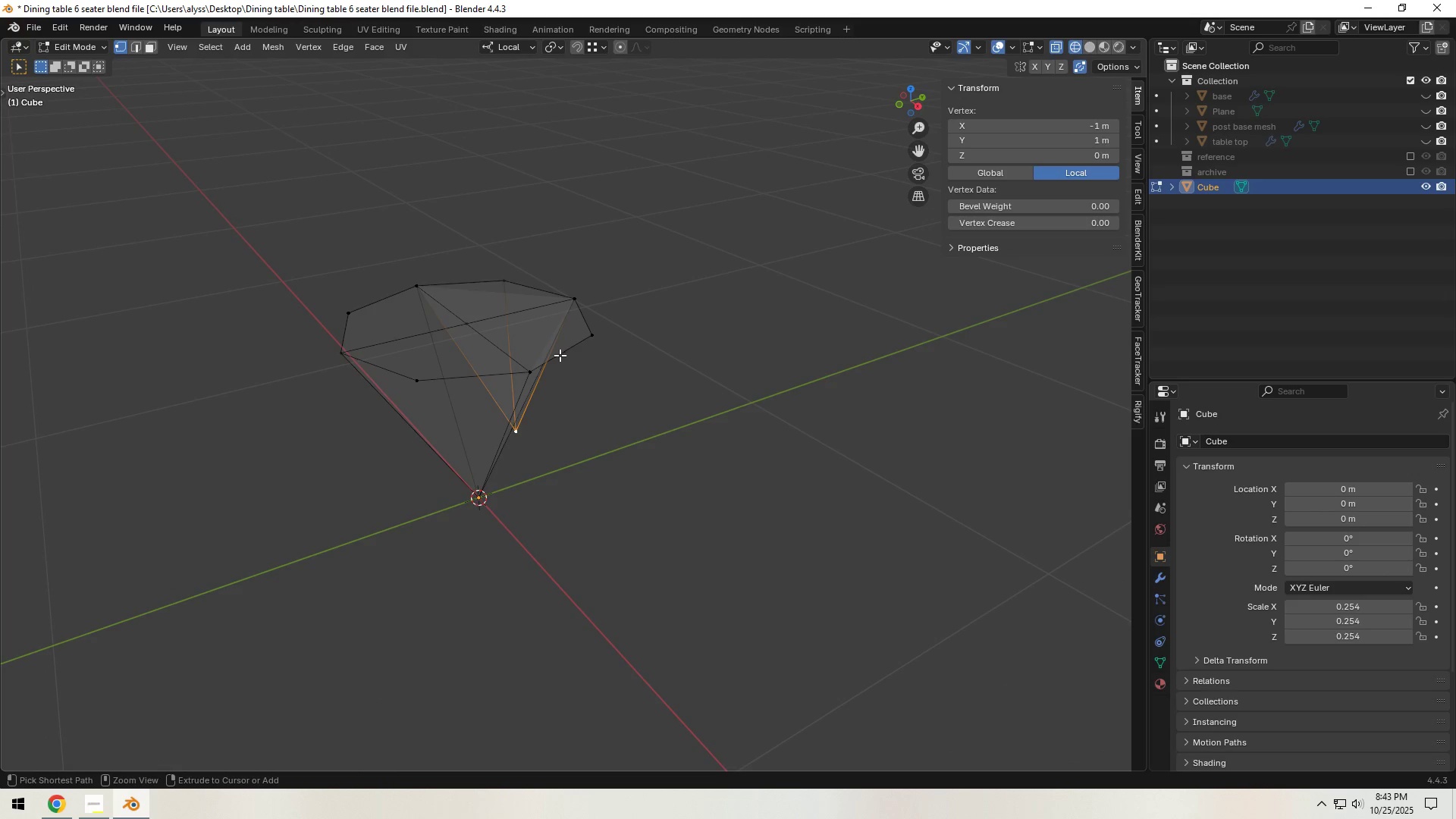 
key(Control+Z)
 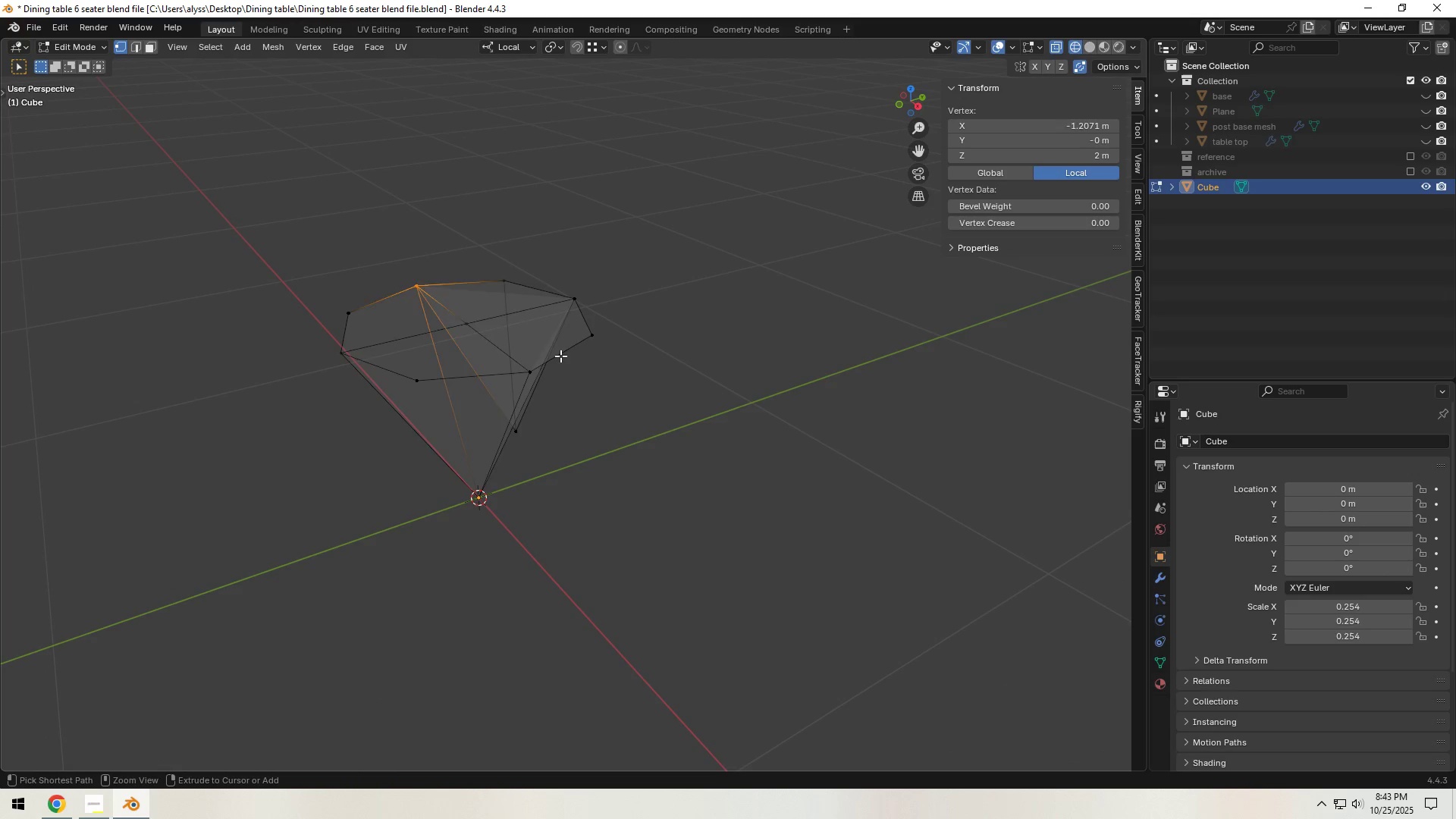 
key(Control+Z)
 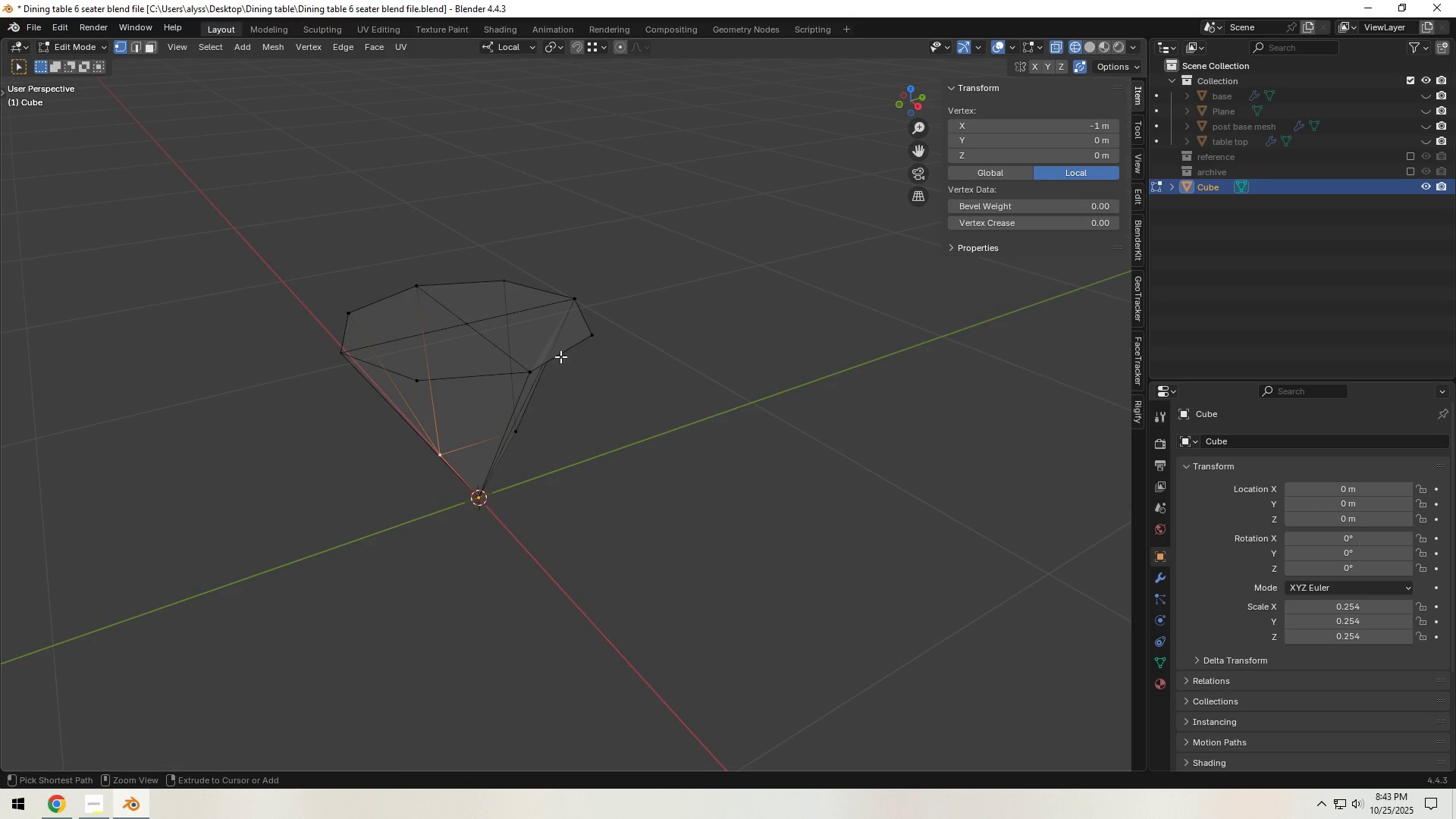 
key(Control+Z)
 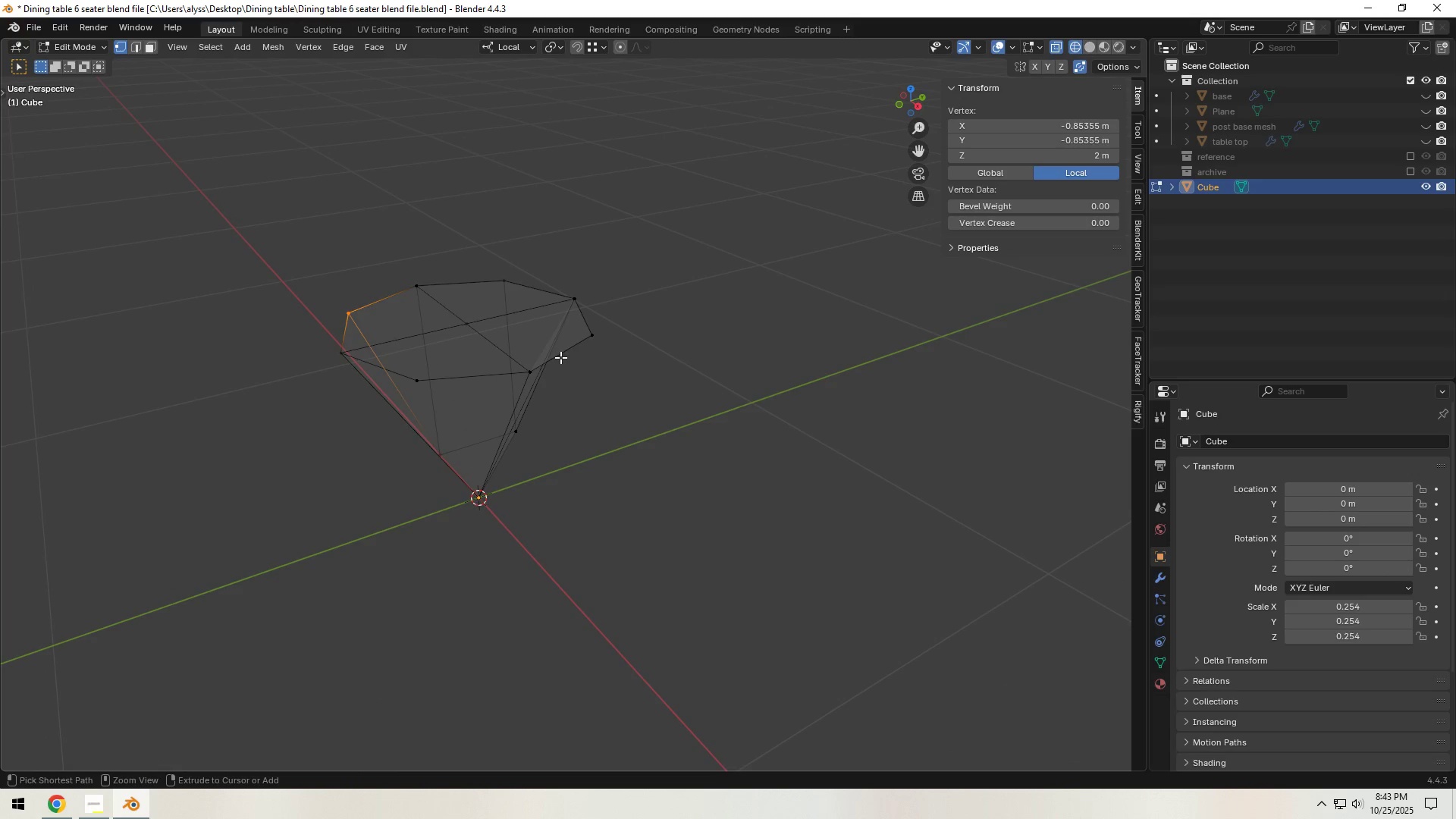 
key(Control+Z)
 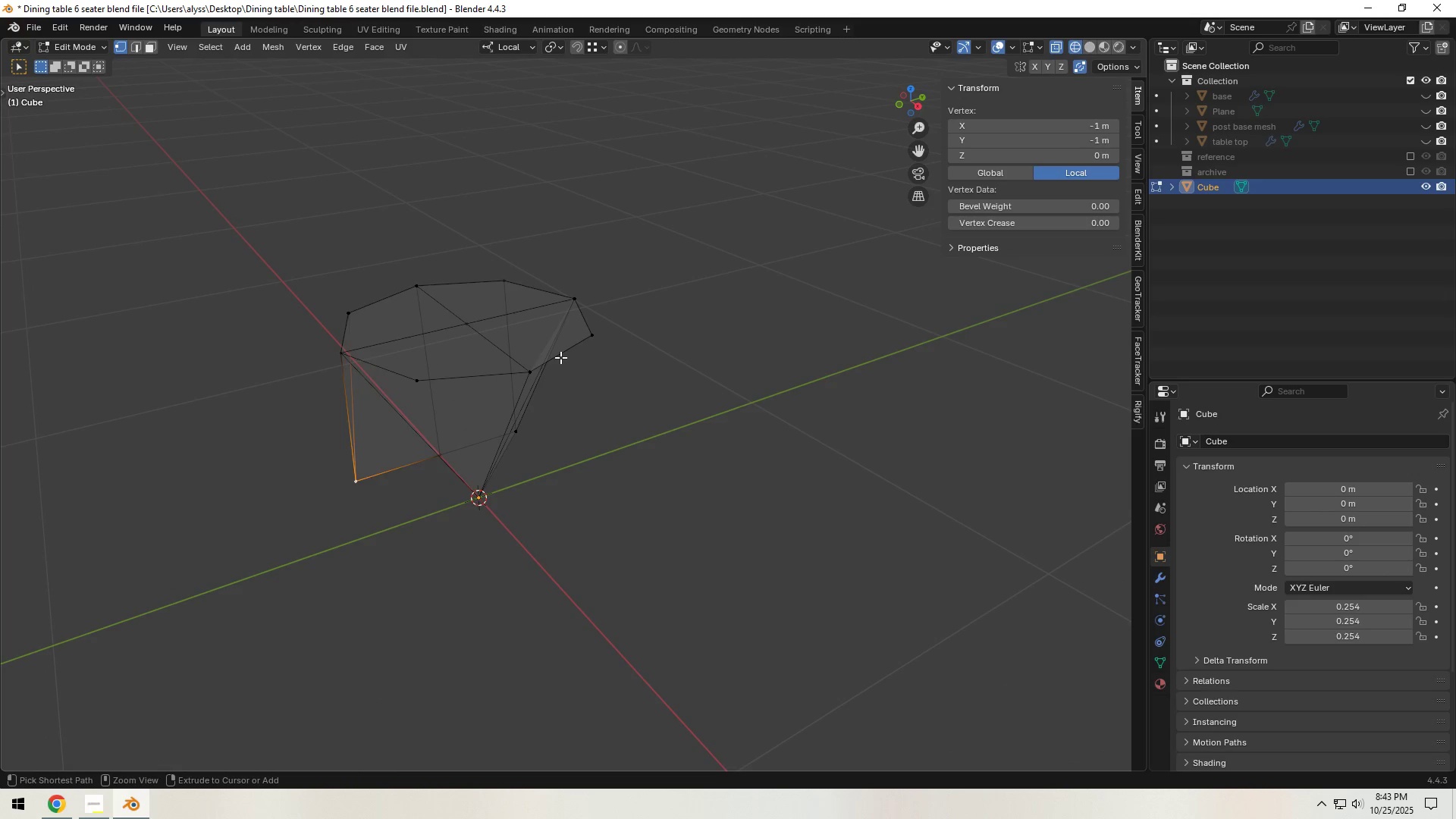 
key(Control+Z)
 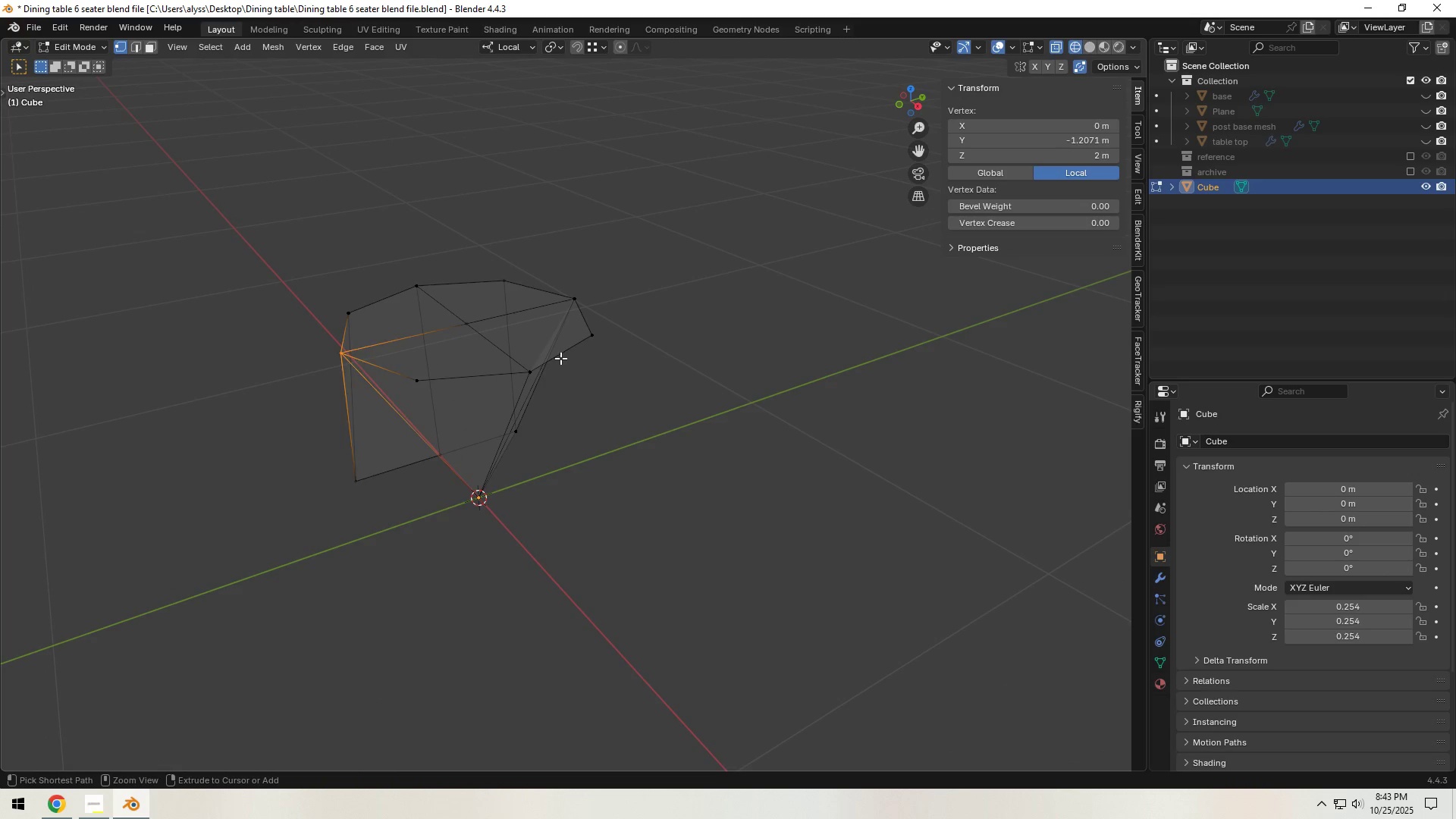 
key(Control+Z)
 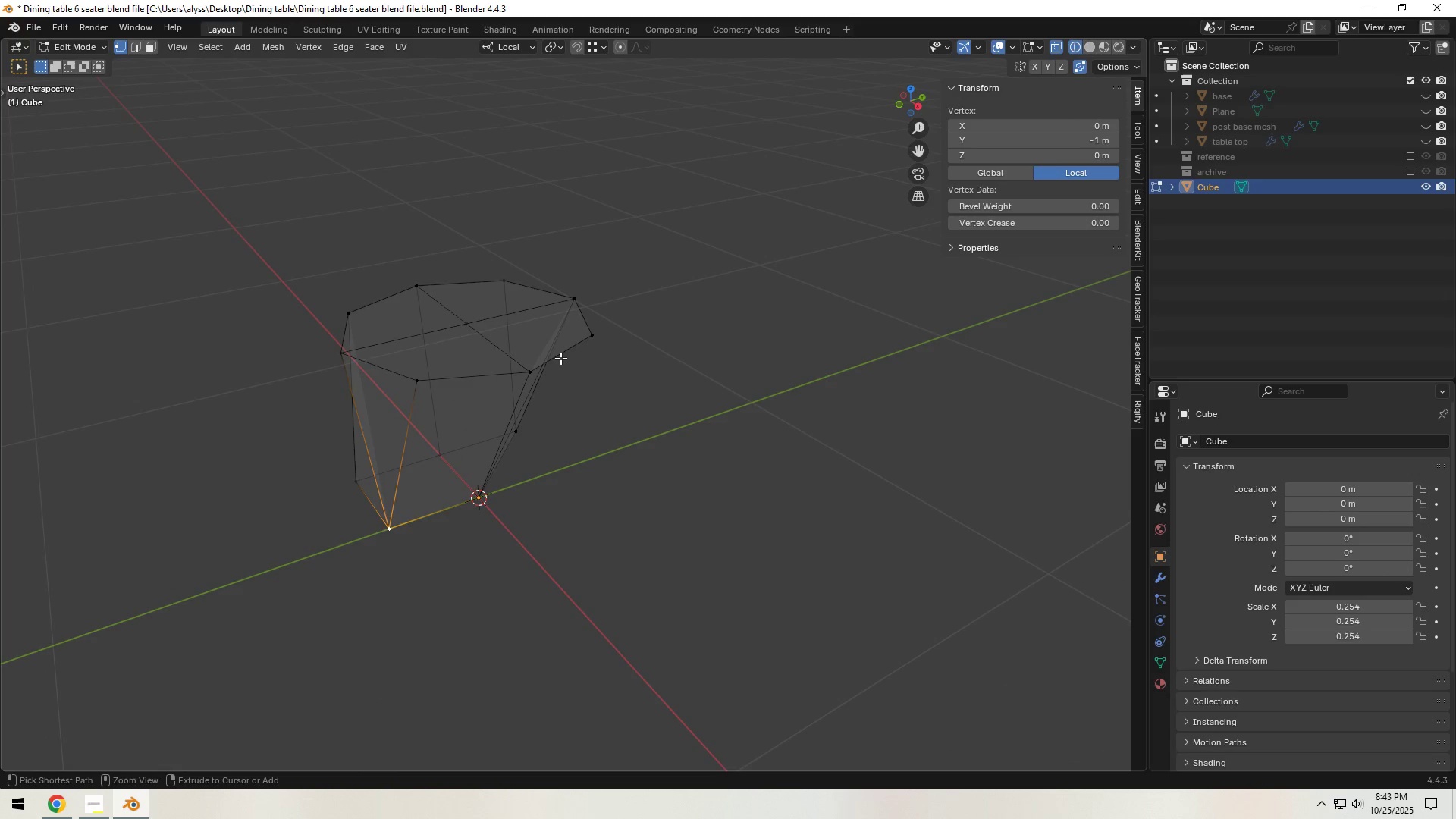 
key(Control+Z)
 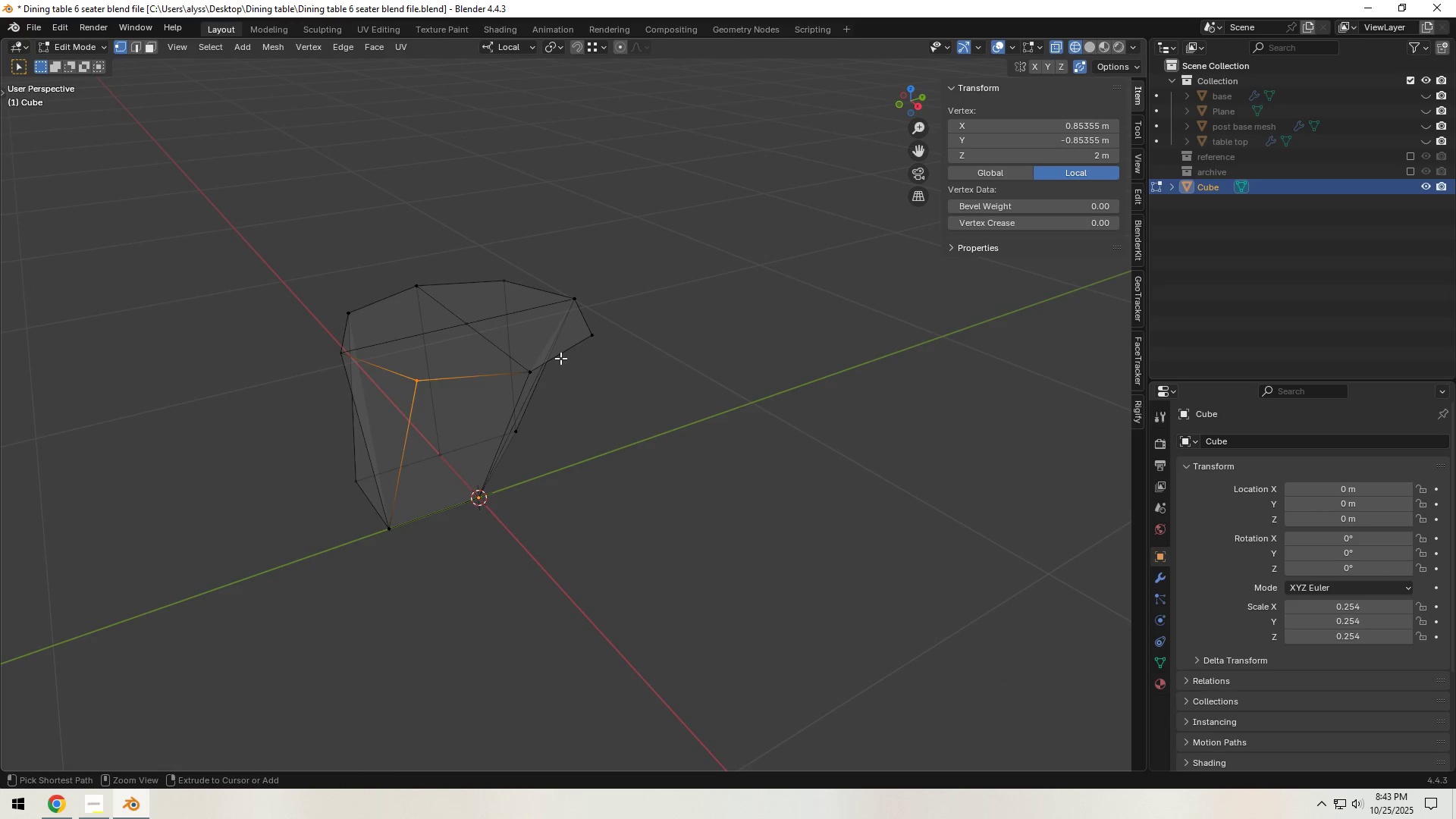 
key(Control+Z)
 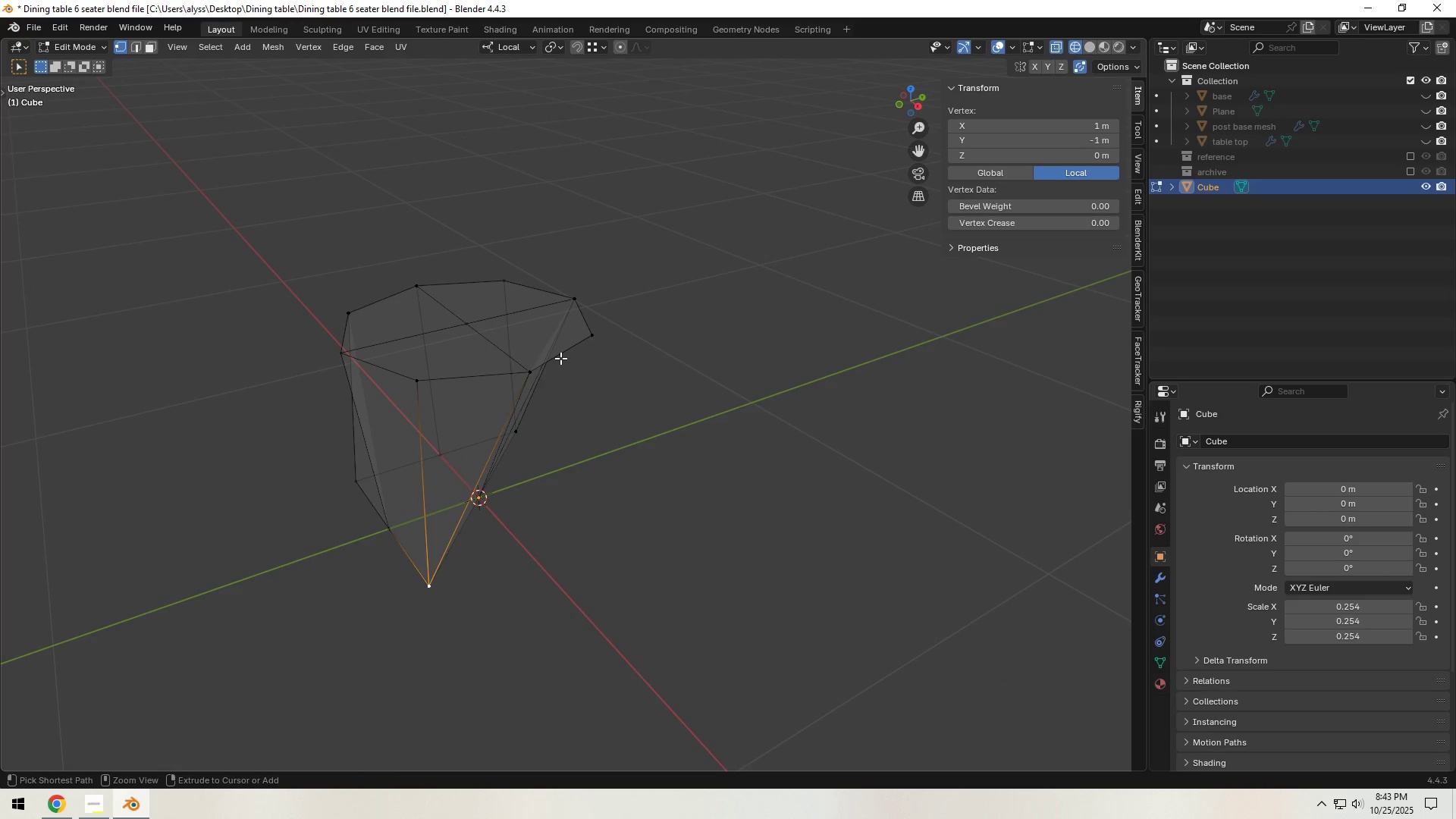 
key(Control+Z)
 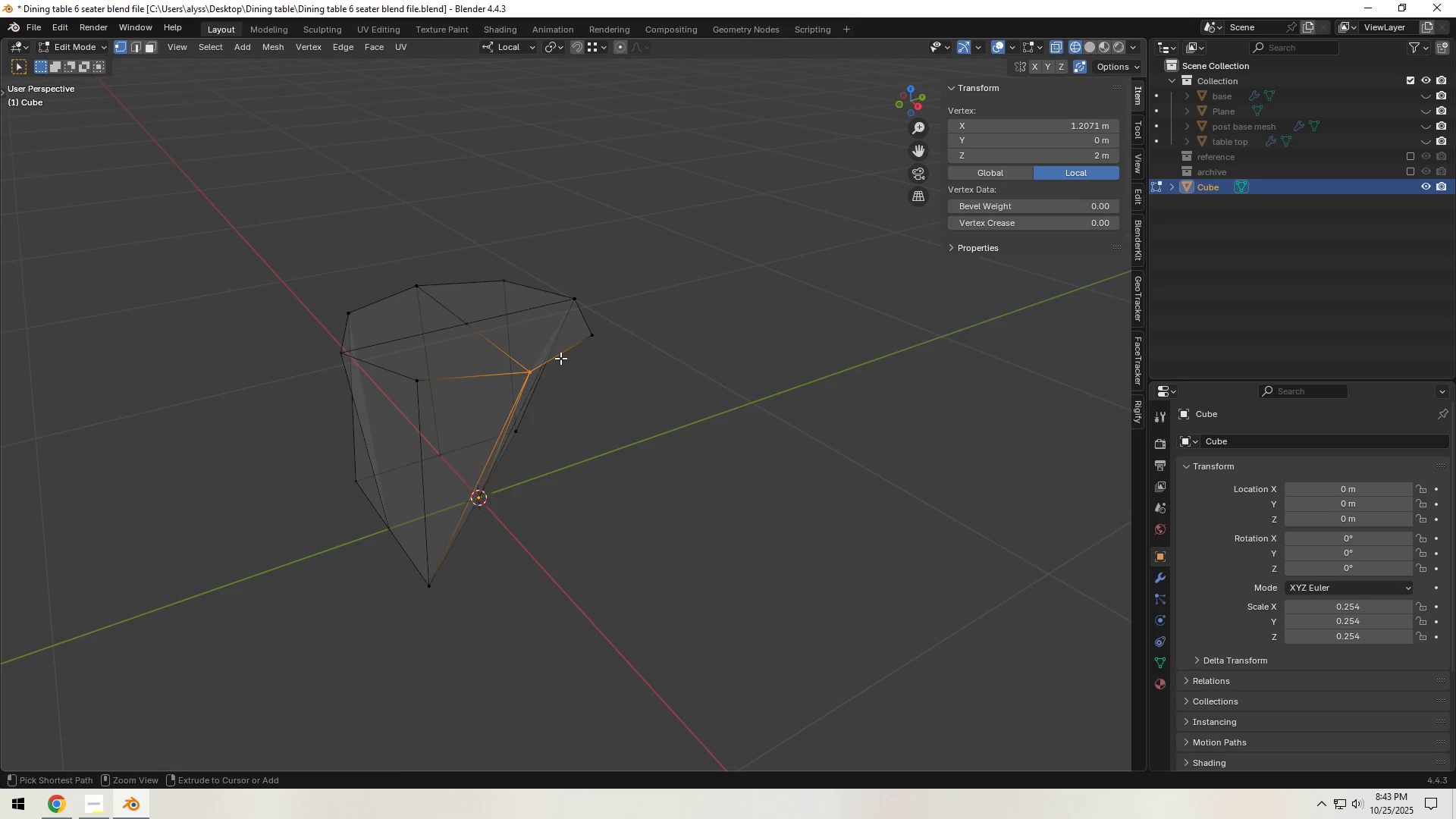 
key(Control+Z)
 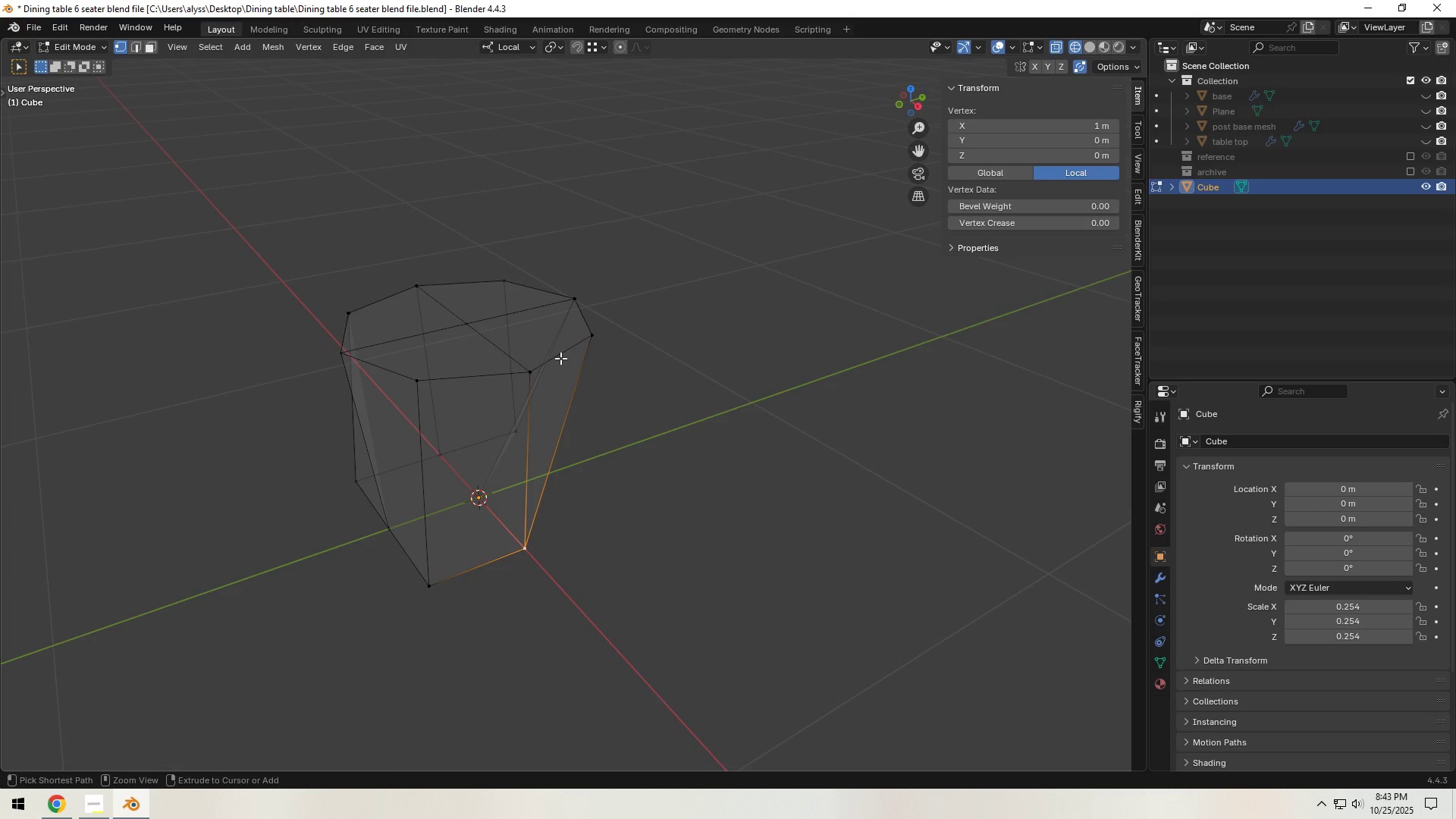 
key(Control+Z)
 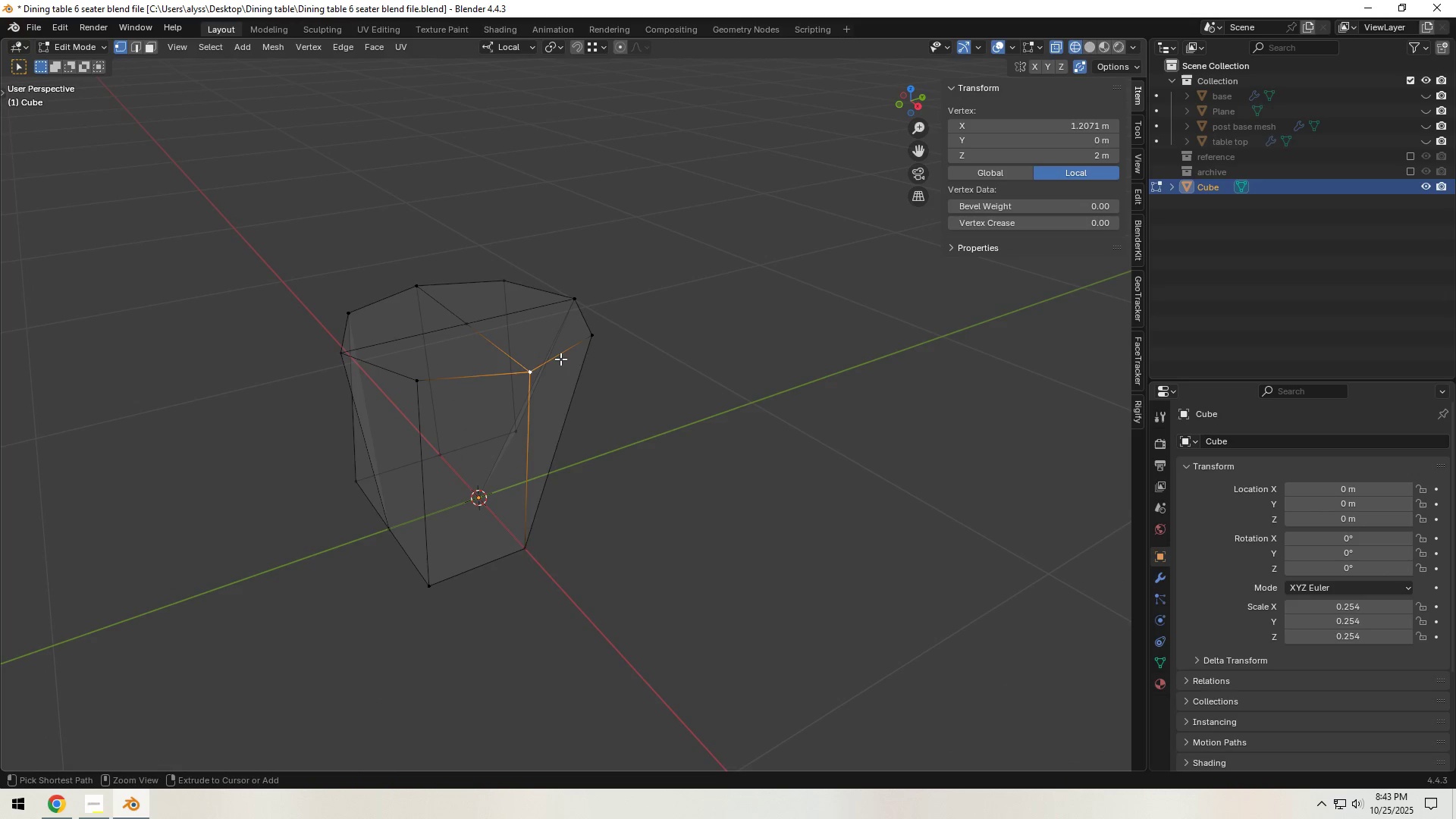 
key(Control+Z)
 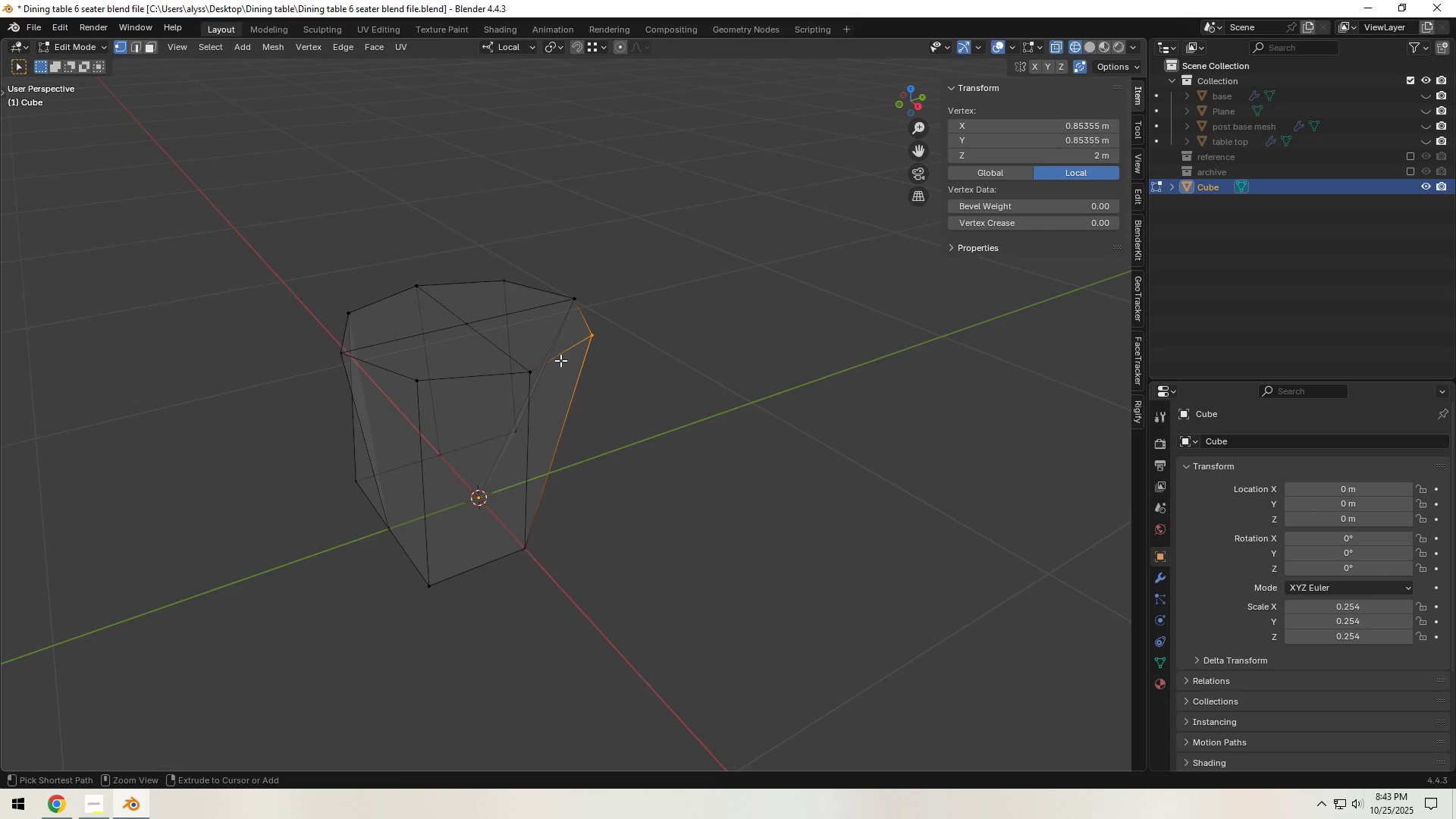 
key(Control+Z)
 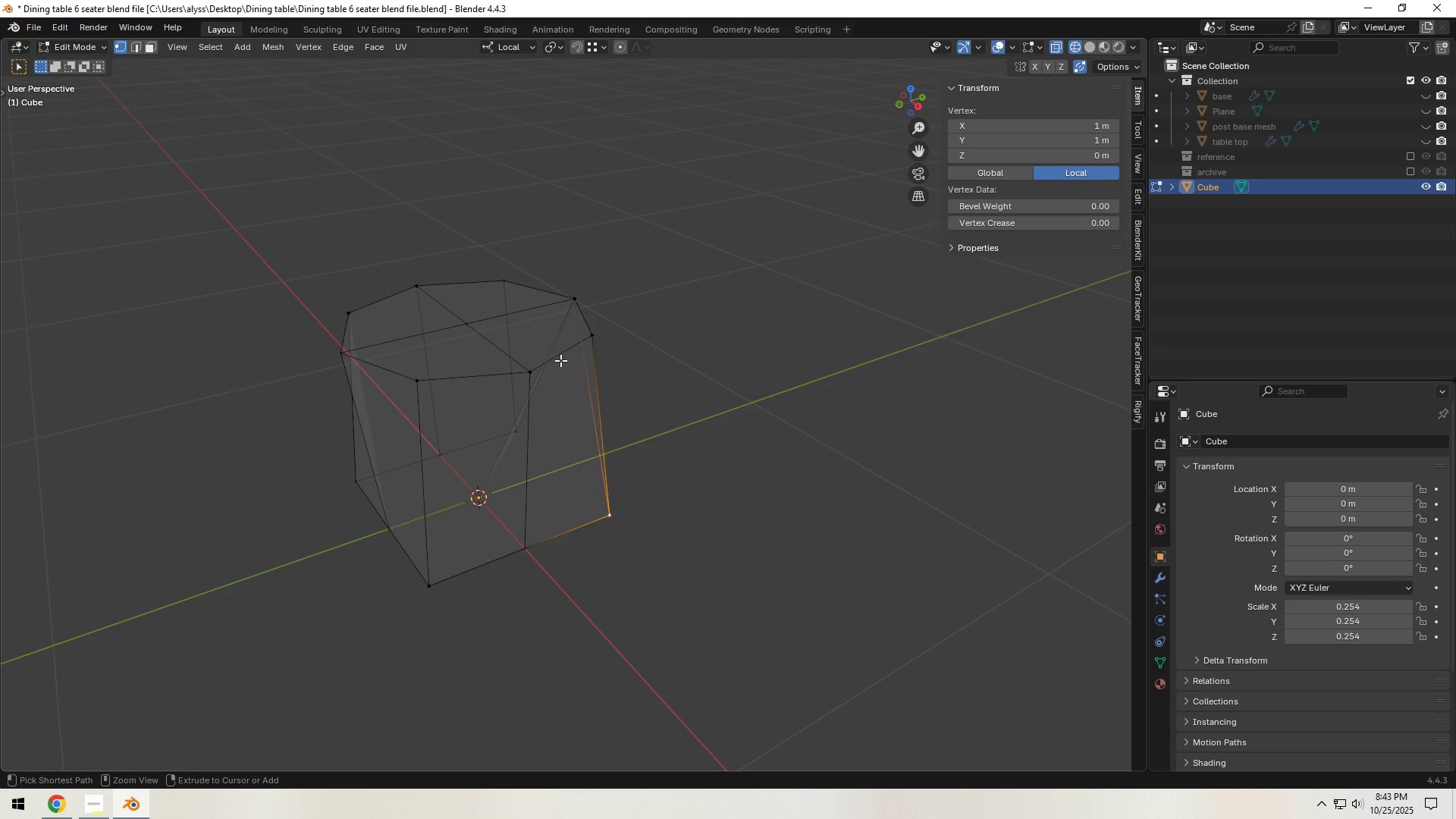 
key(Control+Z)
 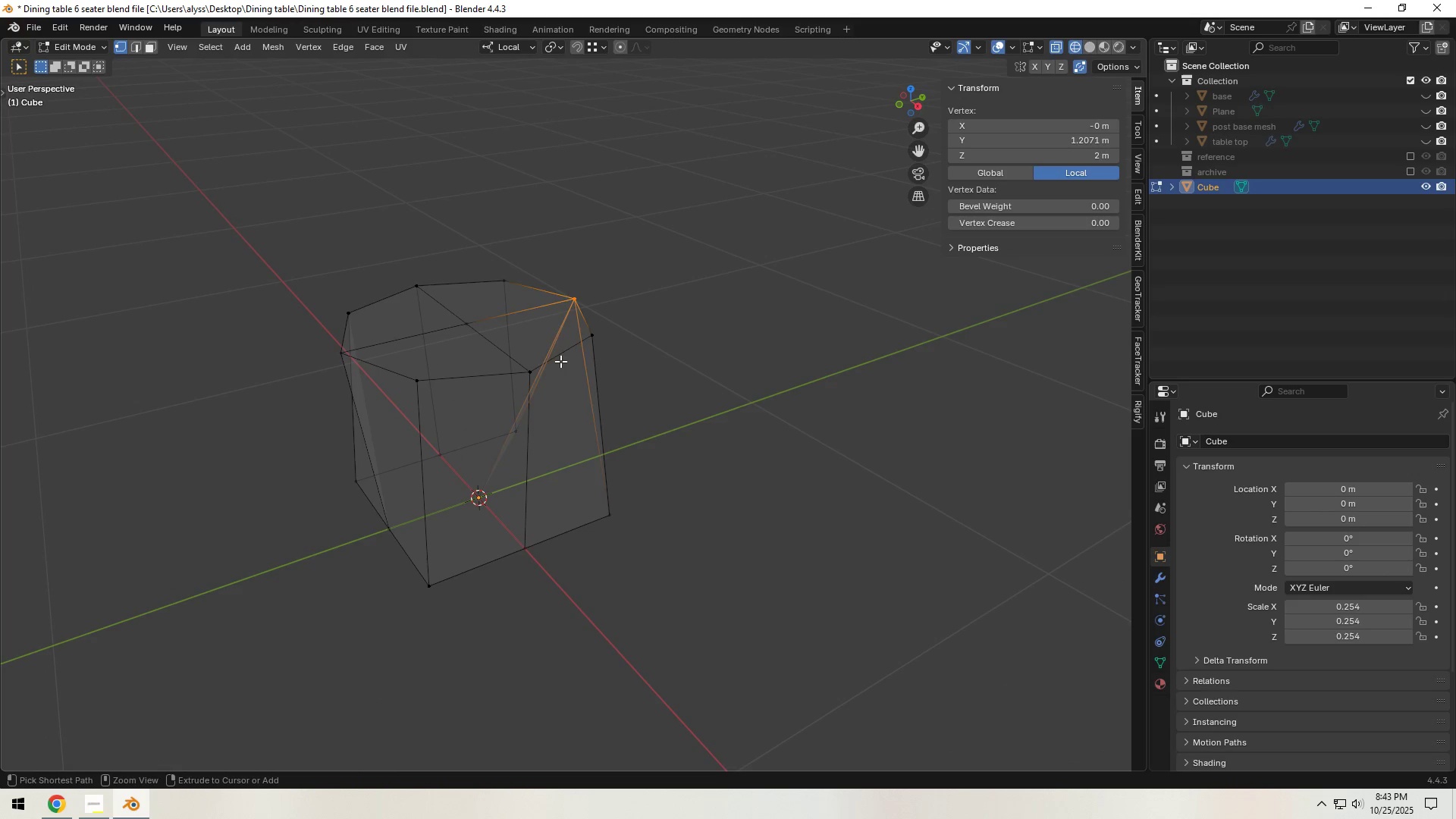 
key(Control+Z)
 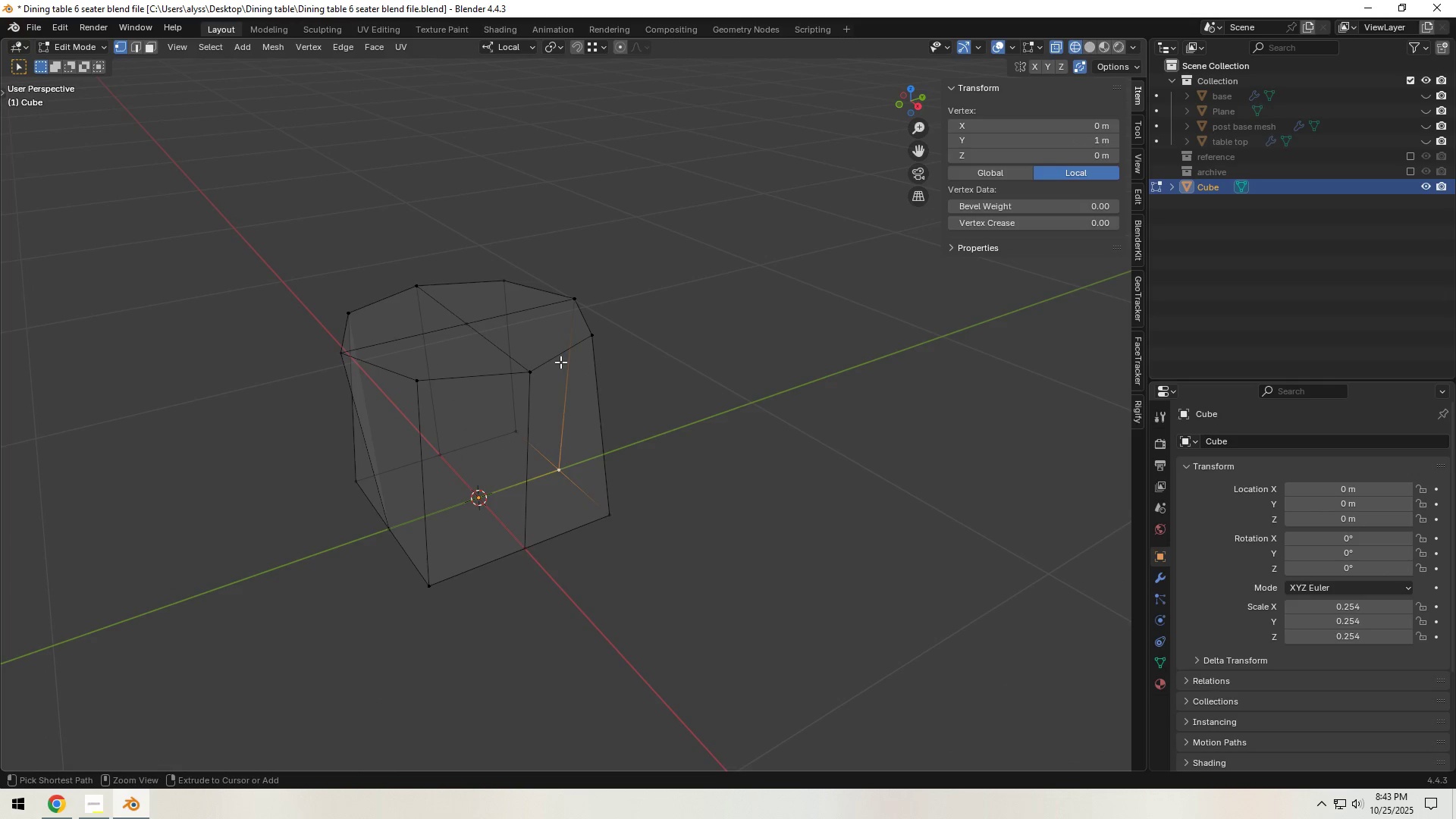 
key(Control+Z)
 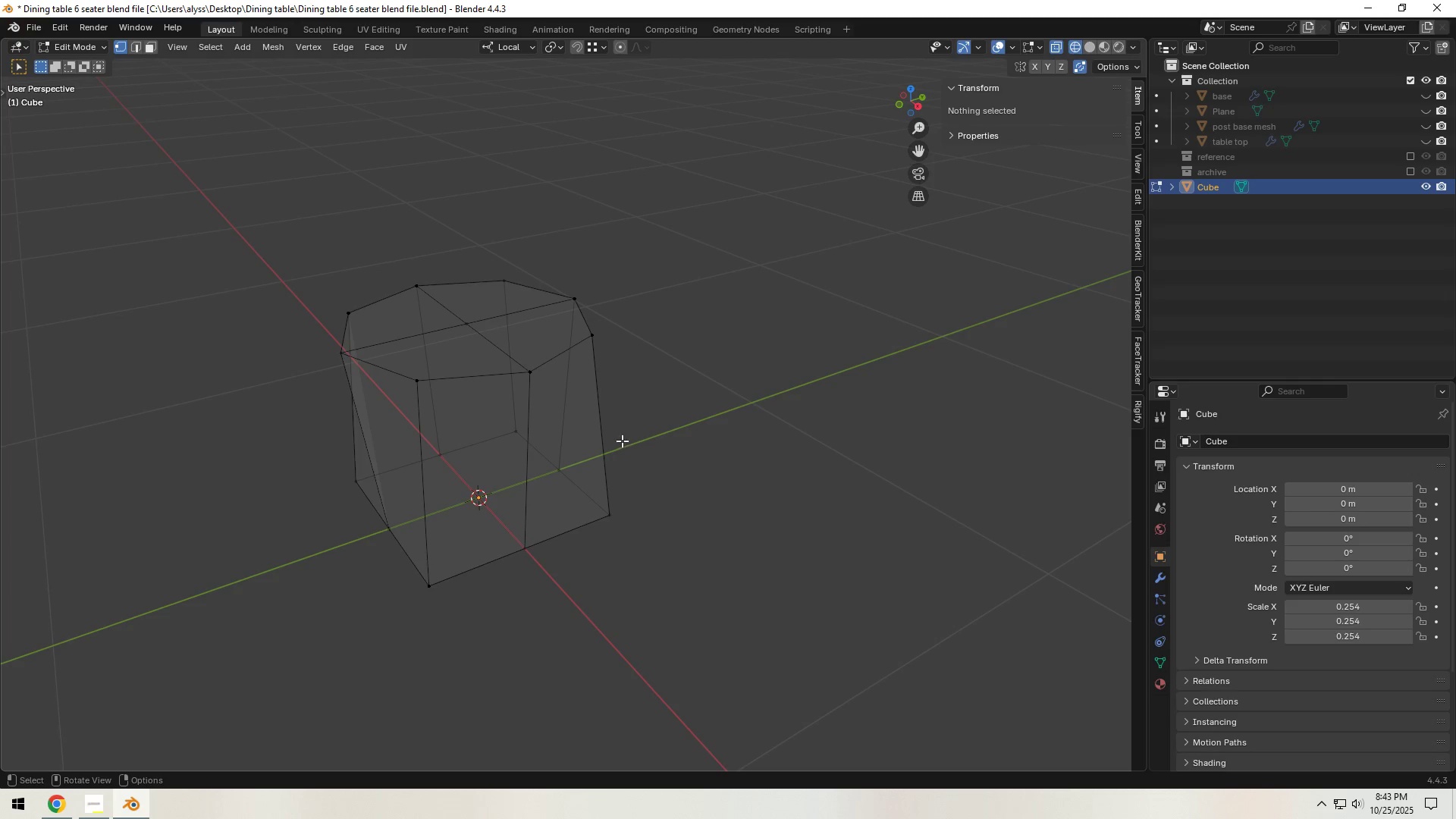 
key(Backquote)
 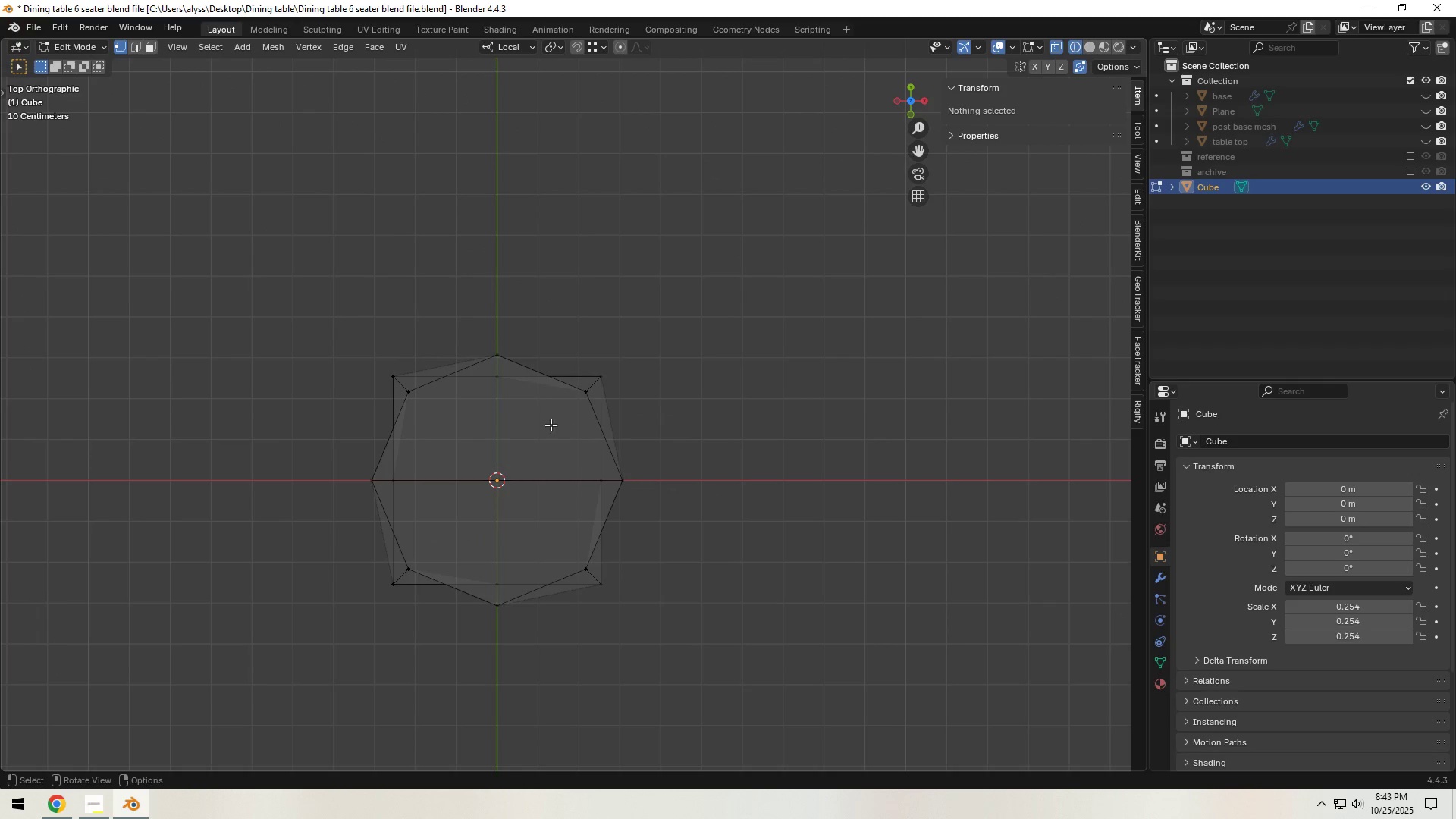 
hold_key(key=ControlLeft, duration=1.52)
 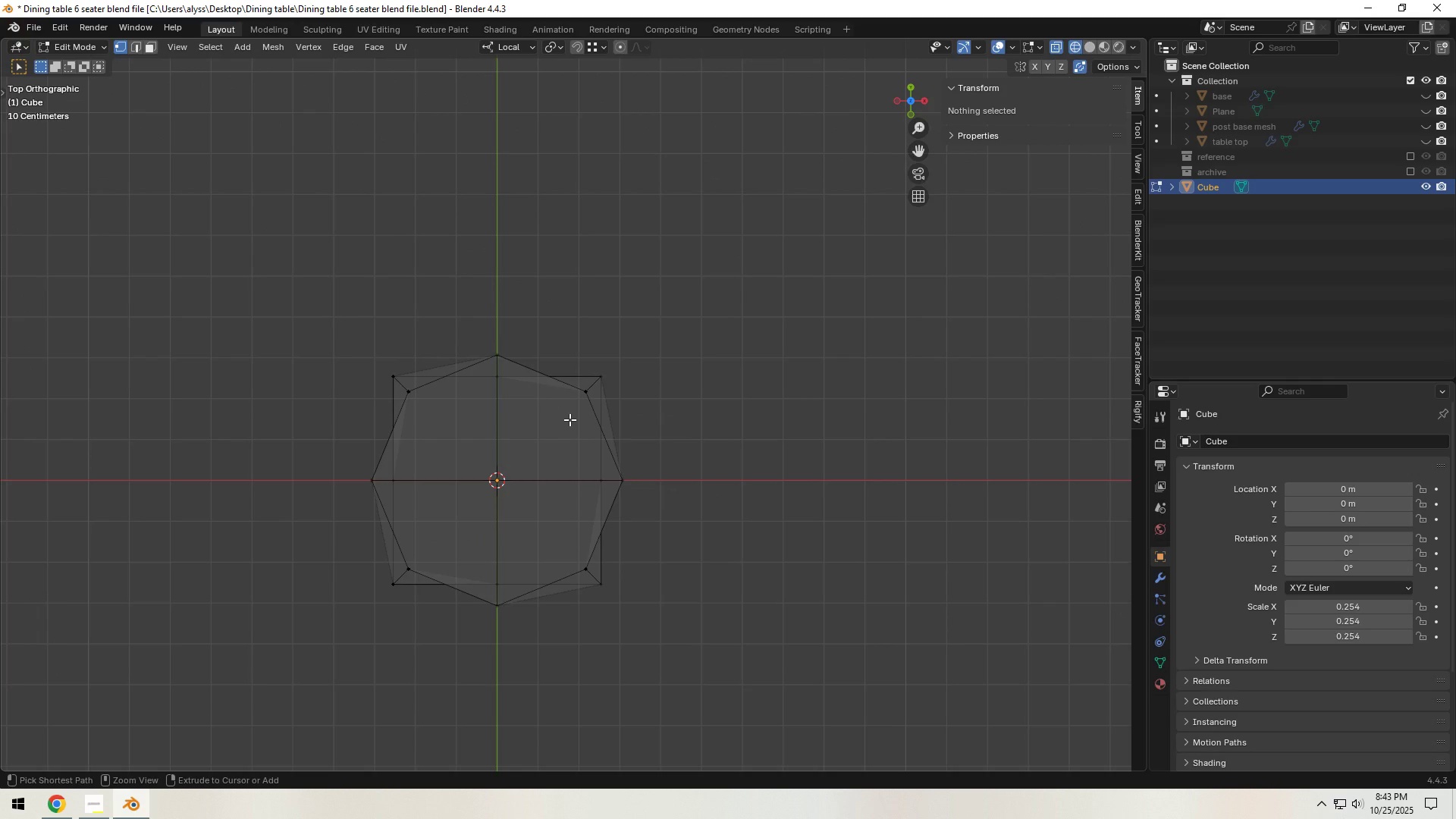 
hold_key(key=ControlLeft, duration=1.52)
 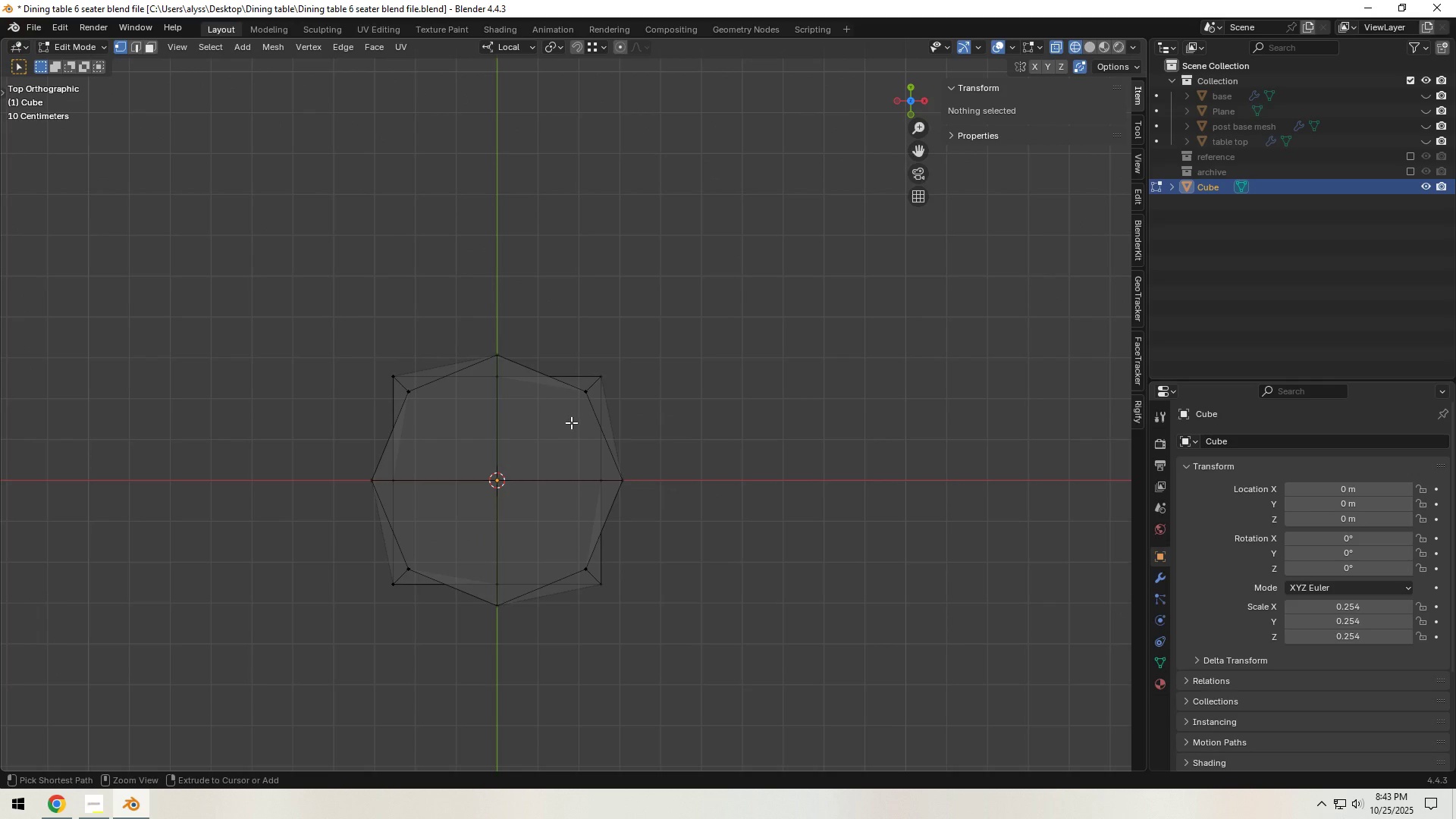 
key(Control+Z)
 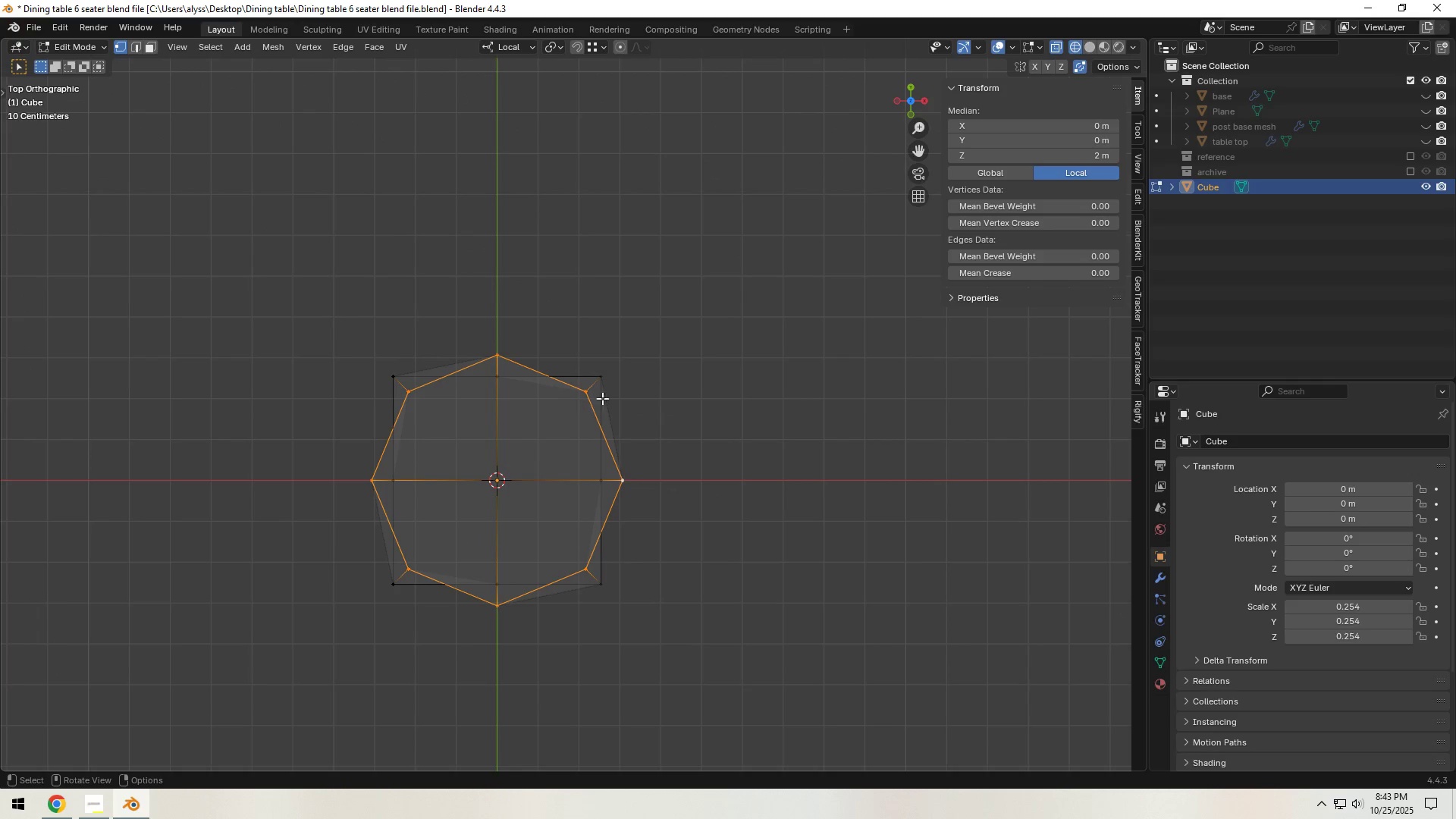 
left_click([606, 381])
 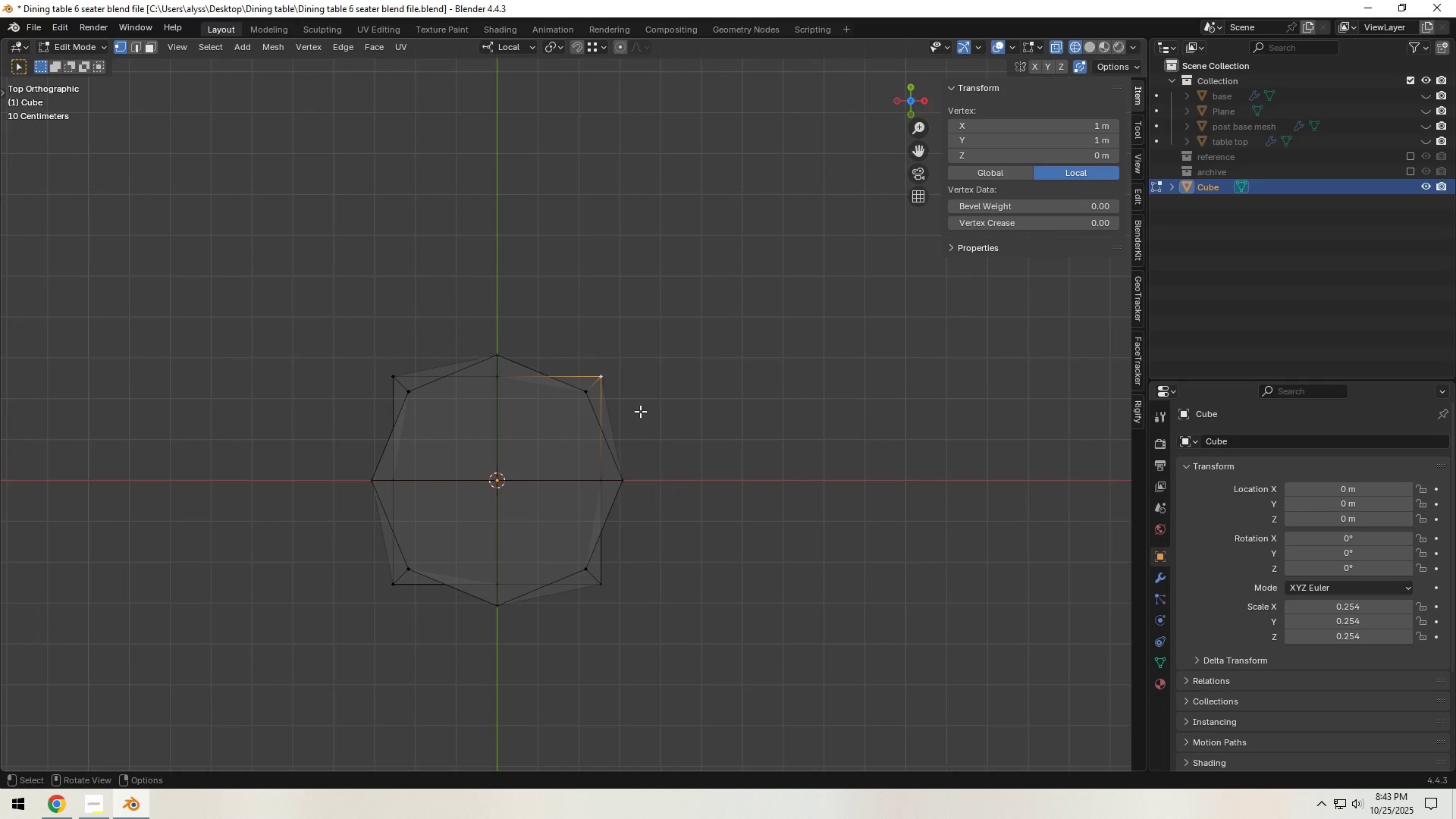 
hold_key(key=ShiftLeft, duration=0.66)
 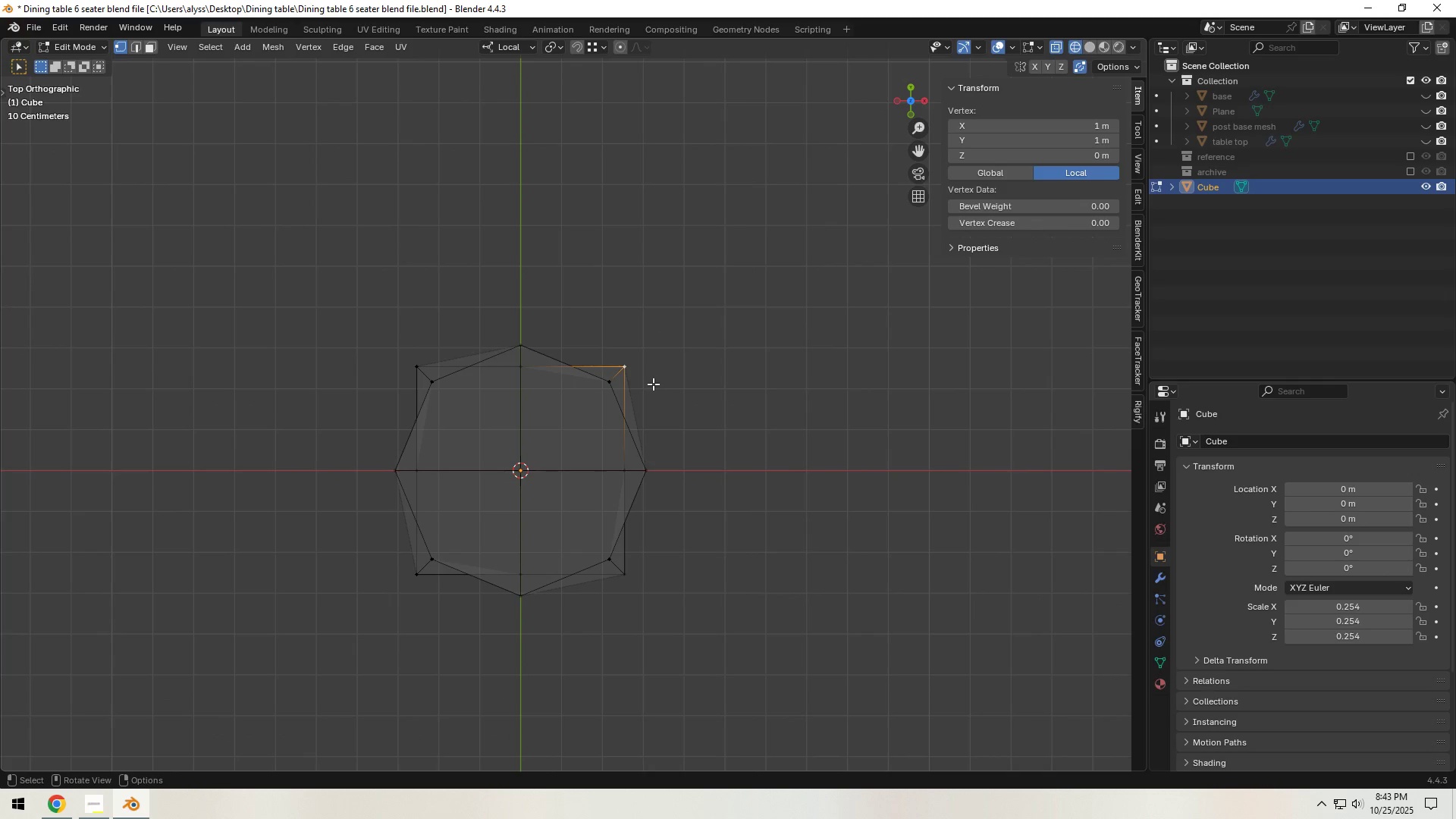 
type(gZ)
 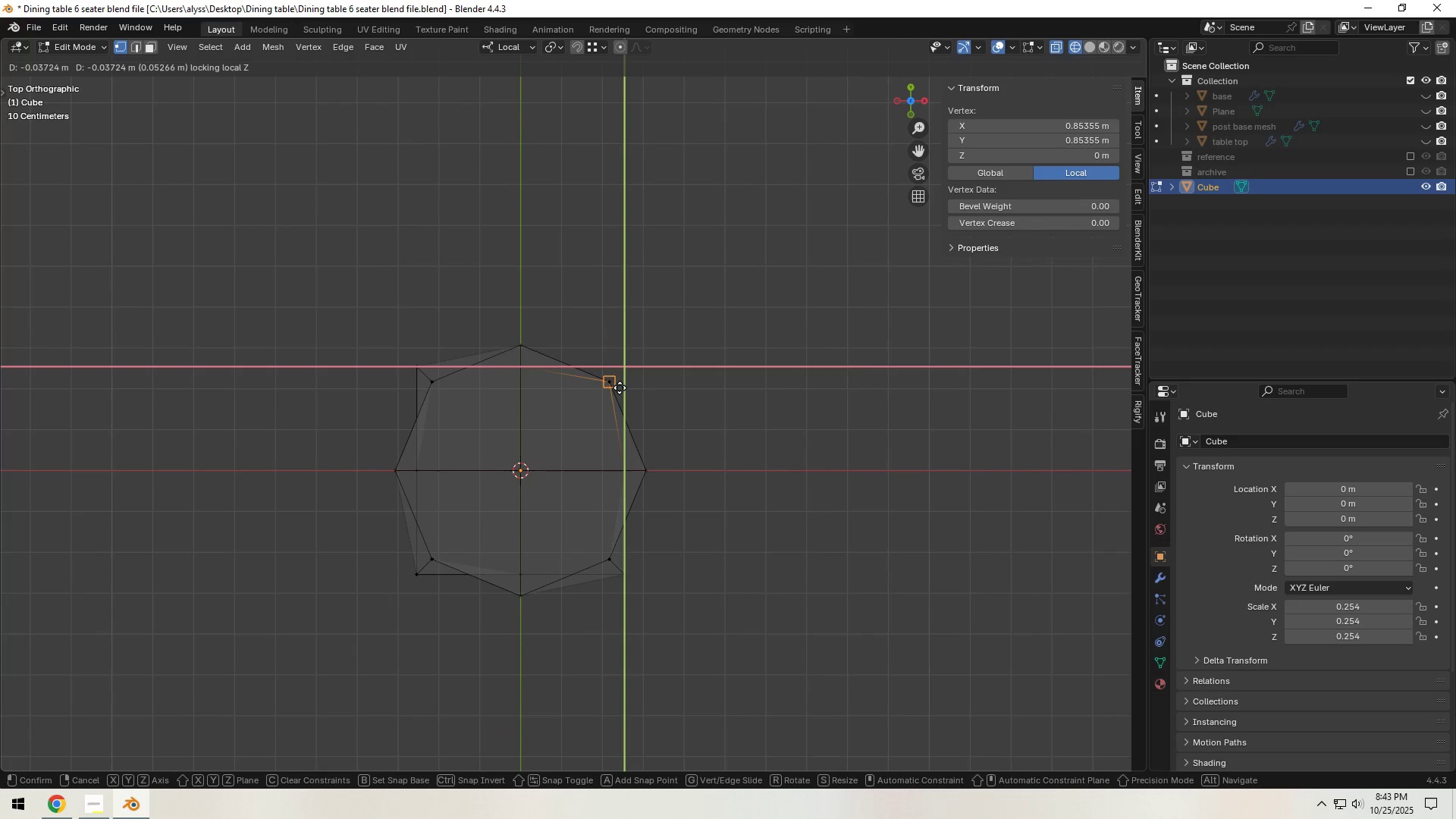 
 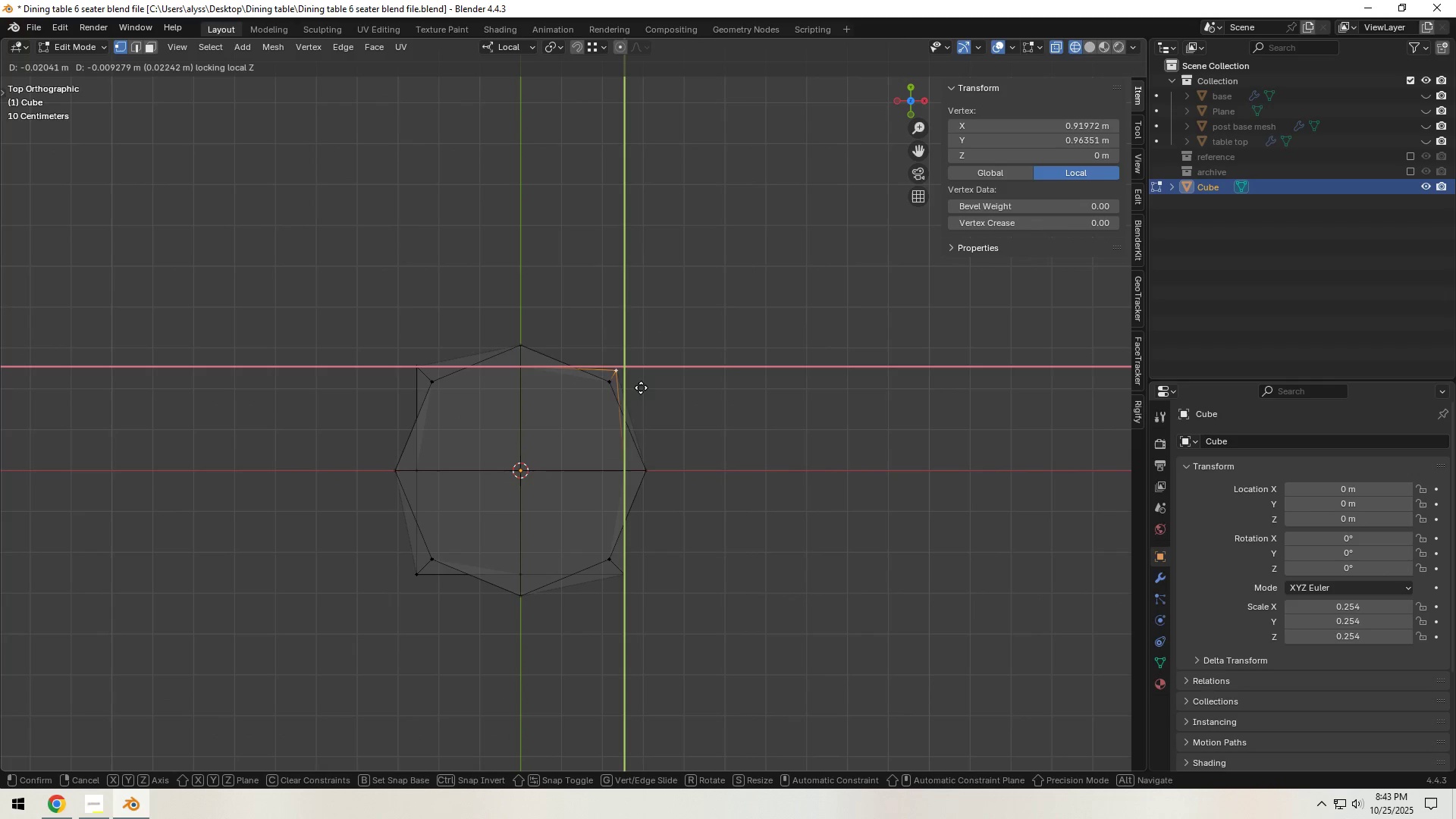 
hold_key(key=ControlLeft, duration=0.69)
left_click([618, 388])
 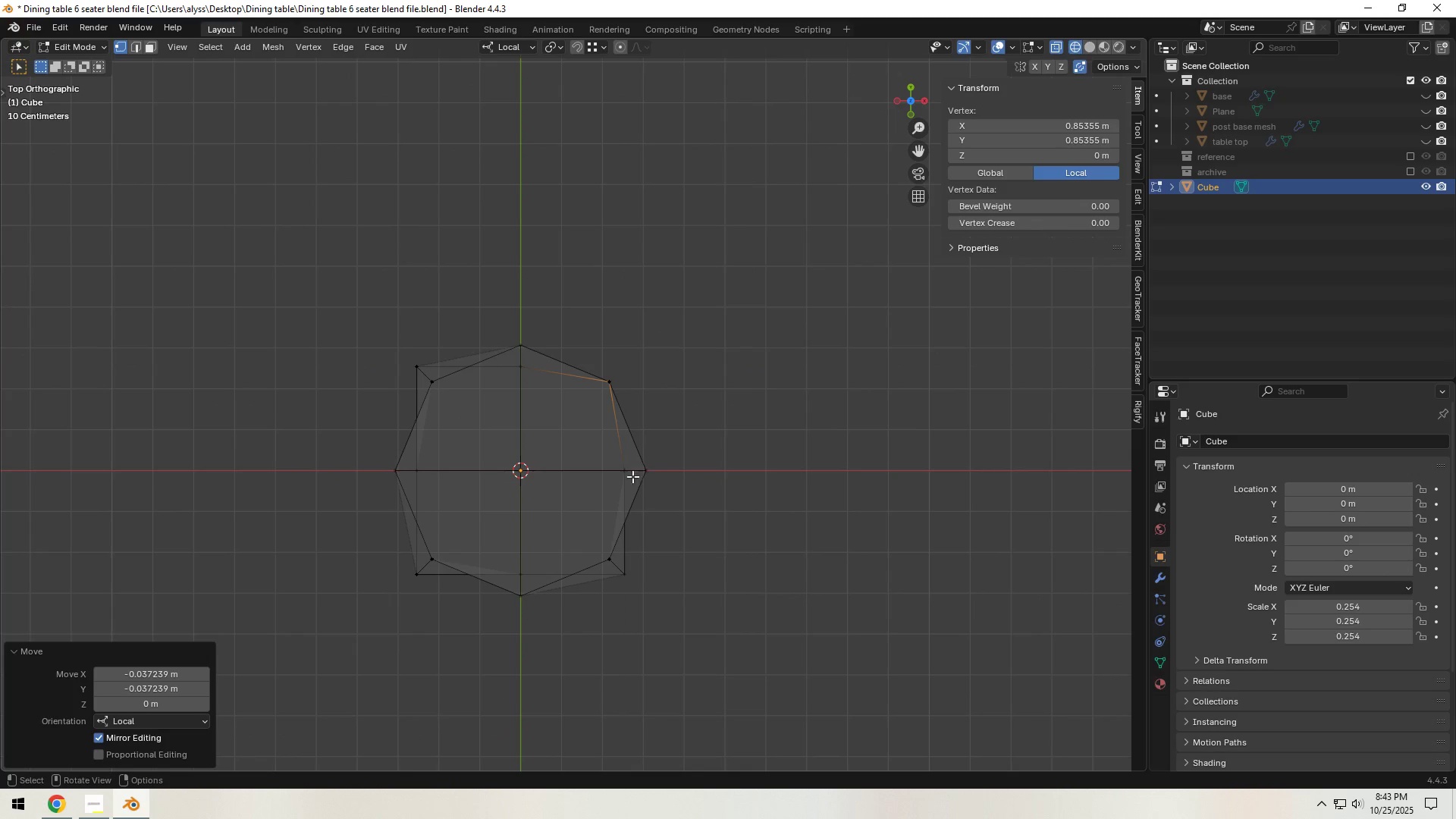 
left_click([618, 472])
 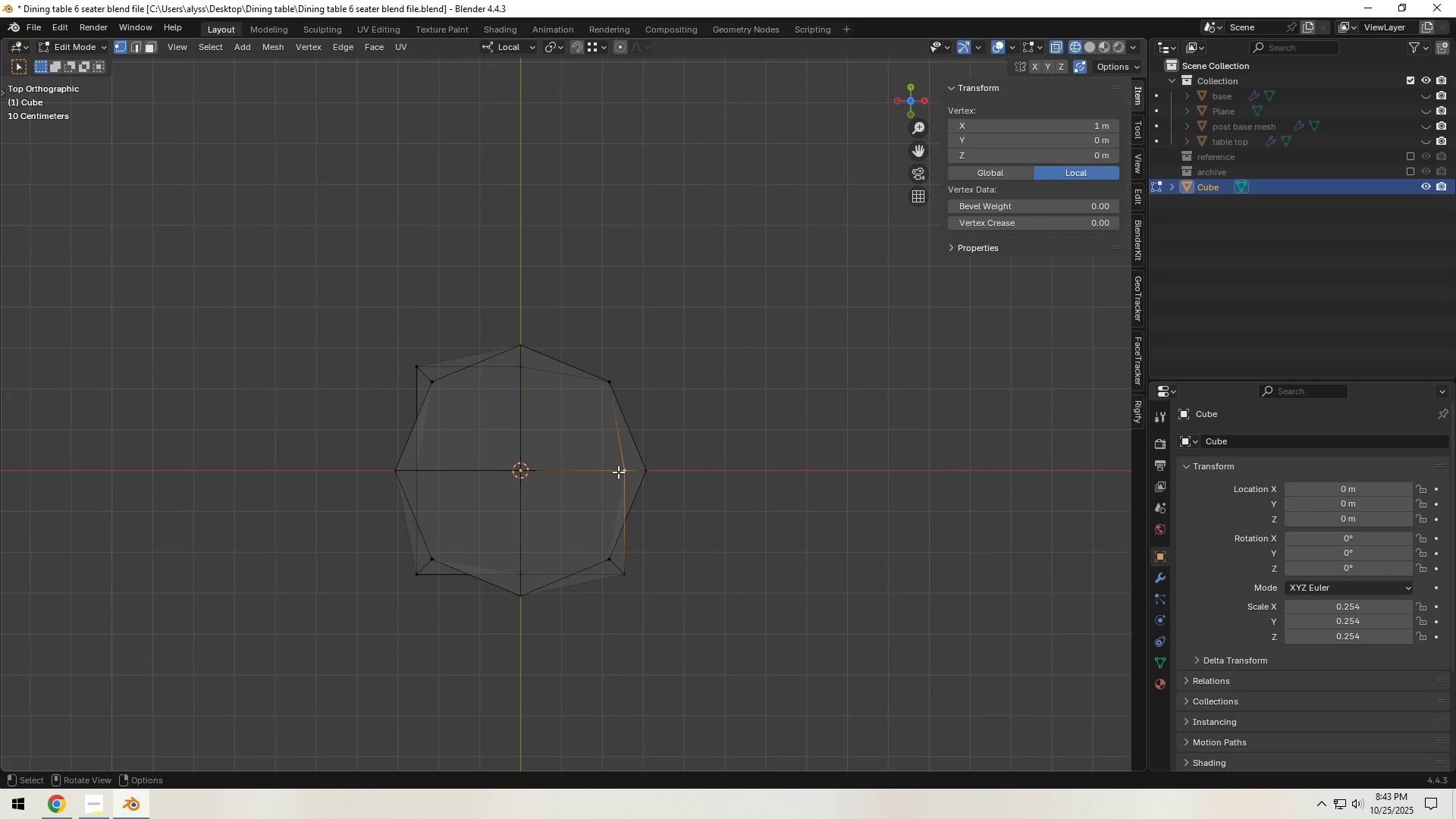 
key(G)
 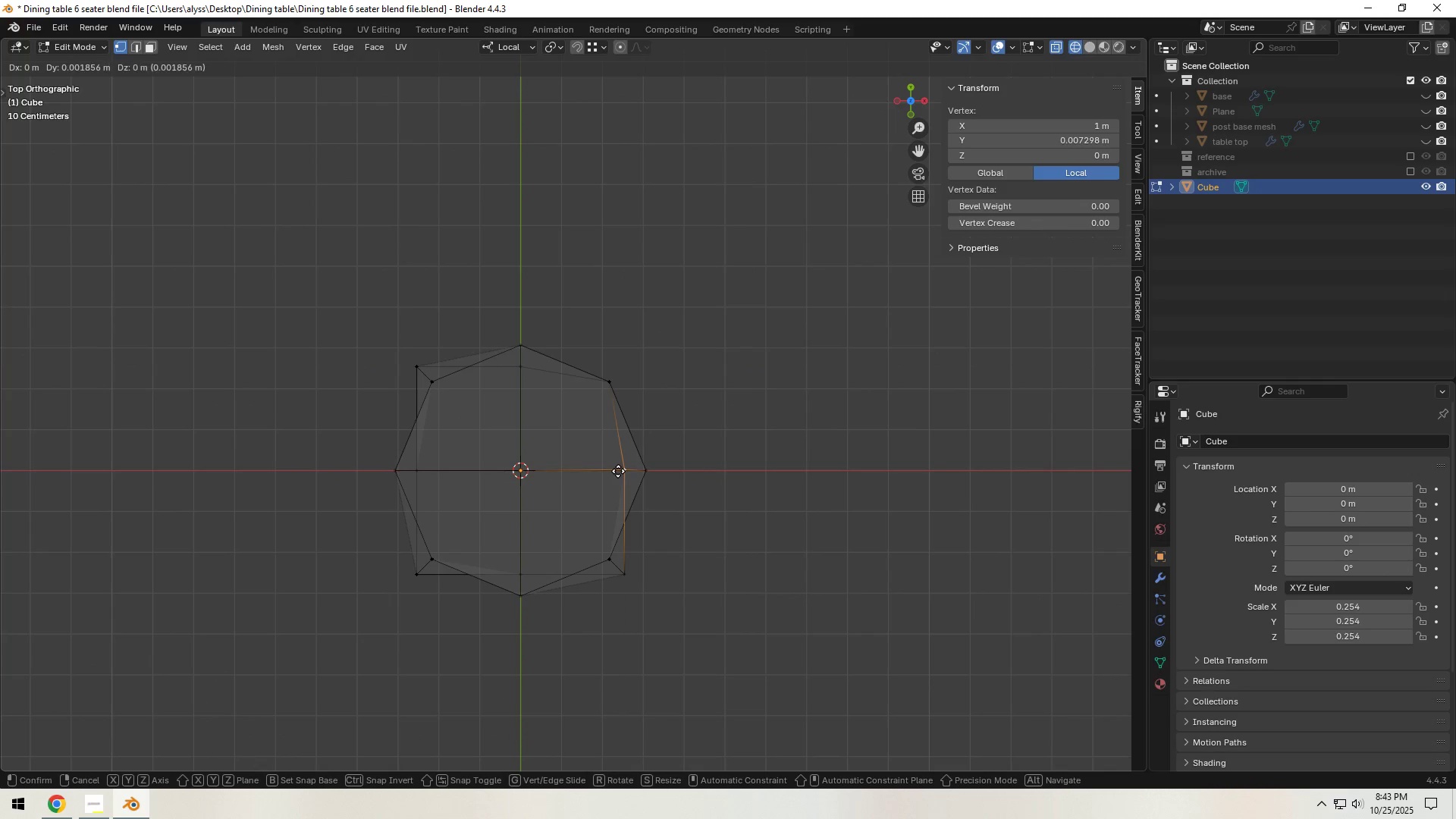 
hold_key(key=ControlLeft, duration=0.36)
 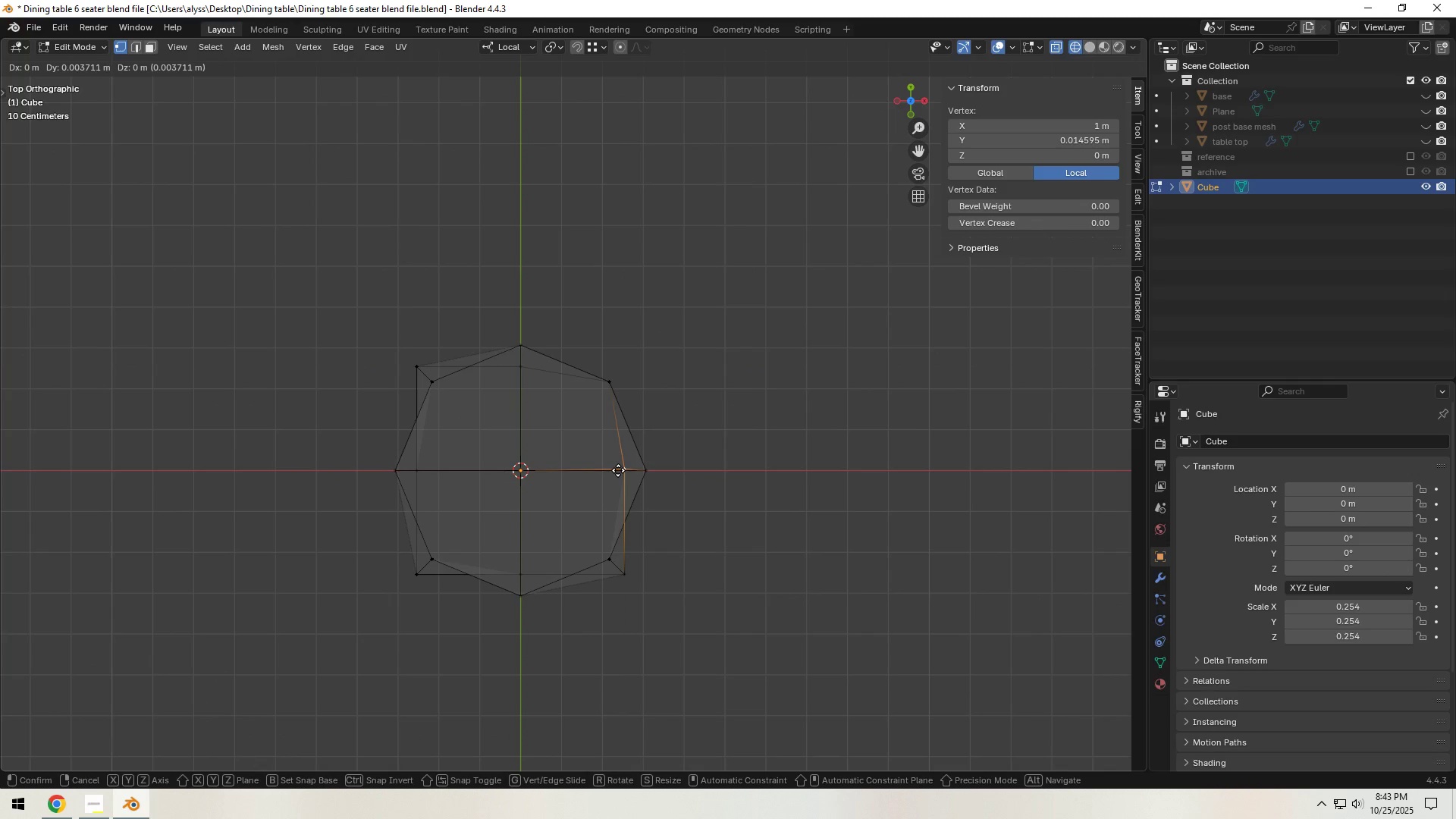 
key(Shift+ShiftLeft)
 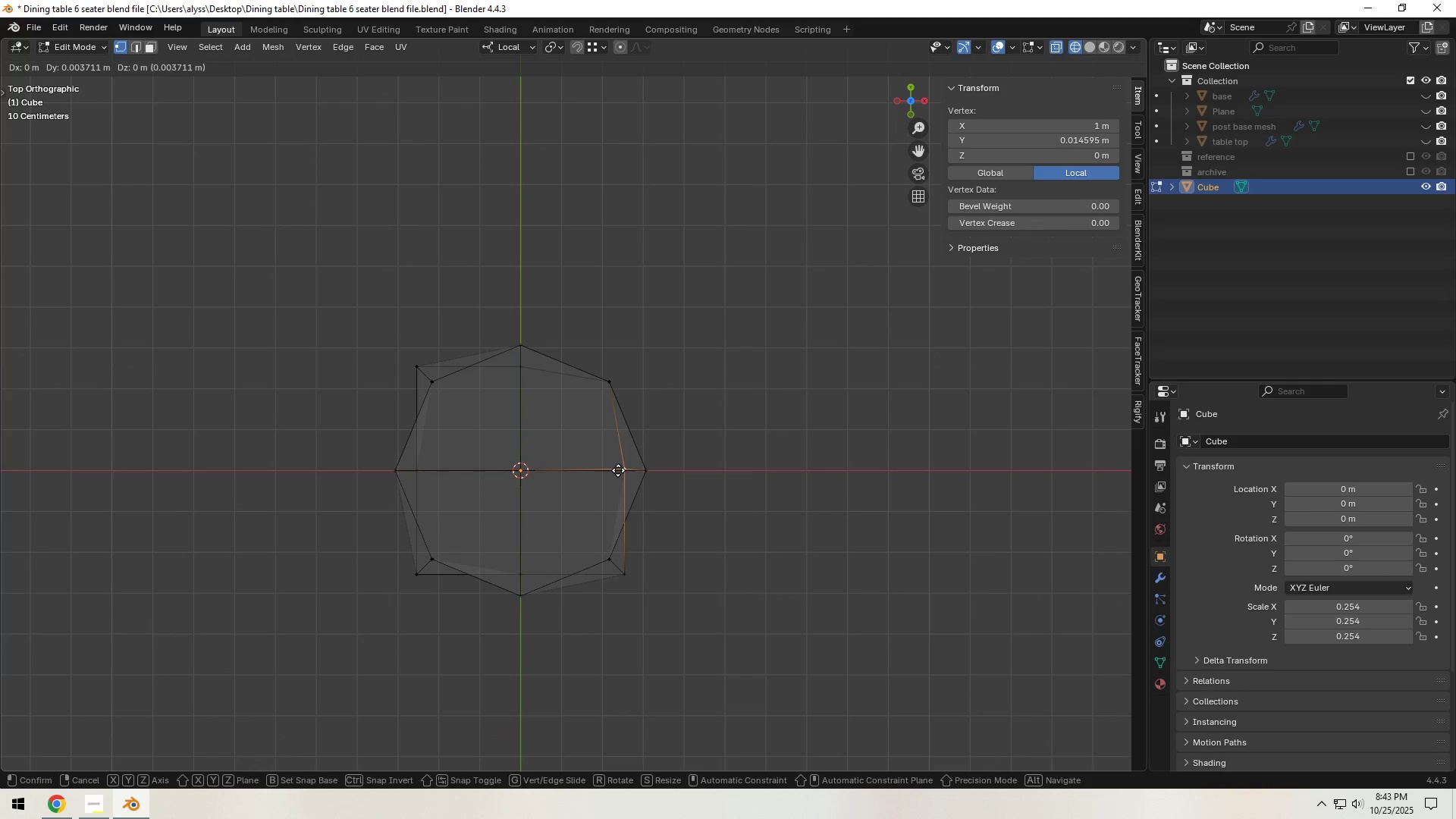 
key(Shift+Z)
 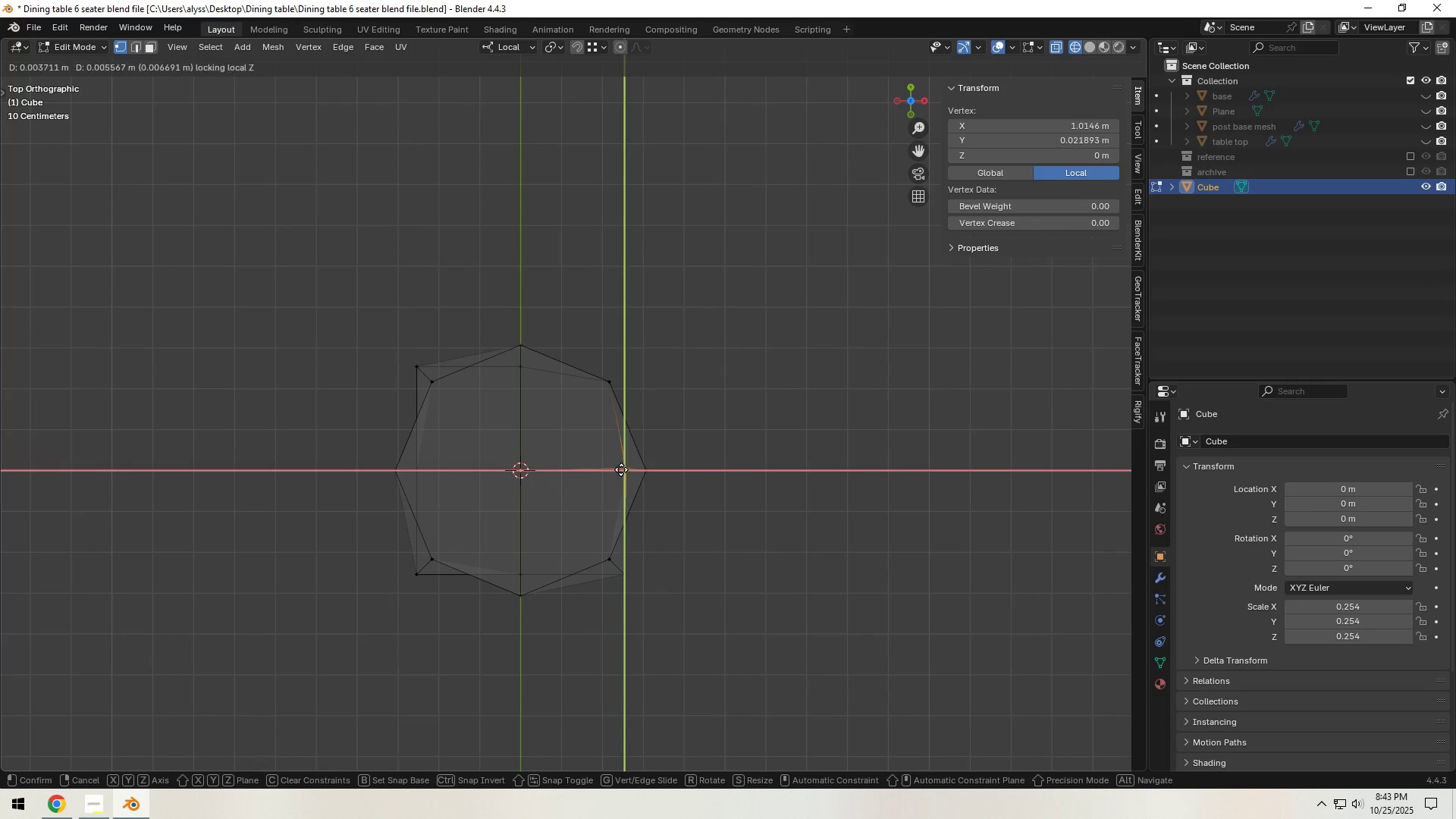 
hold_key(key=ControlLeft, duration=0.57)
left_click([641, 468])
 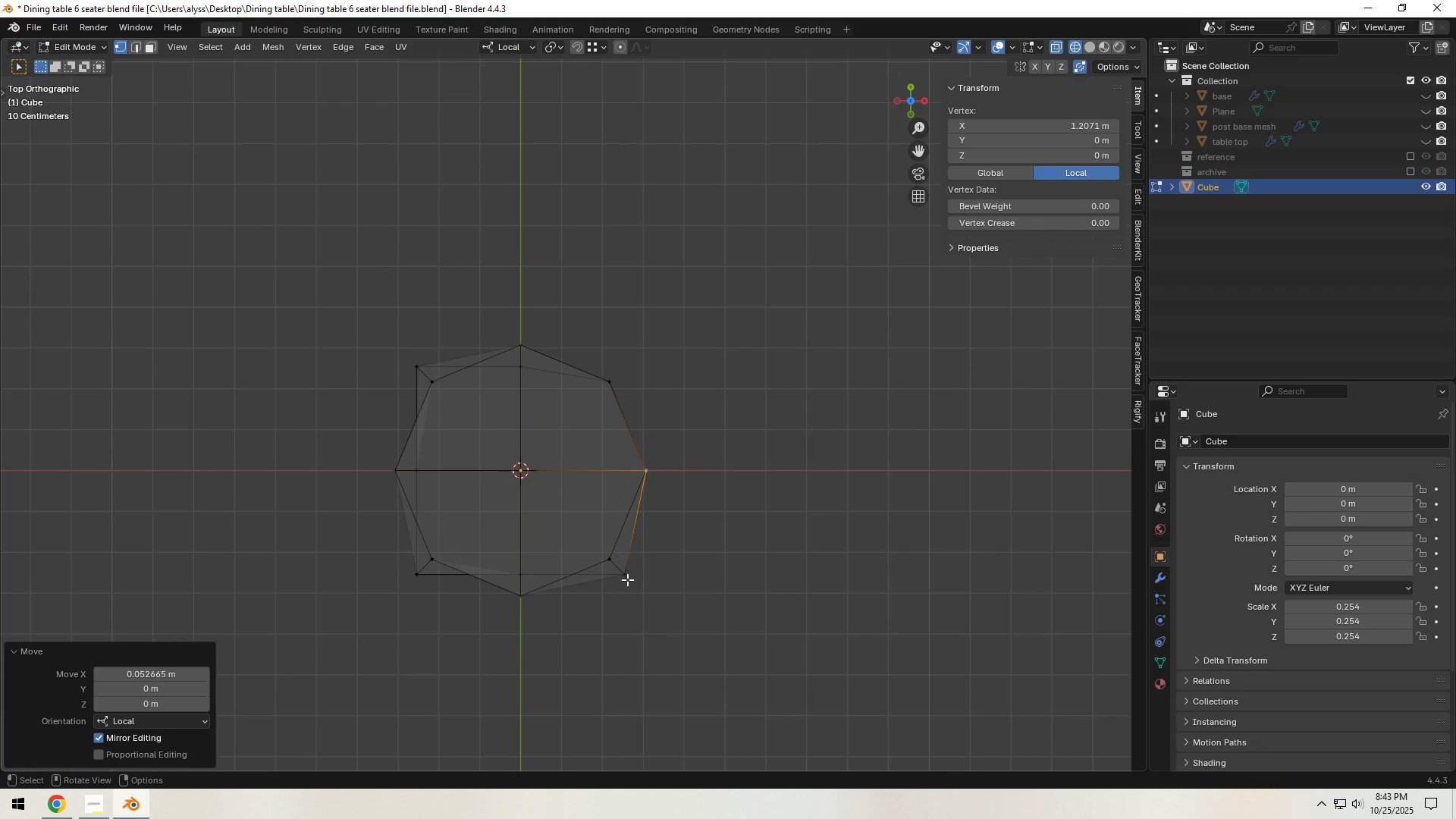 
left_click([627, 579])
 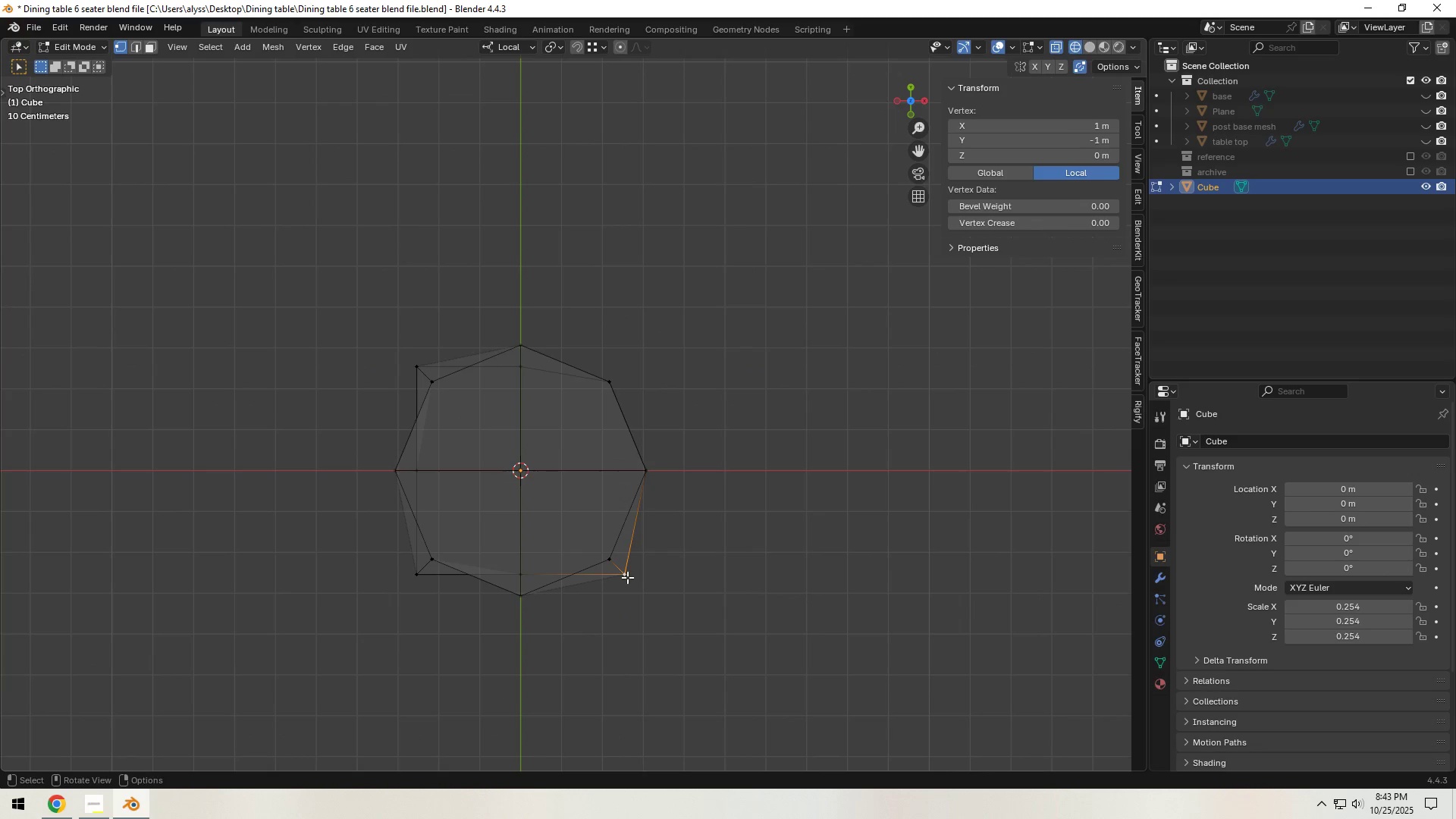 
key(G)
 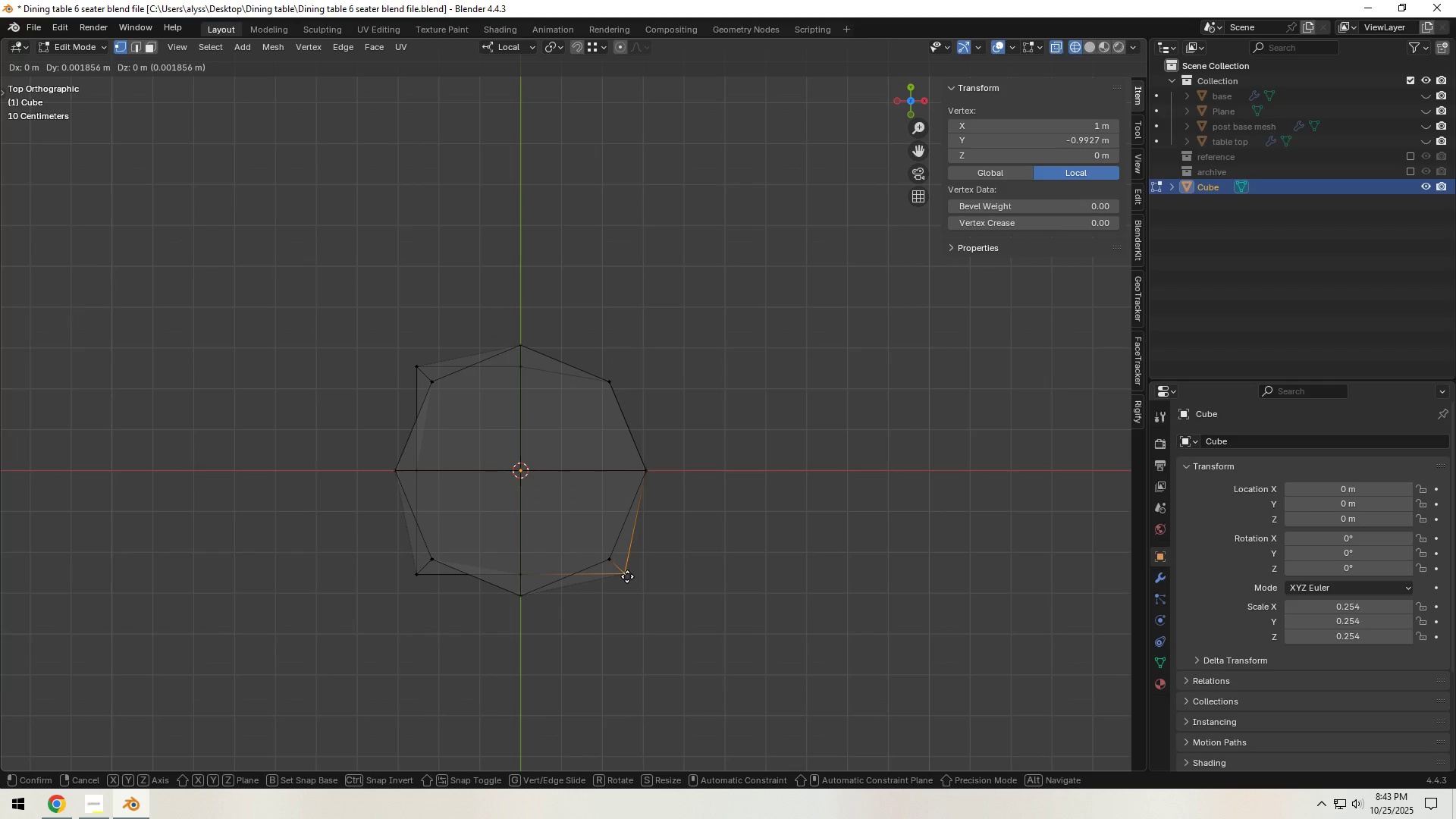 
key(Shift+ShiftLeft)
 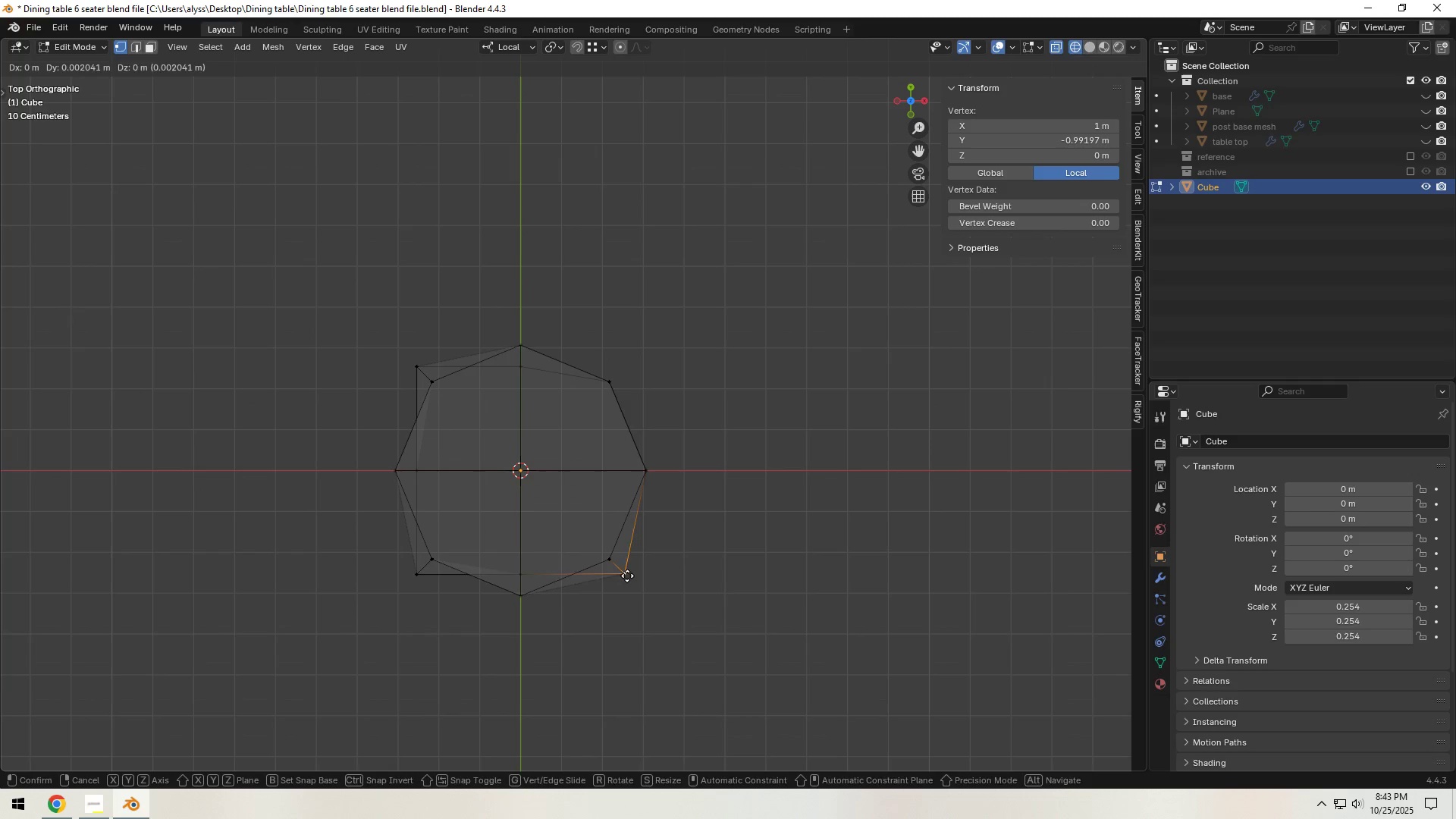 
key(Shift+Z)
 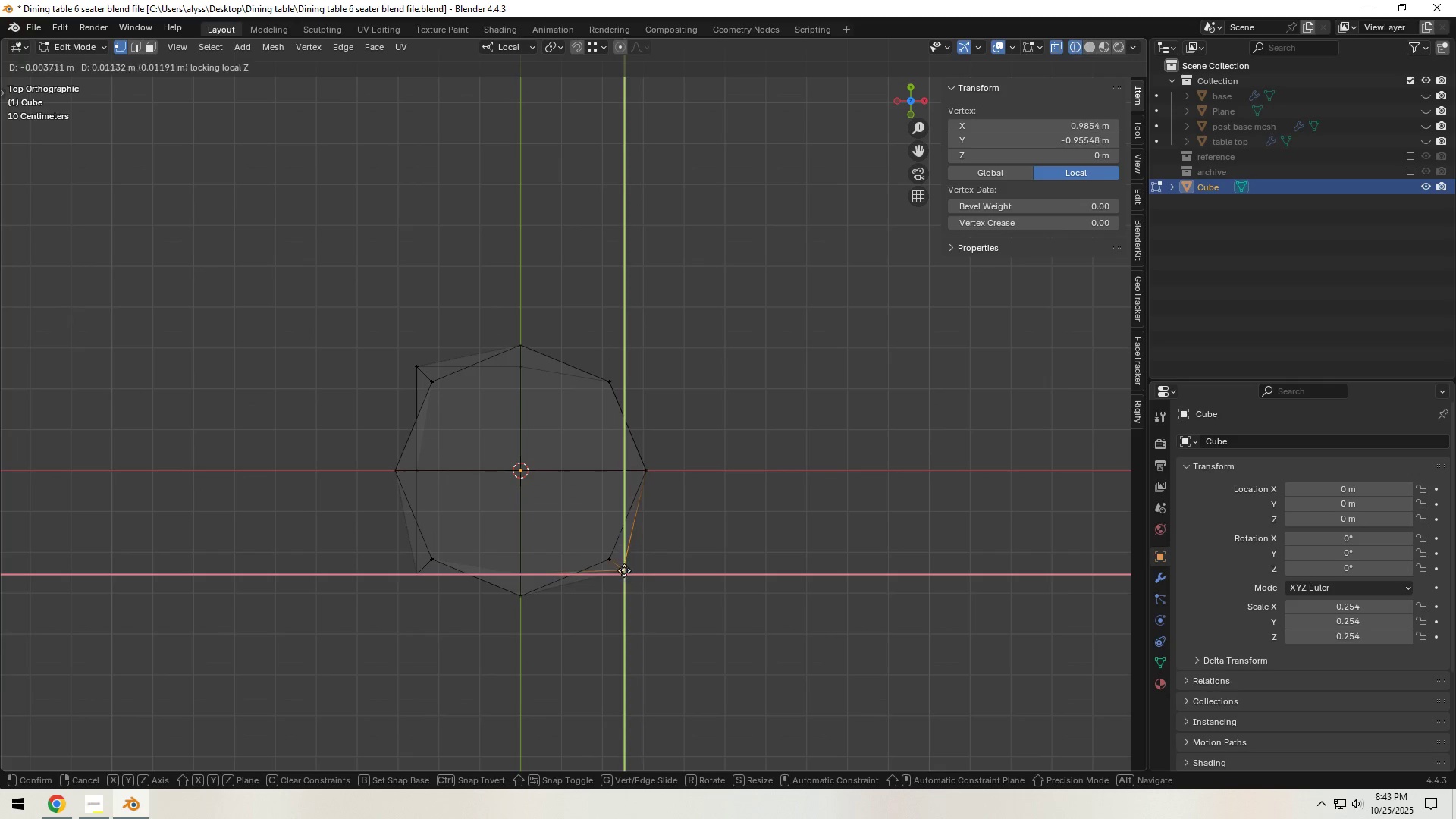 
hold_key(key=ControlLeft, duration=0.51)
left_click([616, 561])
 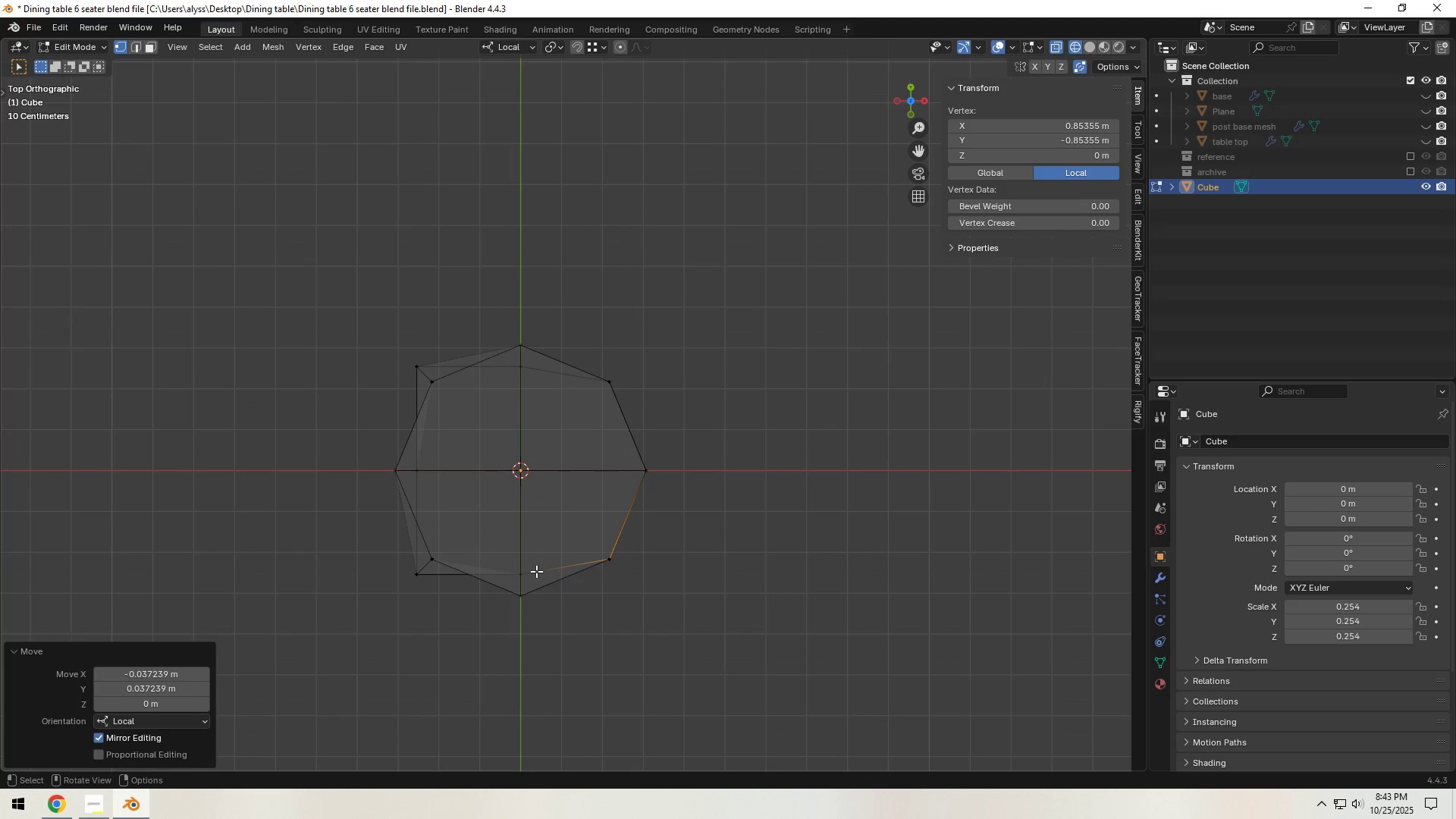 
double_click([530, 570])
 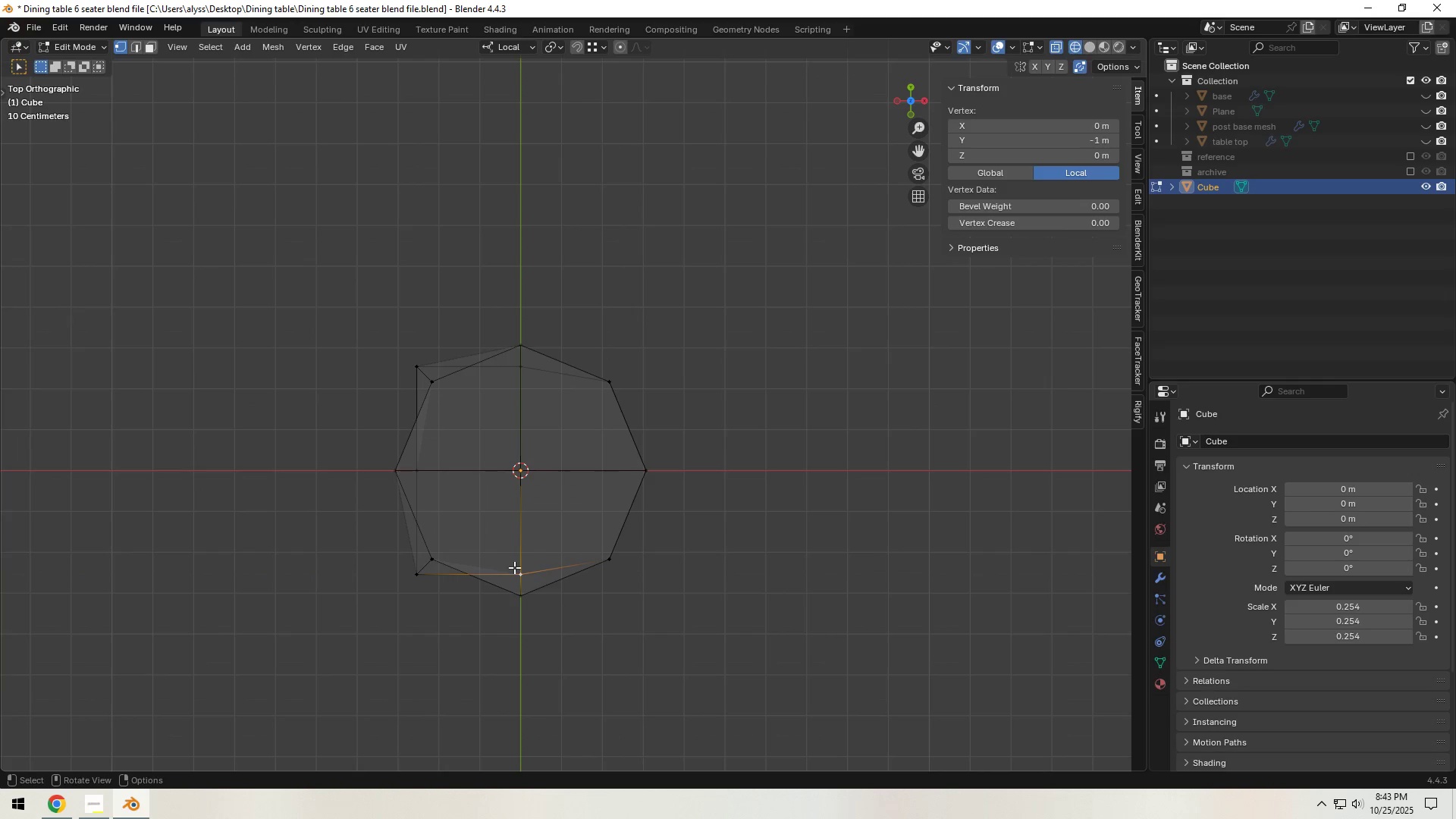 
key(G)
 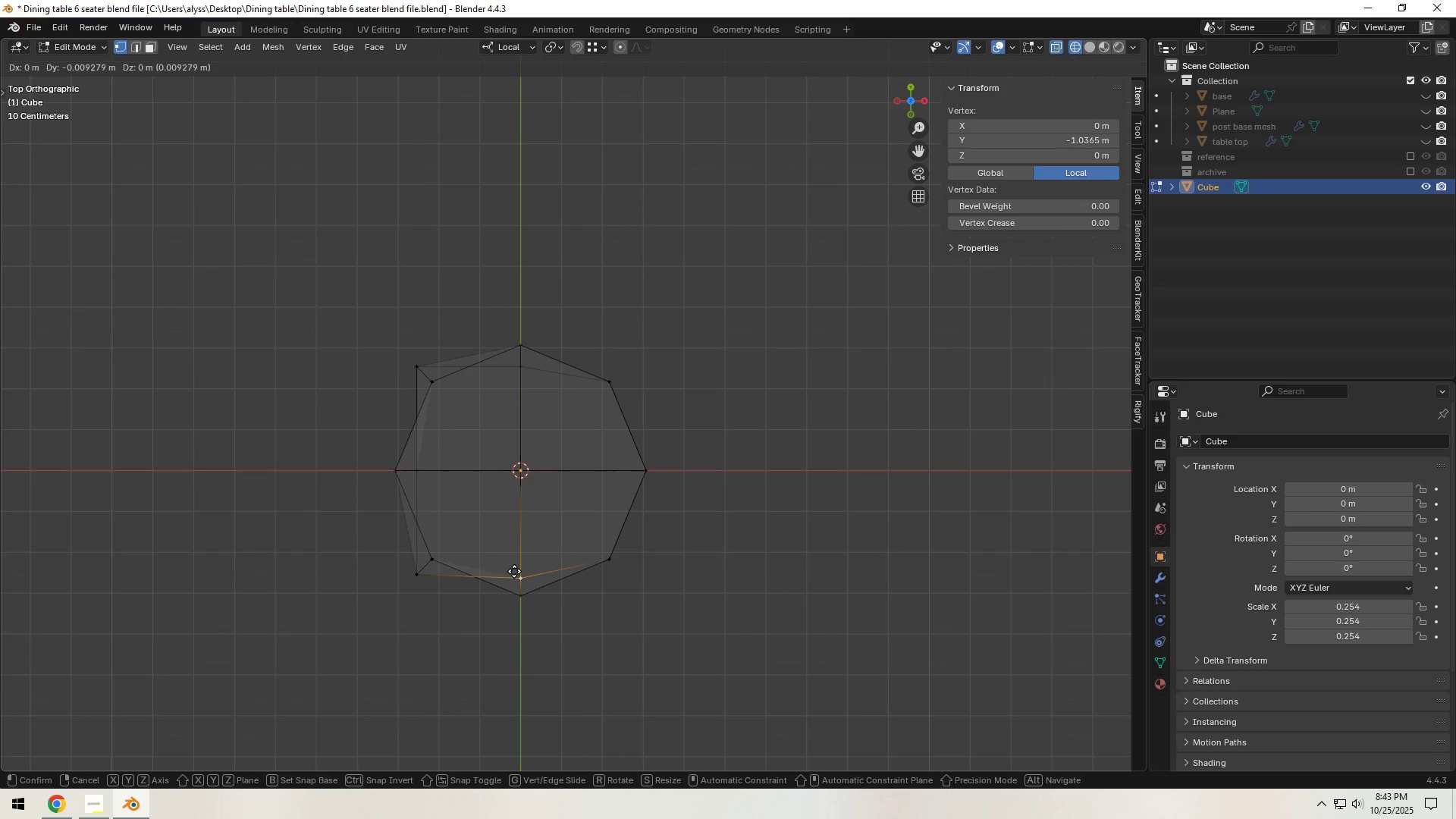 
key(Shift+ShiftLeft)
 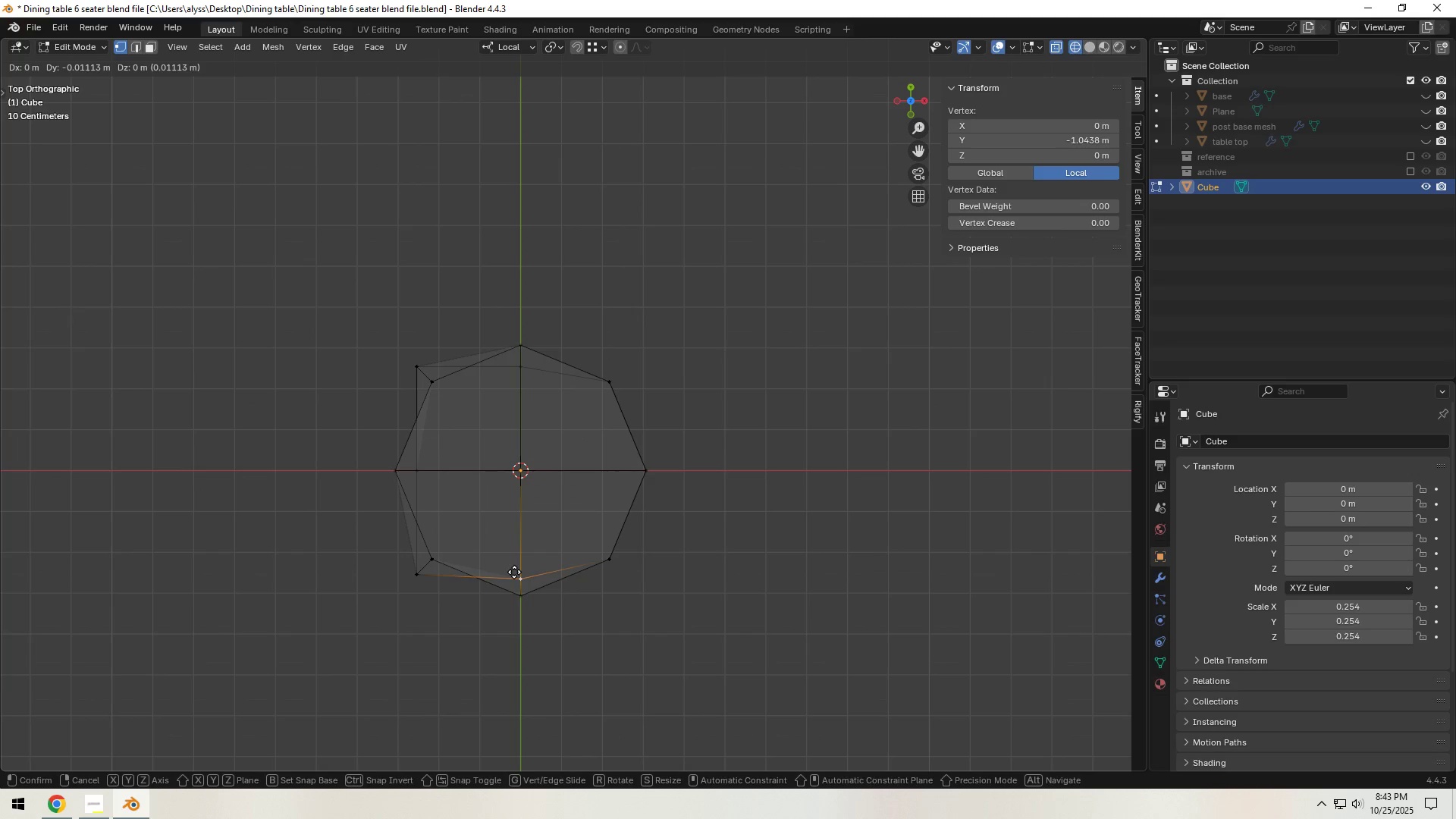 
key(Shift+Z)
 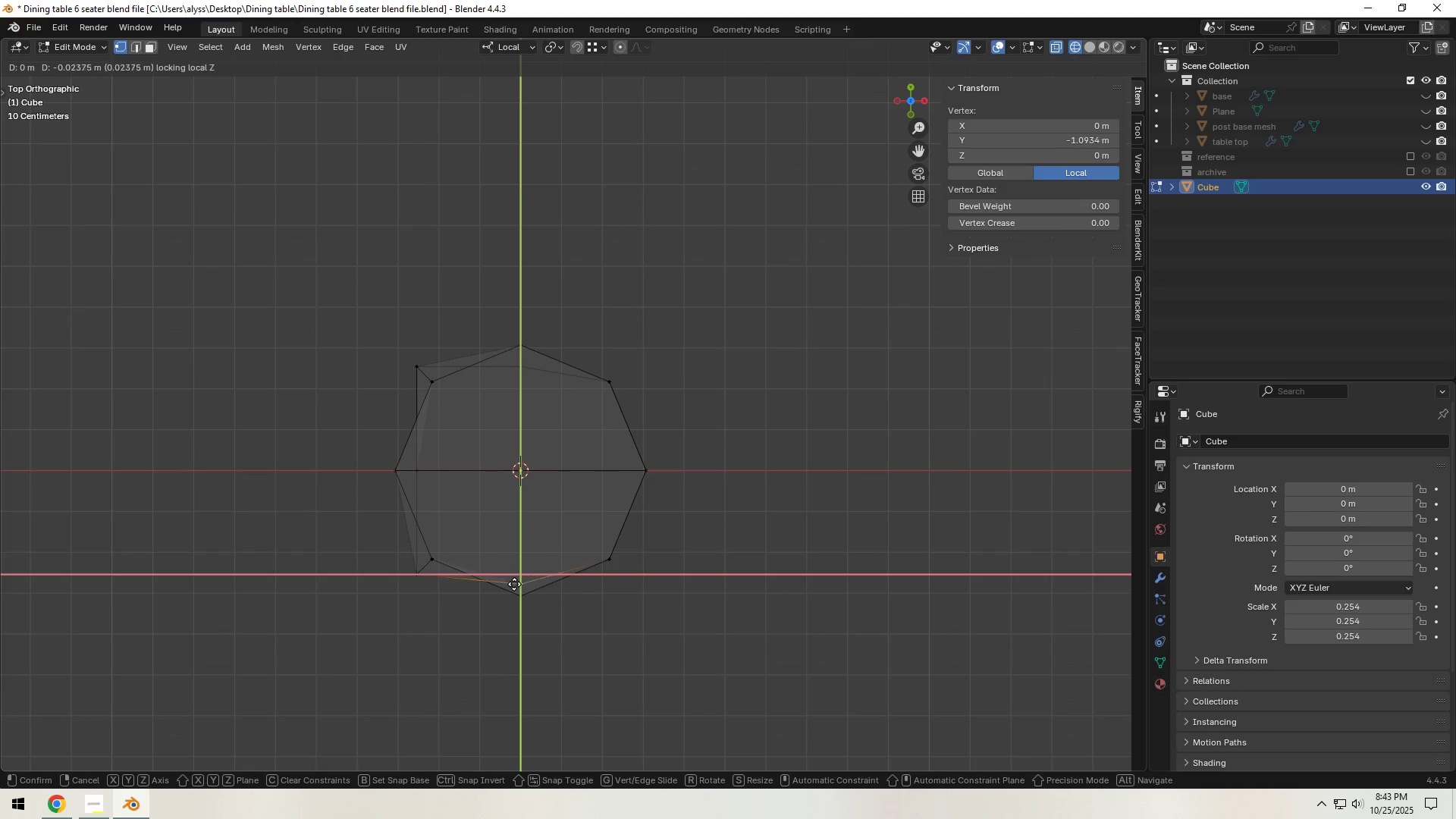 
hold_key(key=ControlLeft, duration=0.46)
left_click([513, 591])
 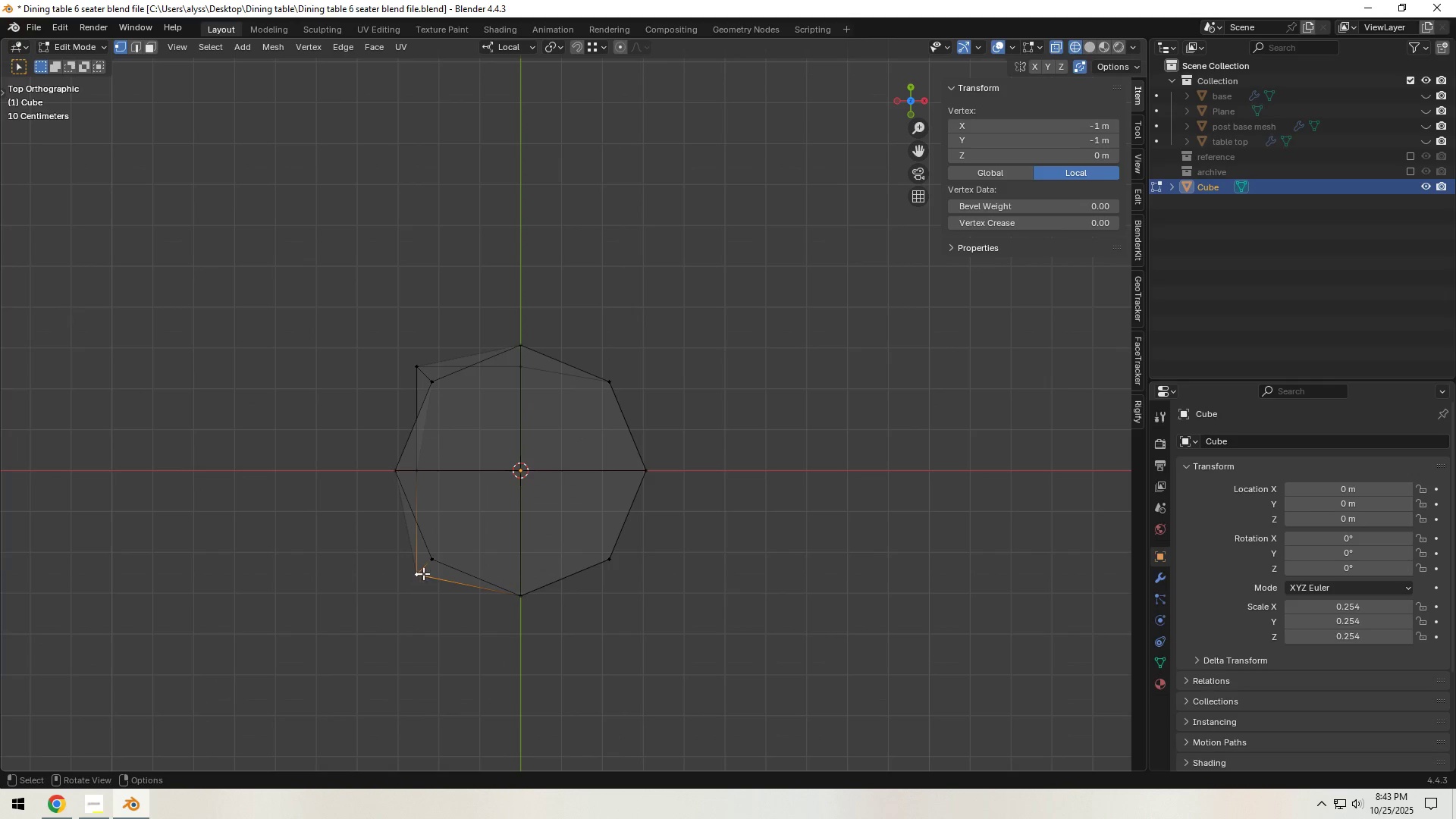 
key(G)
 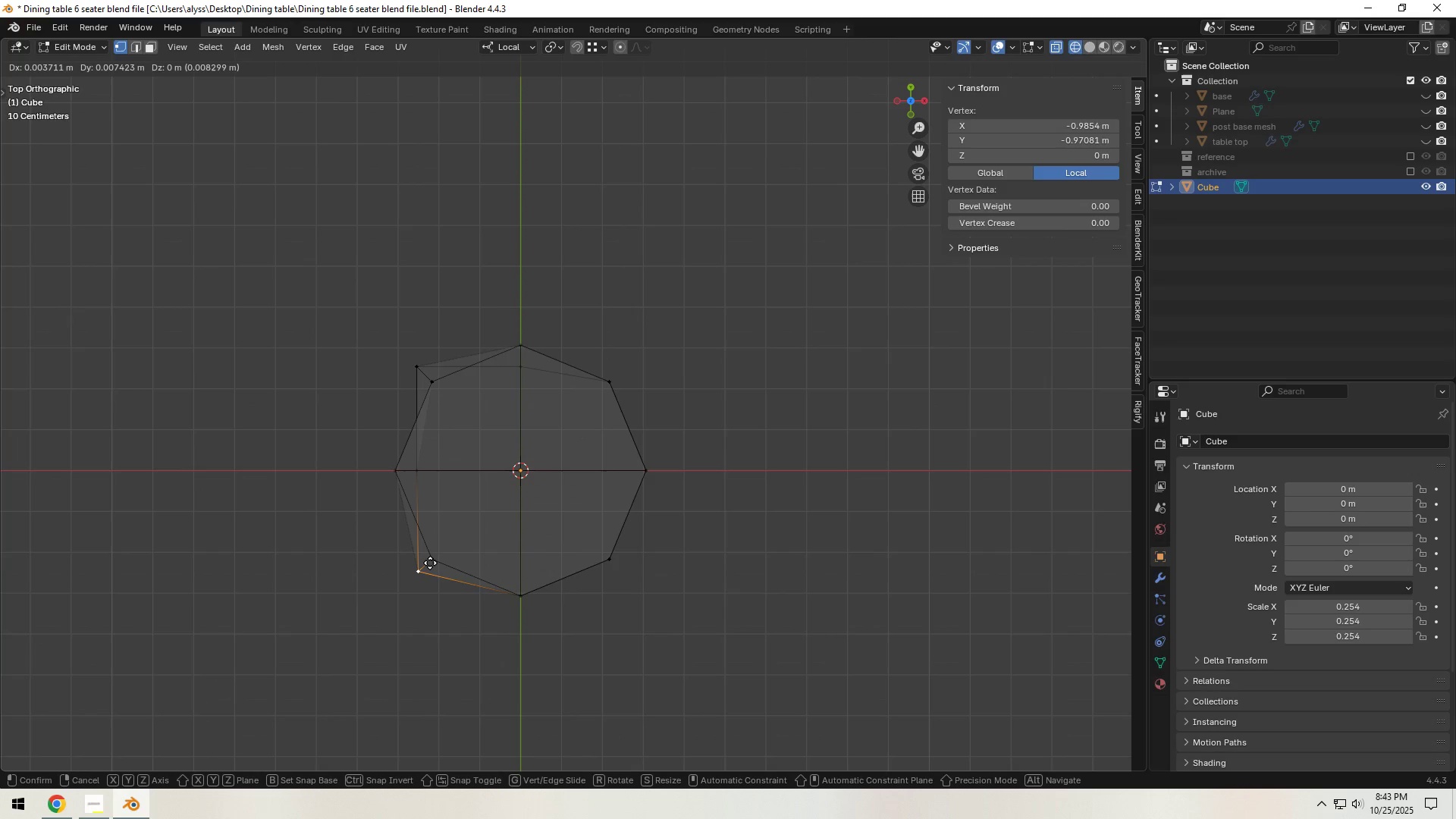 
key(Shift+ShiftLeft)
 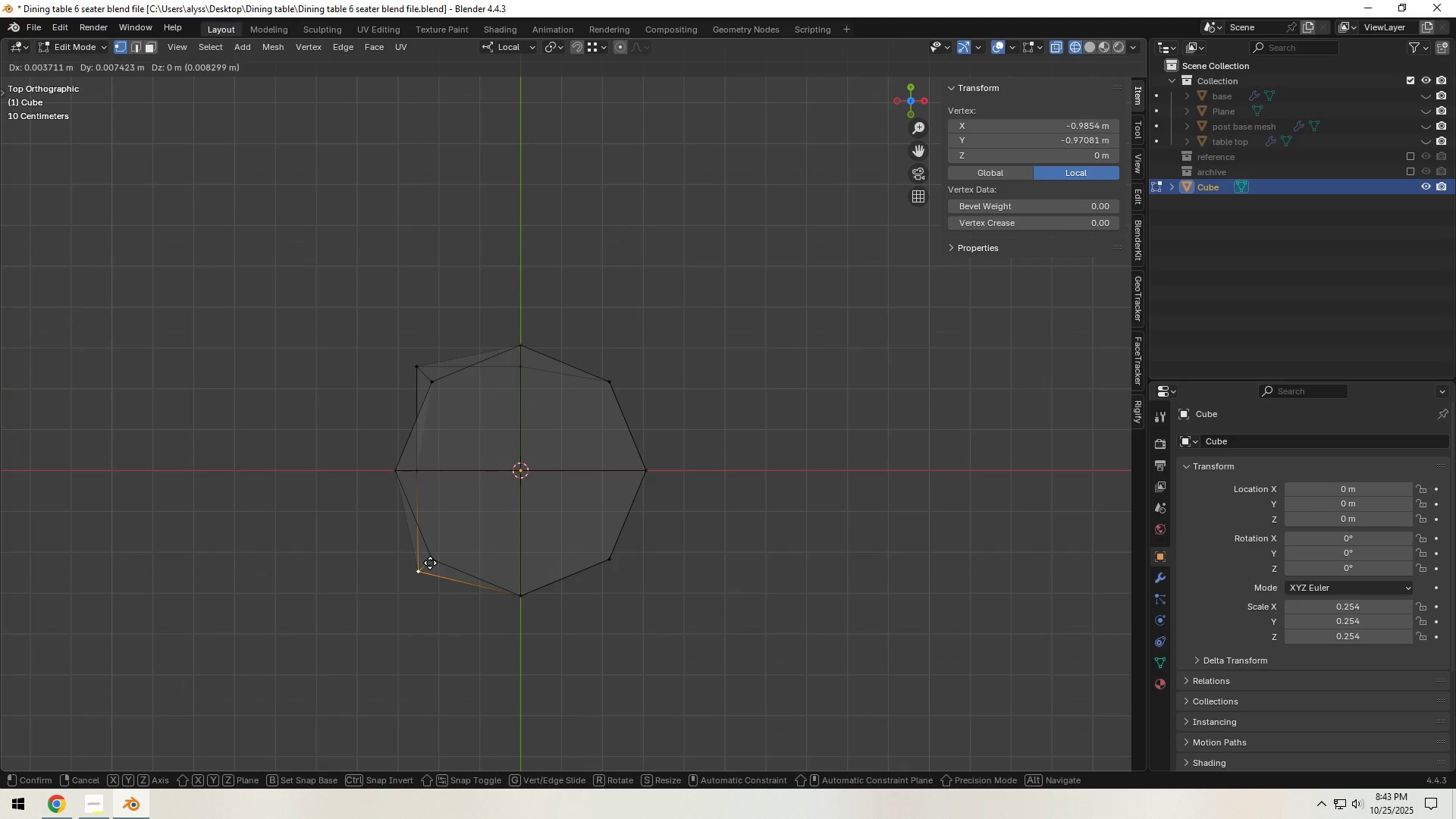 
key(Shift+Z)
 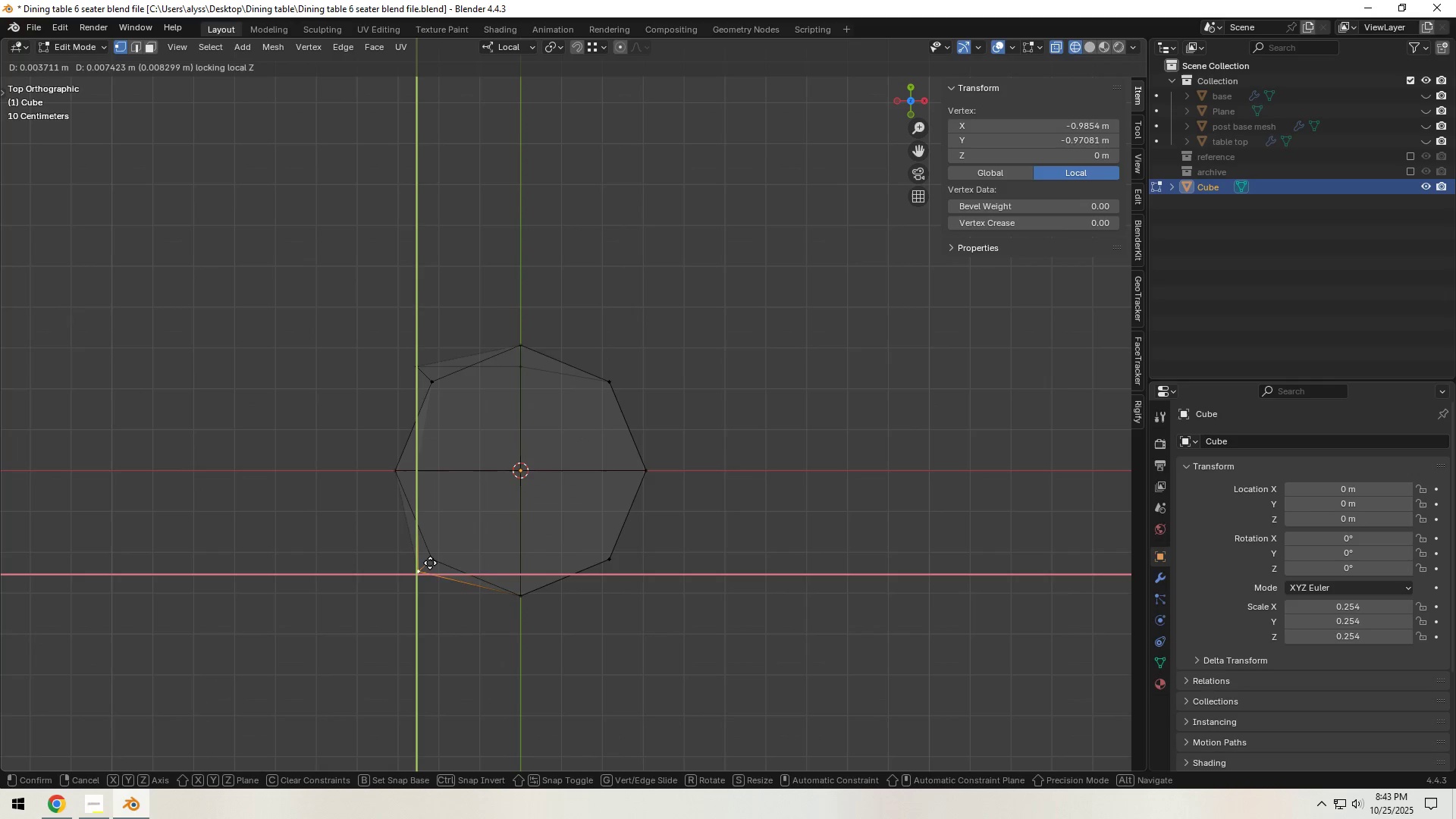 
hold_key(key=ControlLeft, duration=0.43)
left_click([432, 561])
 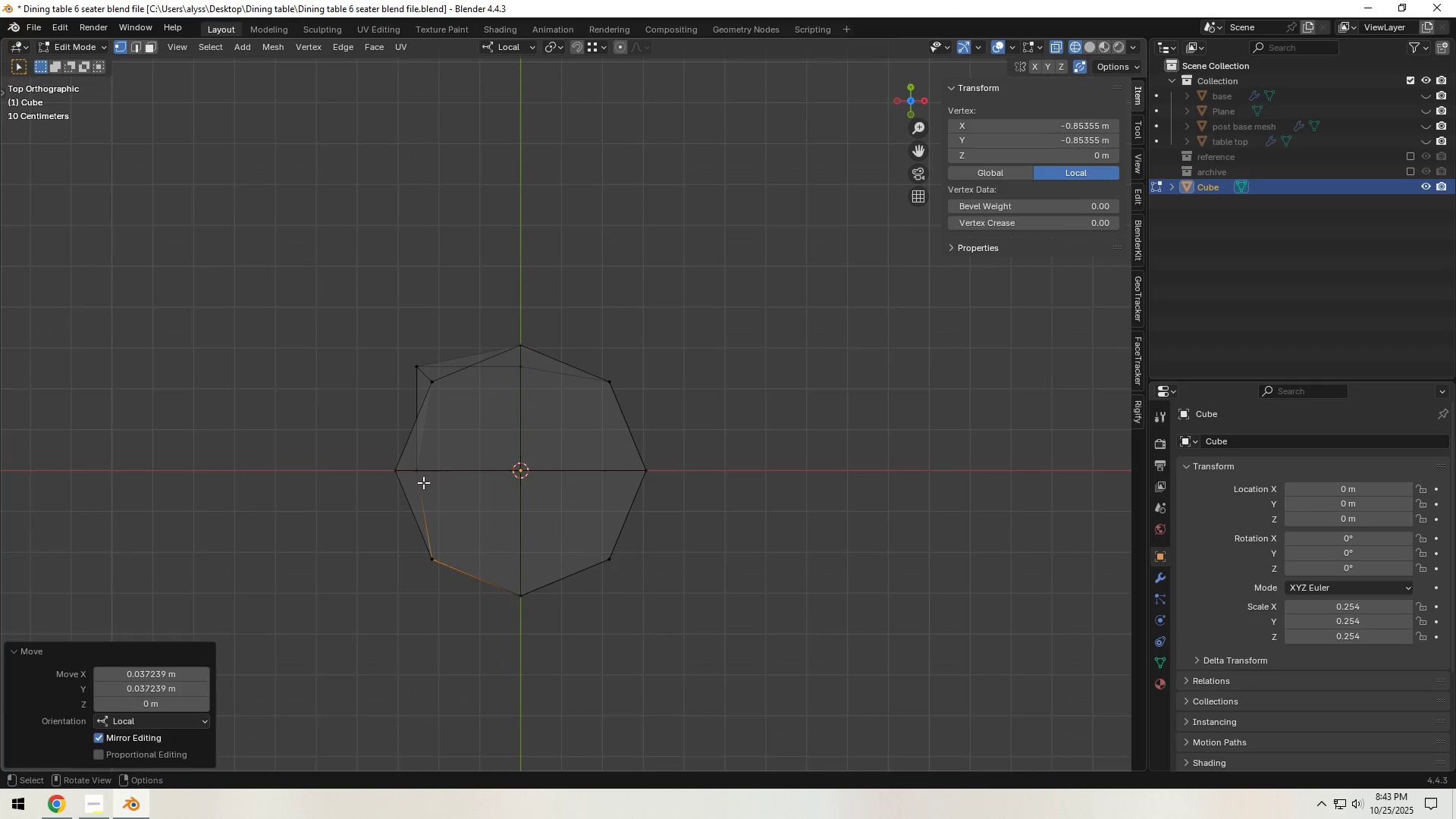 
left_click([421, 479])
 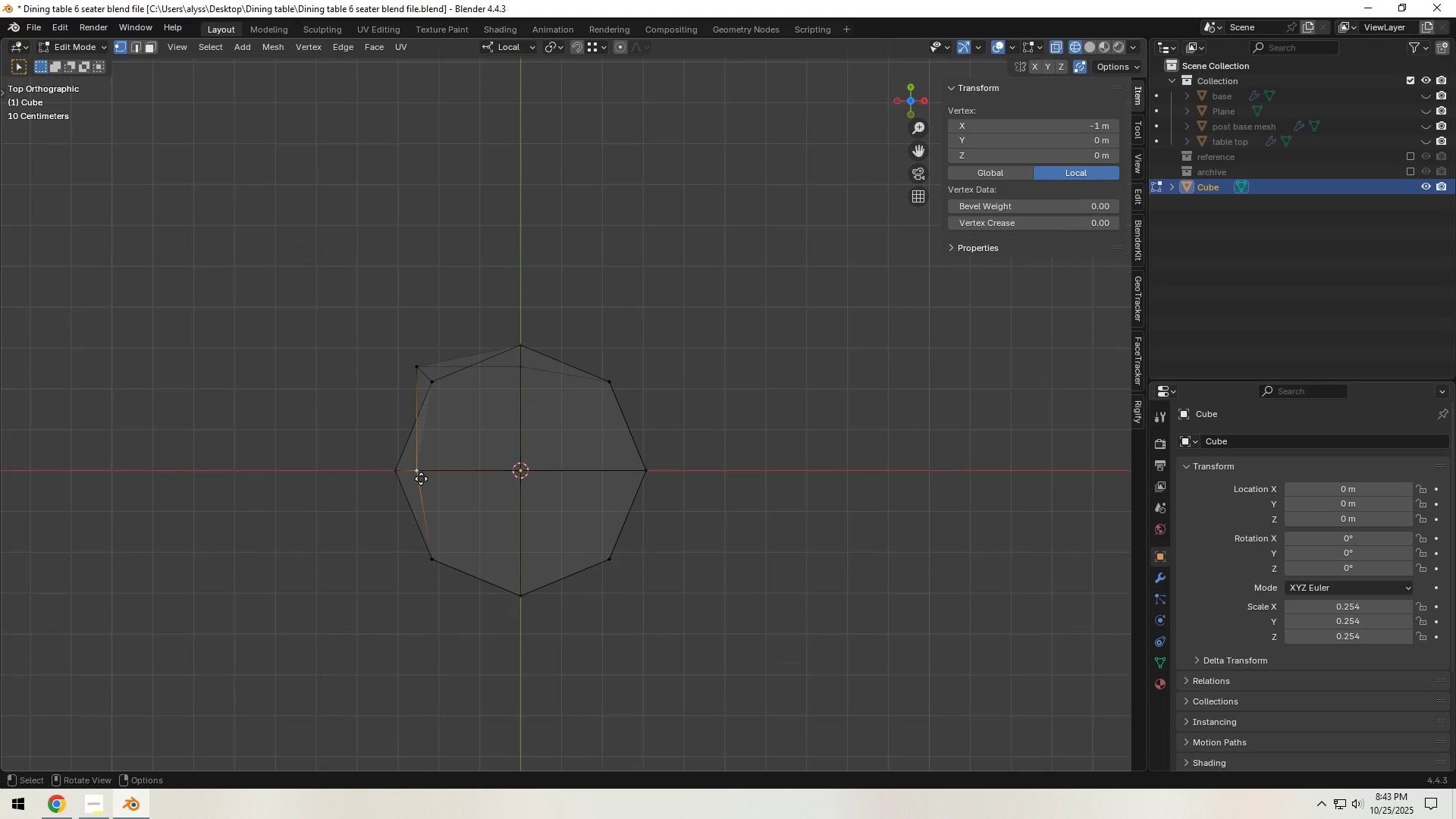 
key(G)
 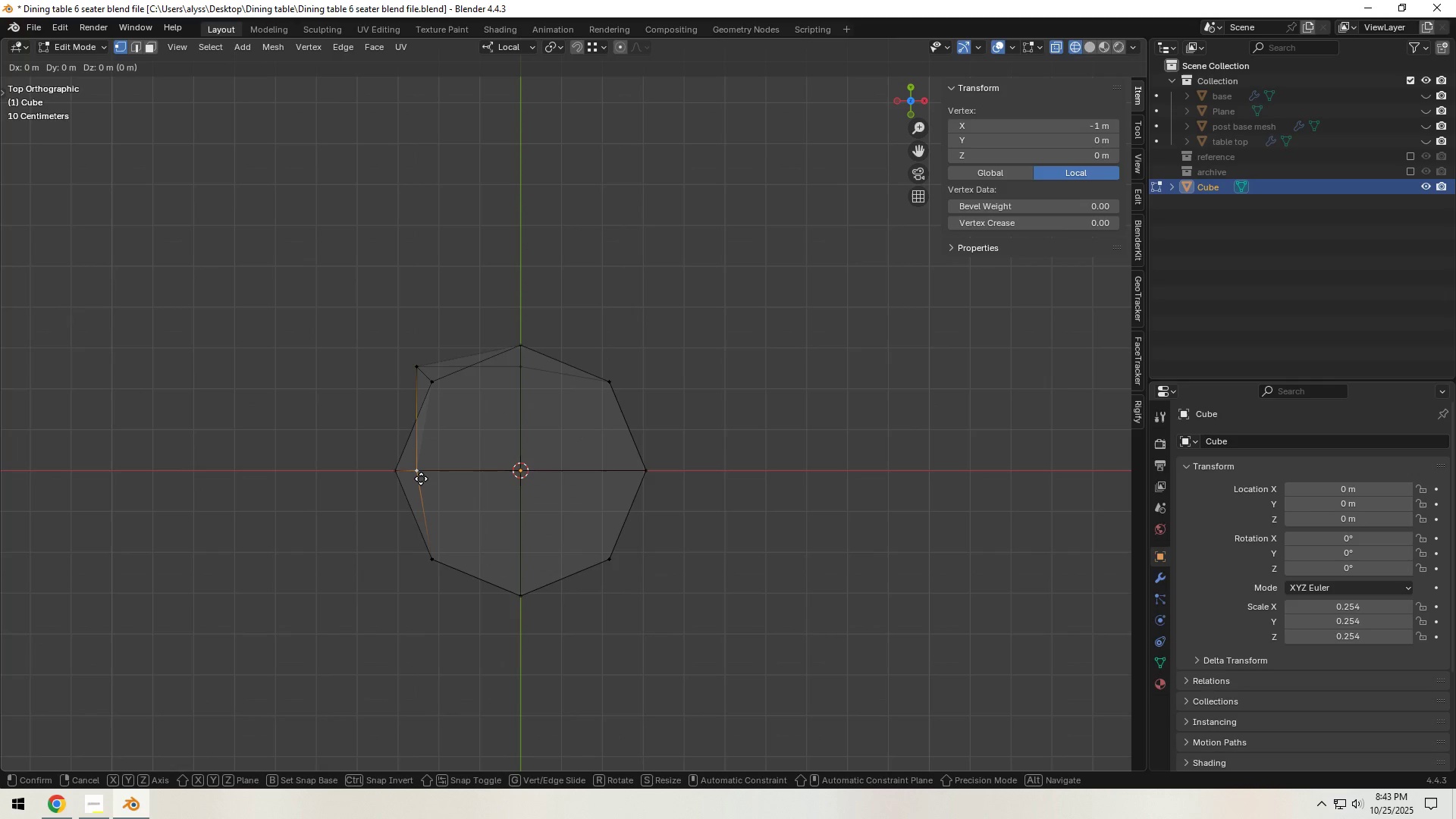 
key(Shift+ShiftLeft)
 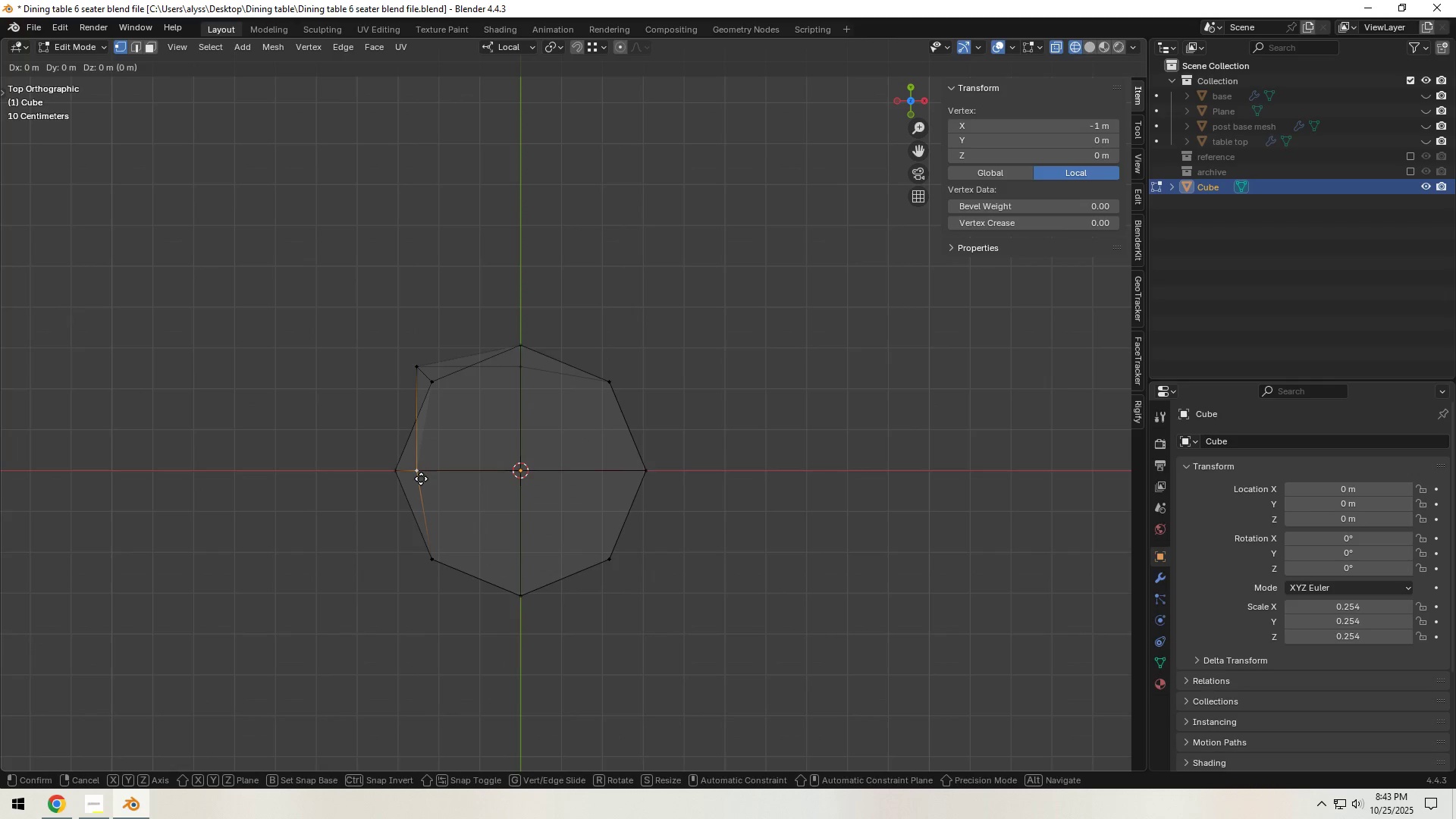 
key(Shift+Z)
 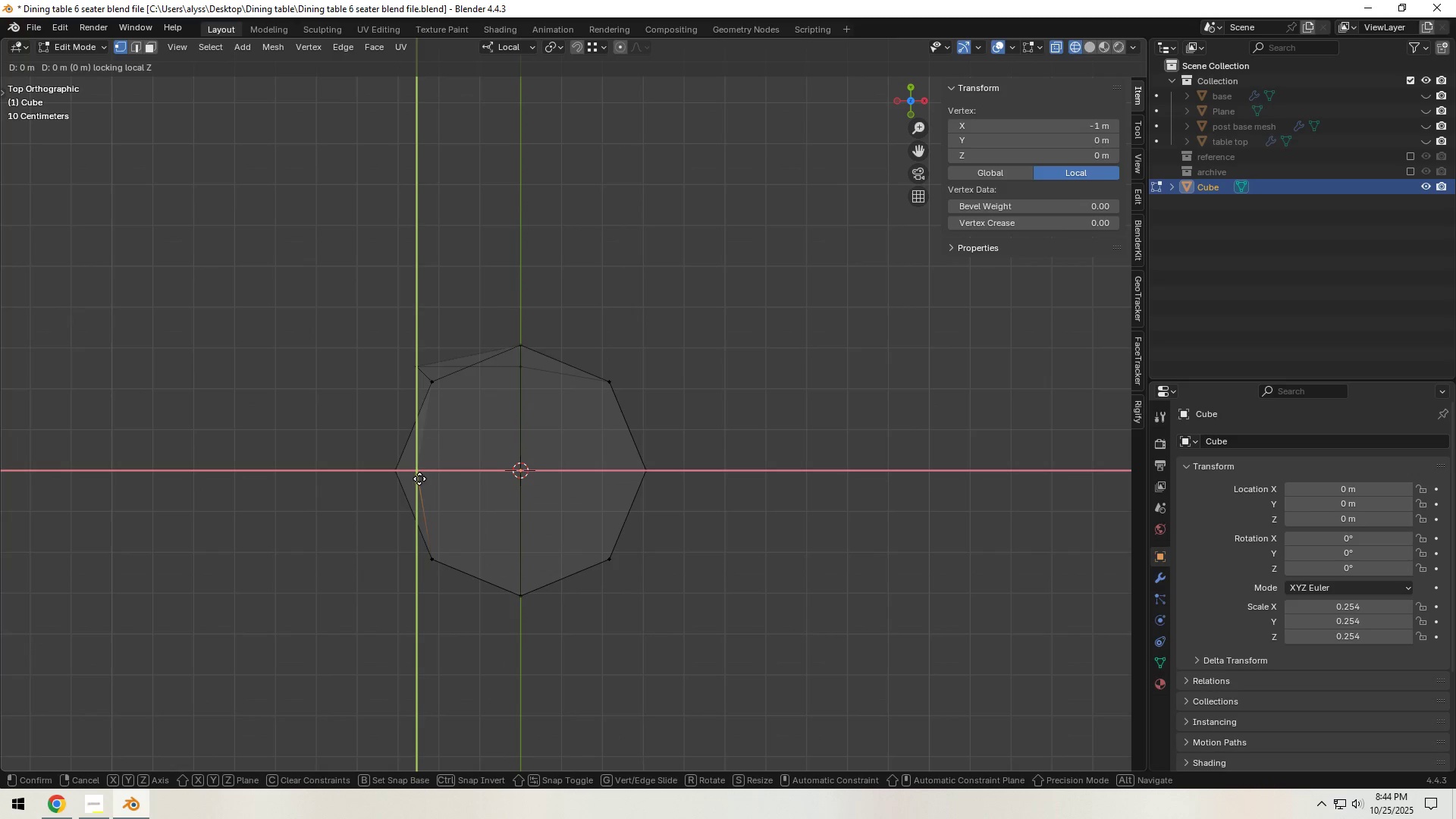 
hold_key(key=ControlLeft, duration=0.48)
left_click([397, 478])
 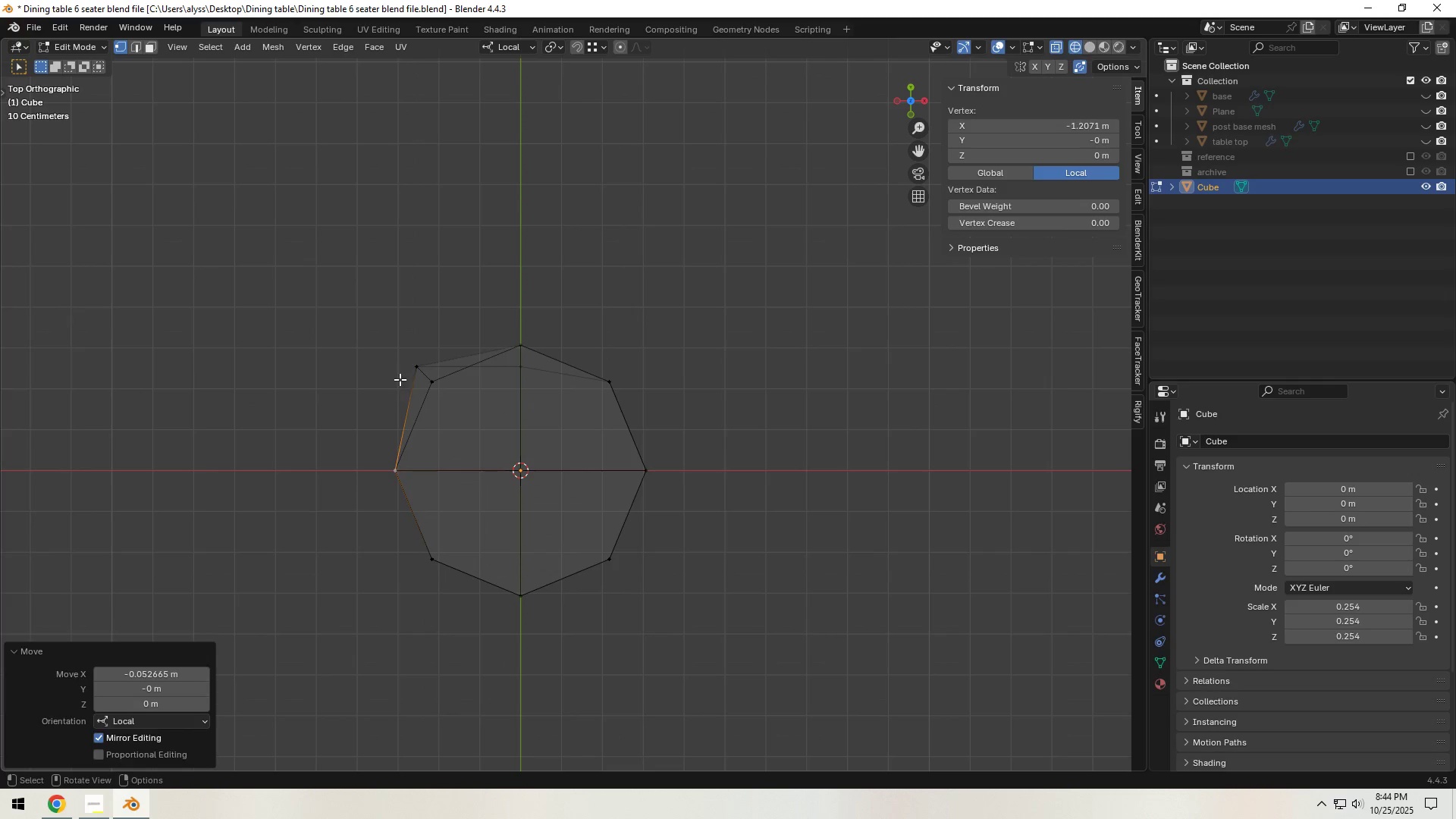 
left_click([400, 379])
 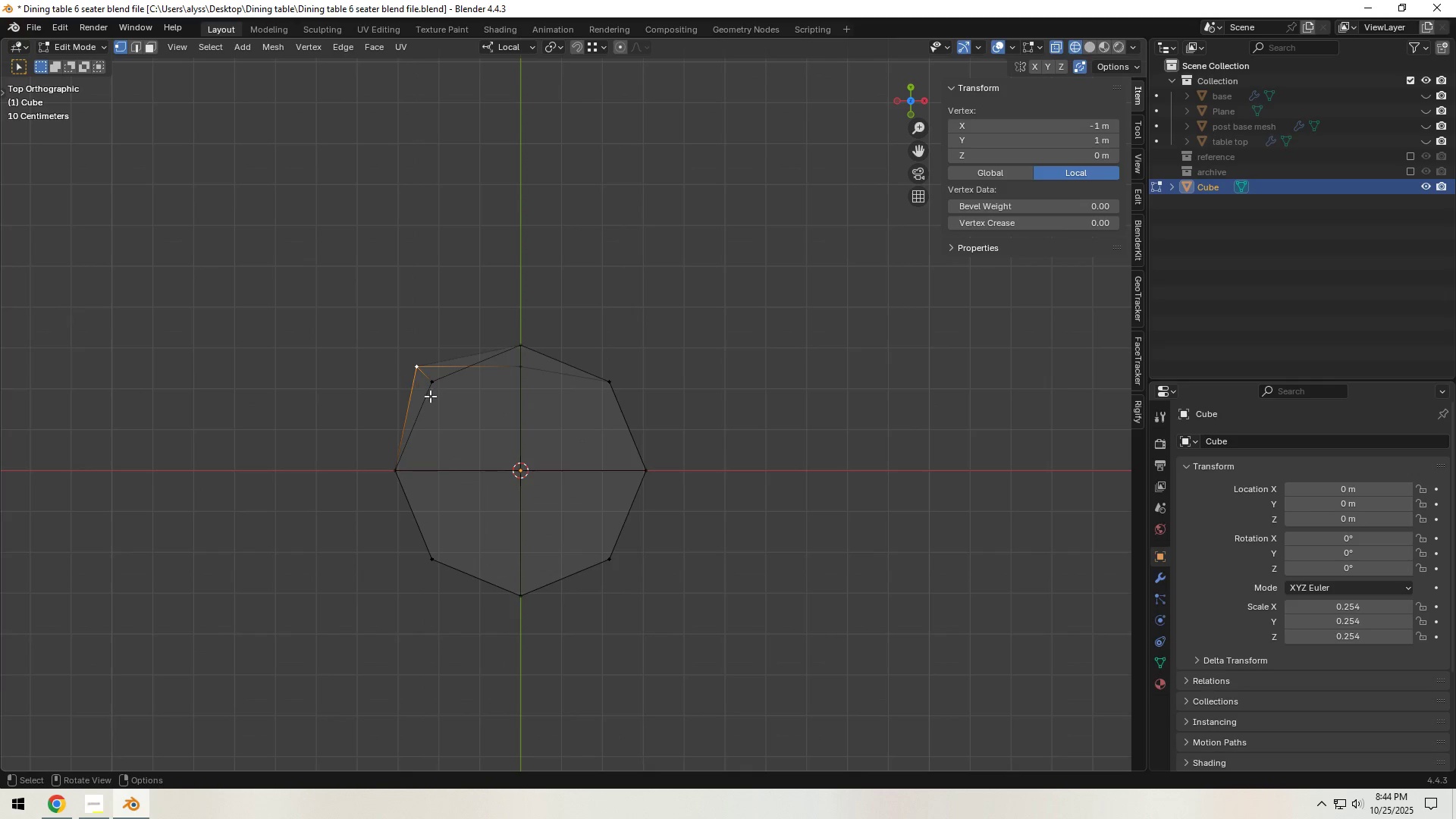 
type(gZ)
 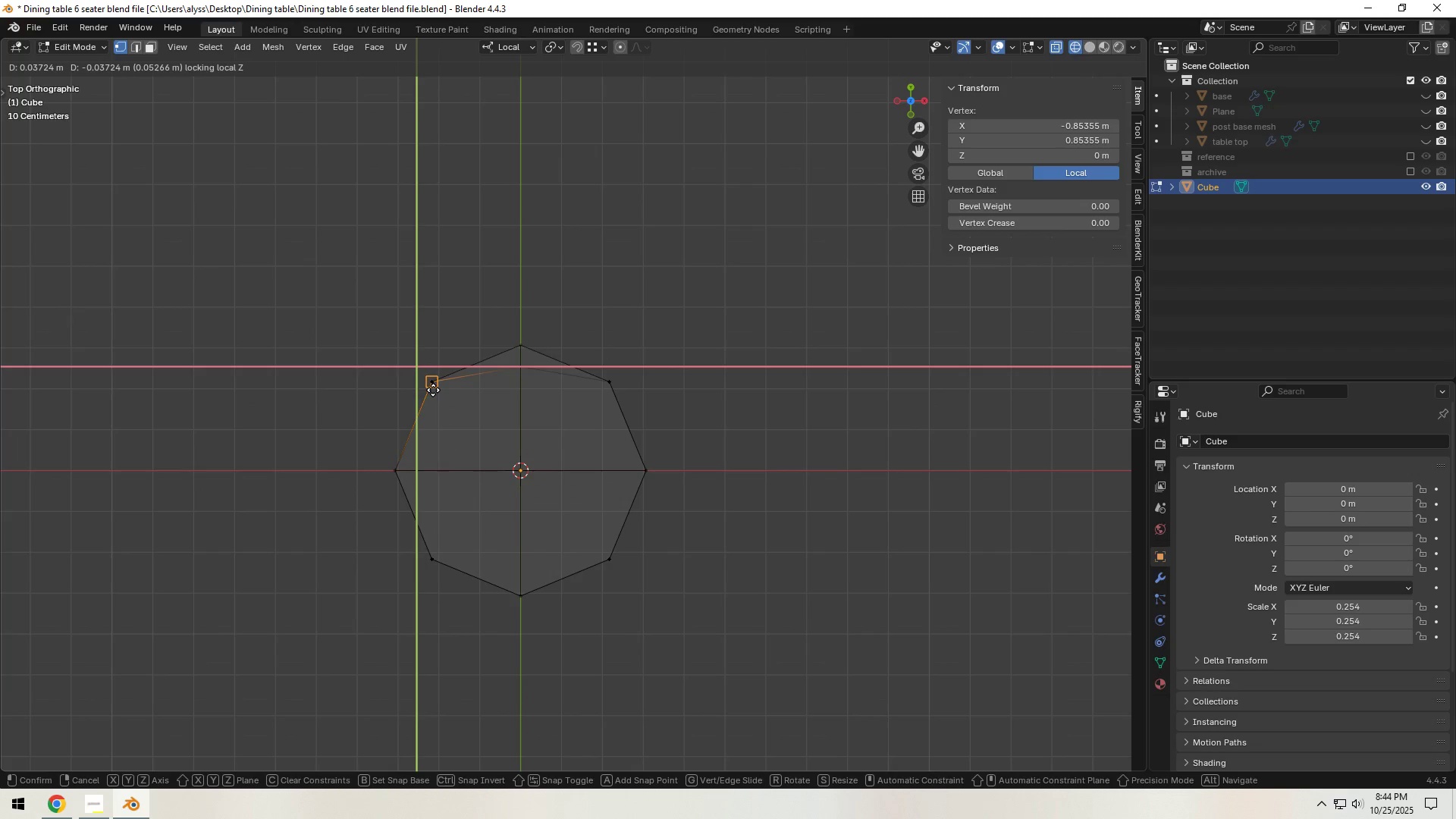 
 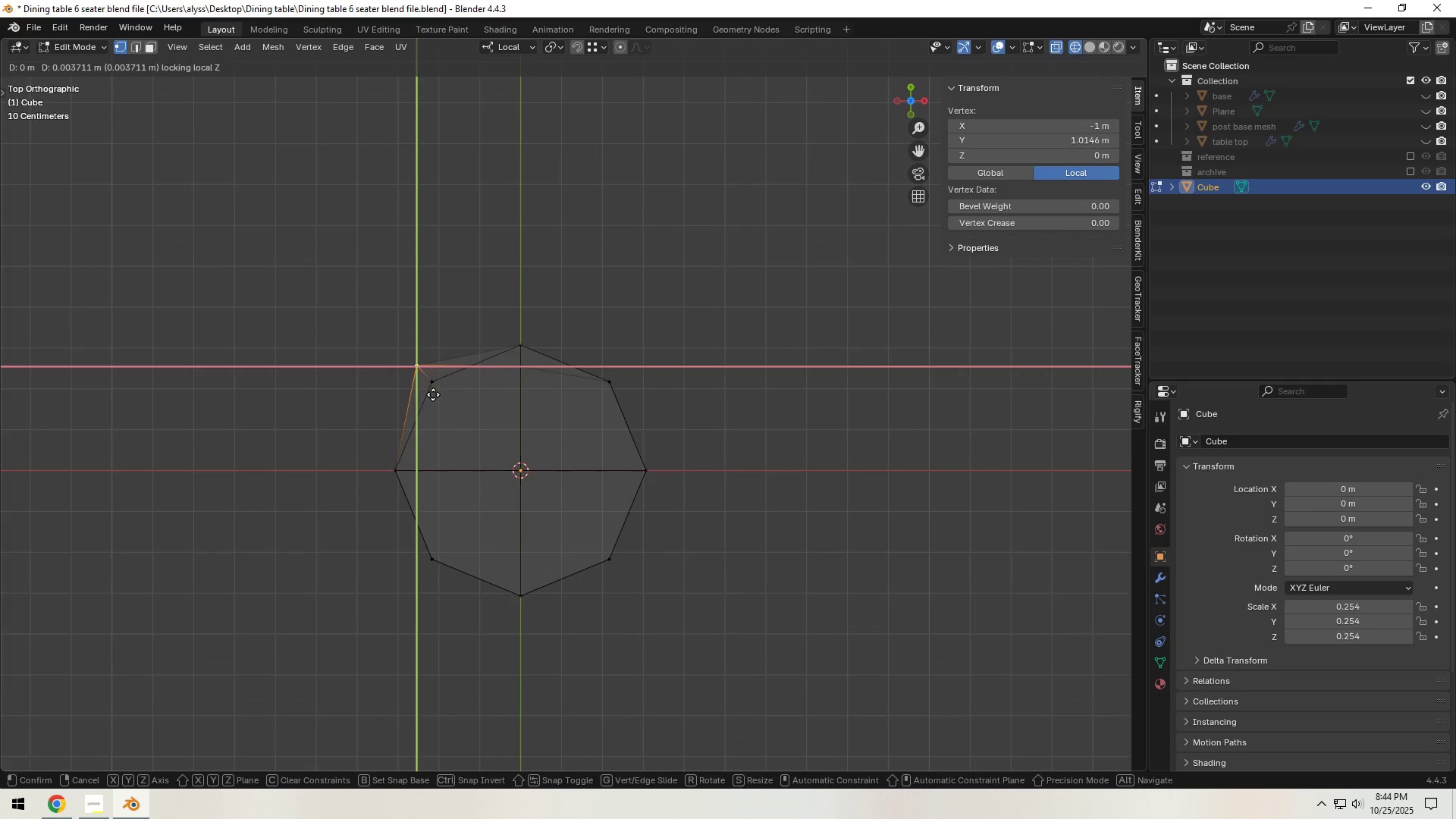 
hold_key(key=ControlLeft, duration=0.62)
left_click([433, 389])
 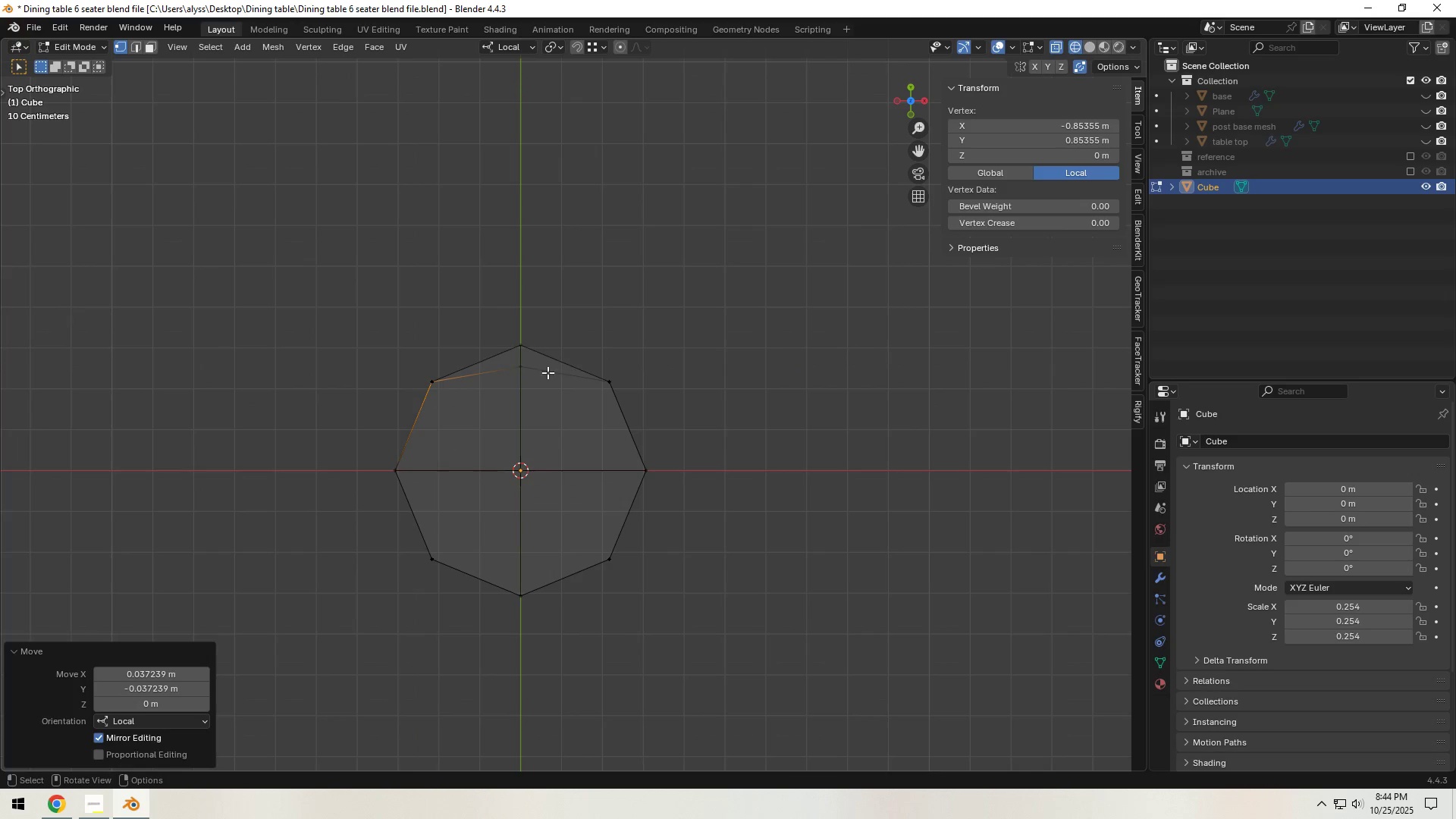 
left_click([523, 377])
 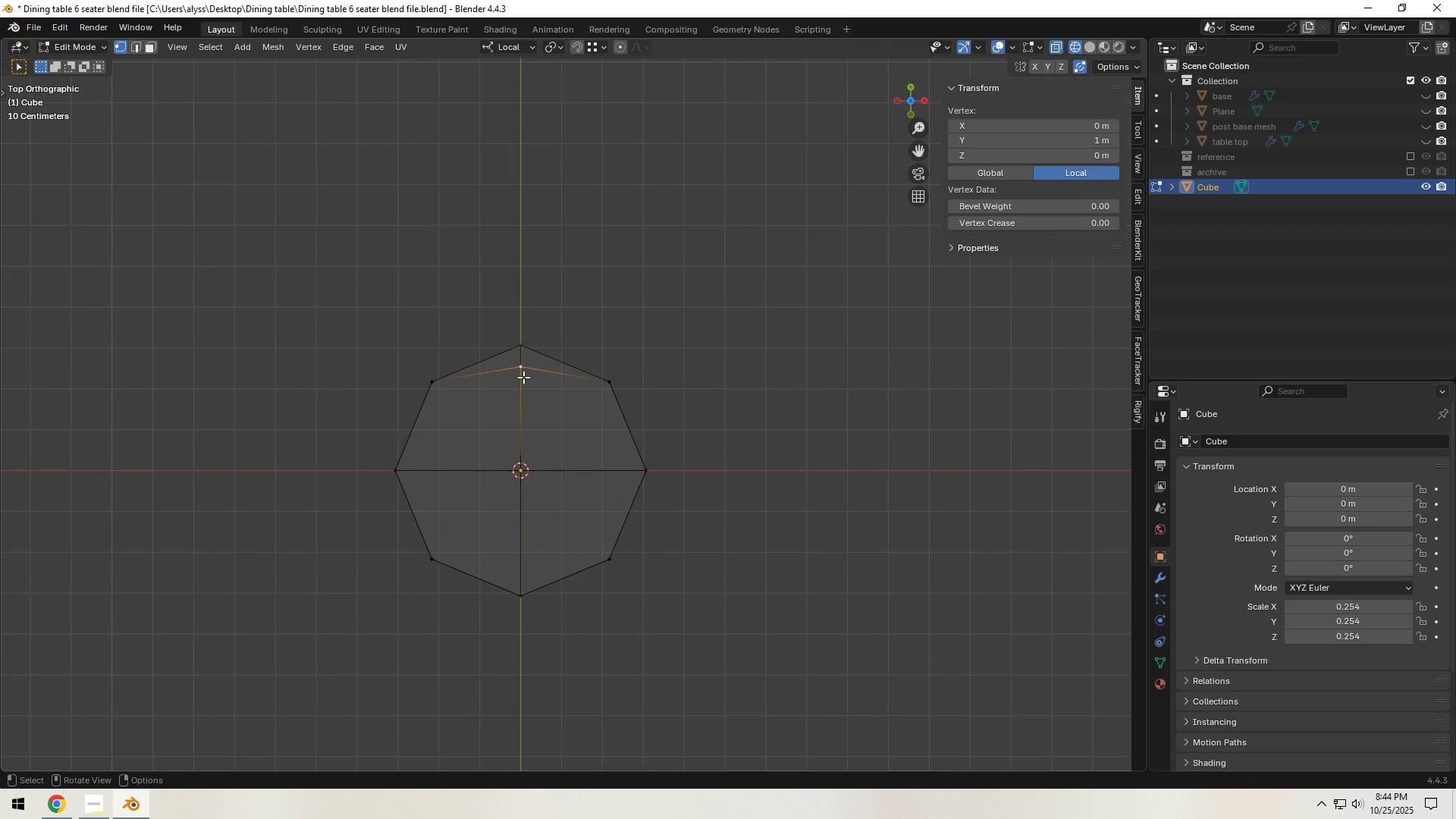 
key(G)
 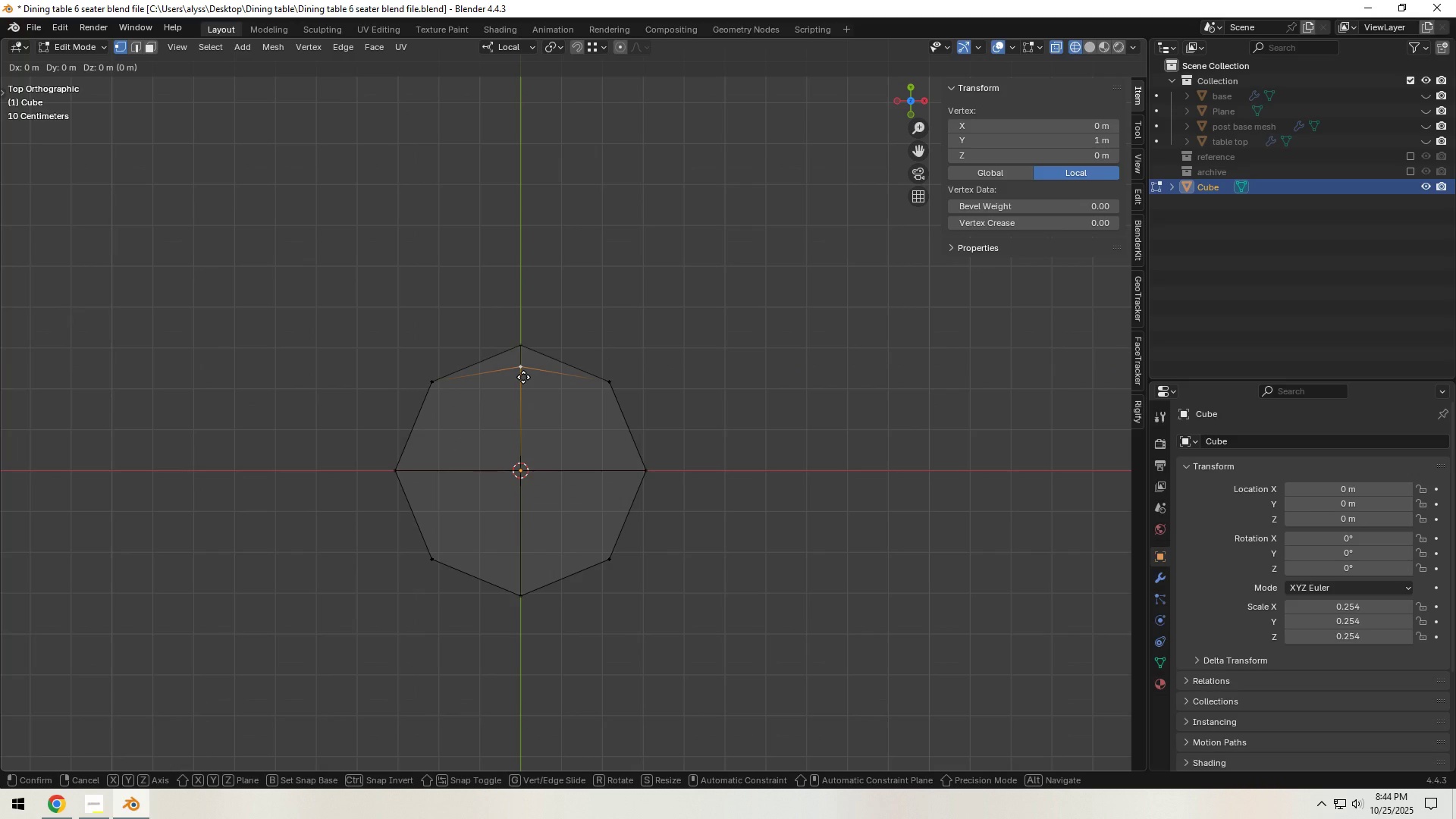 
key(Shift+ShiftLeft)
 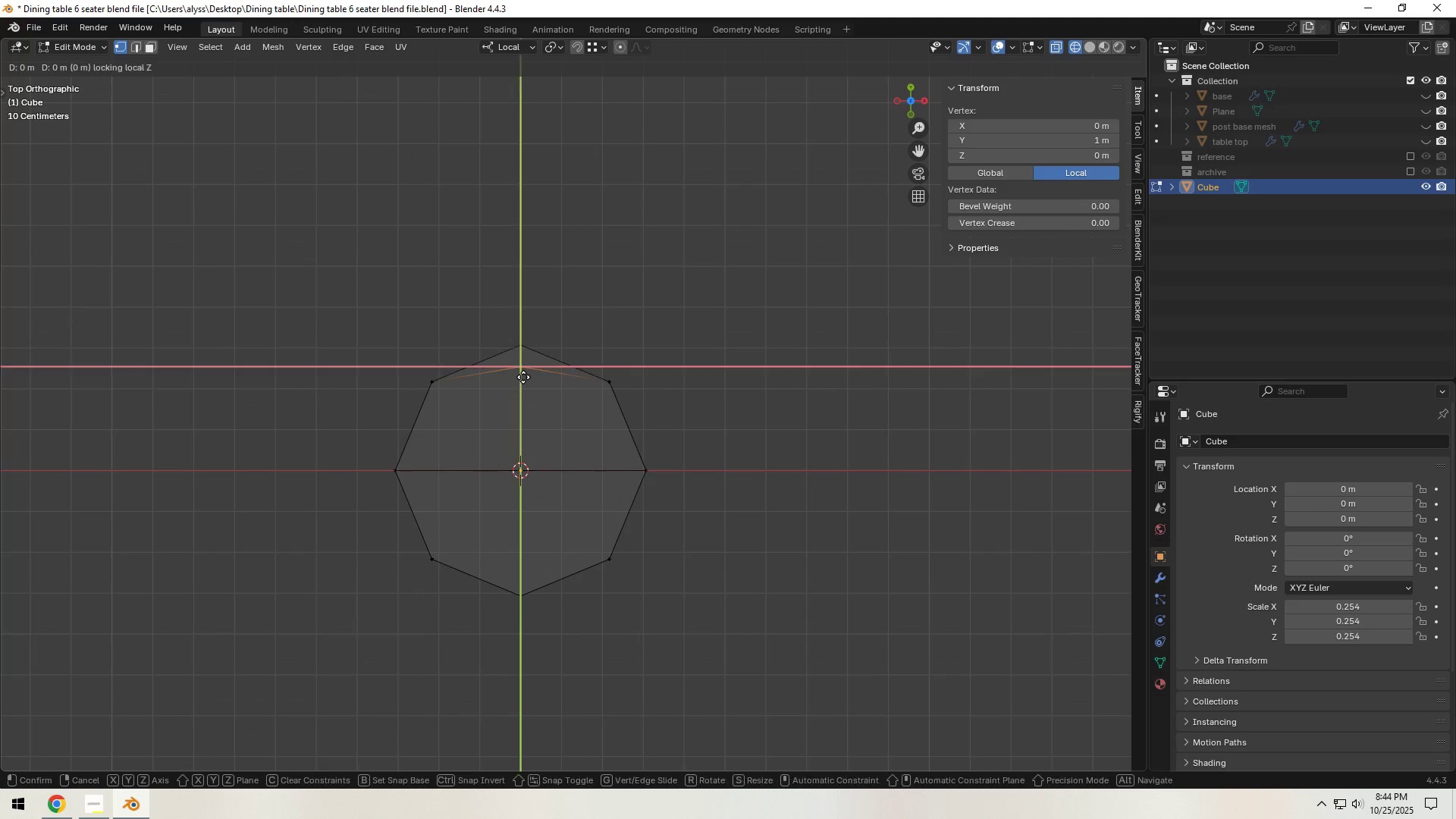 
key(Shift+Z)
 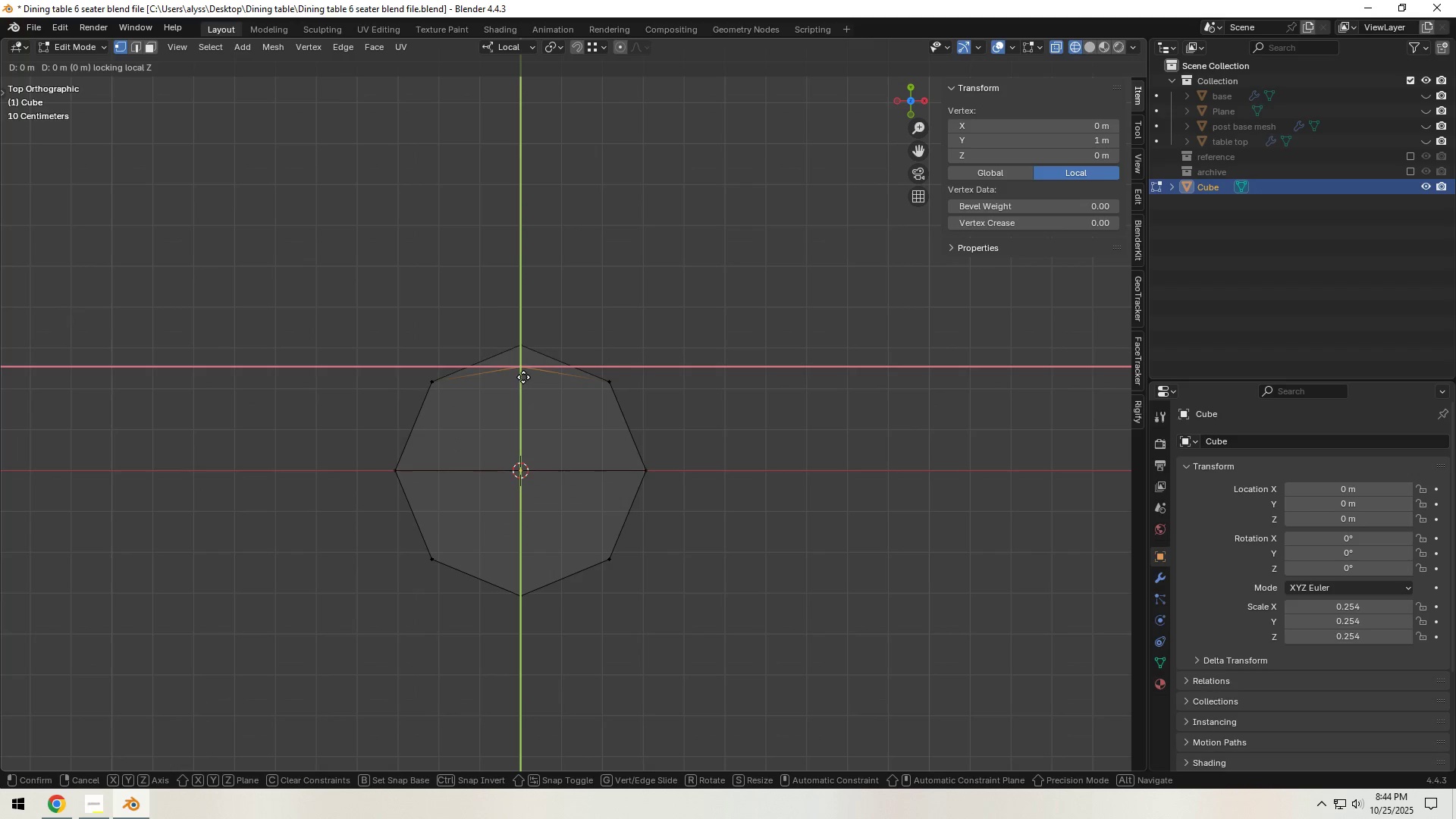 
hold_key(key=ControlLeft, duration=0.65)
left_click([522, 356])
 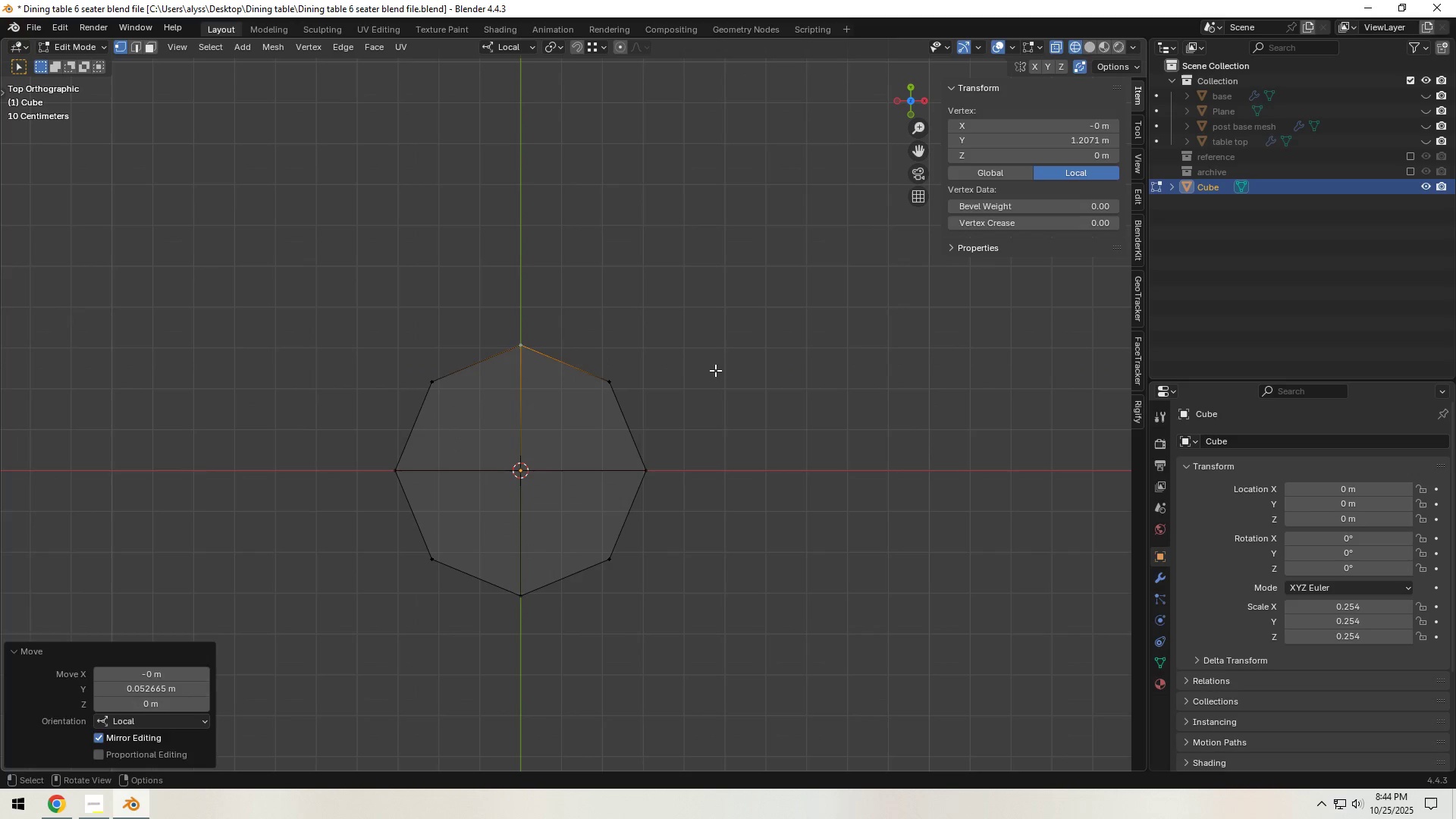 
double_click([716, 370])
 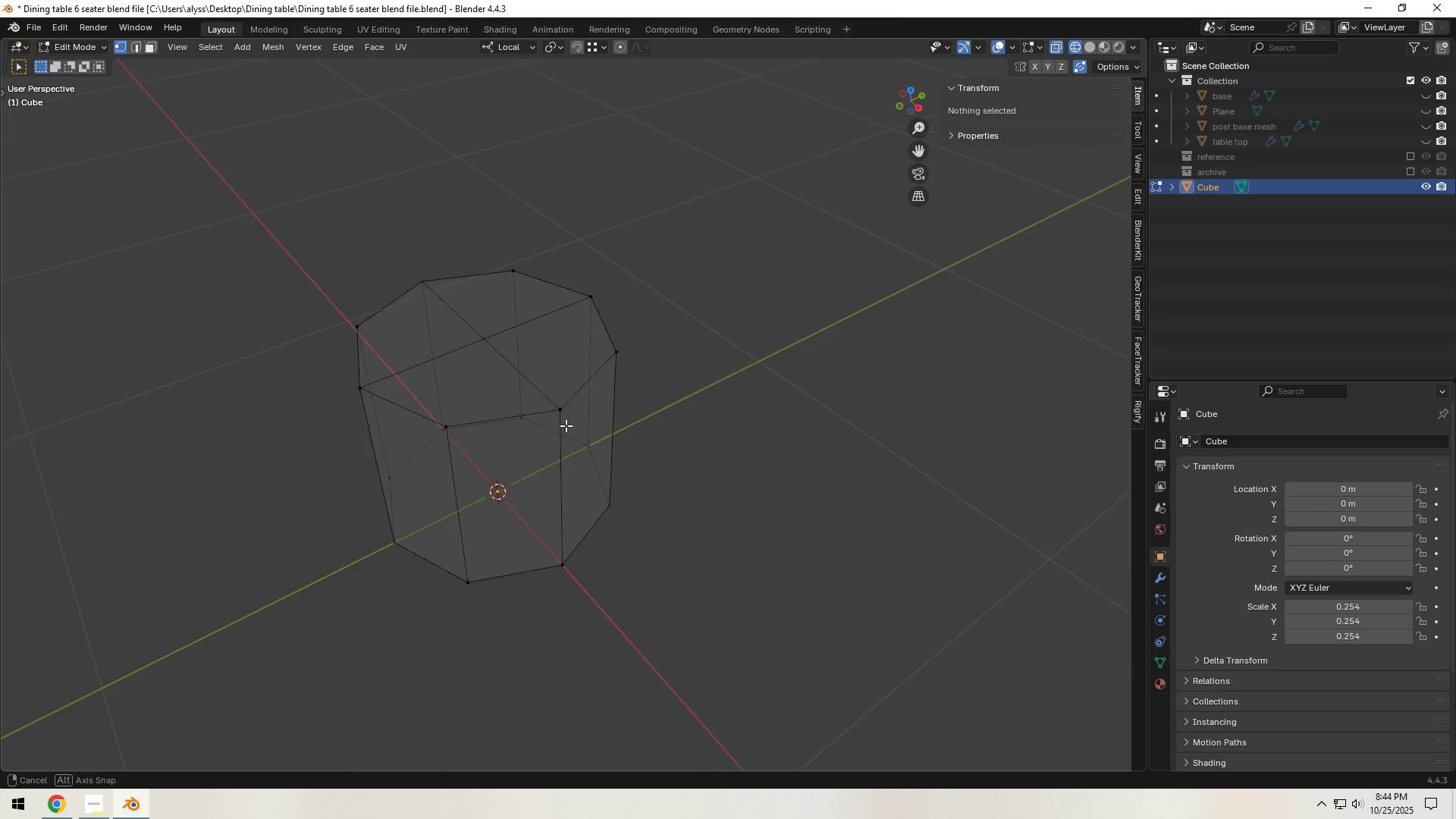 
wait(5.98)
 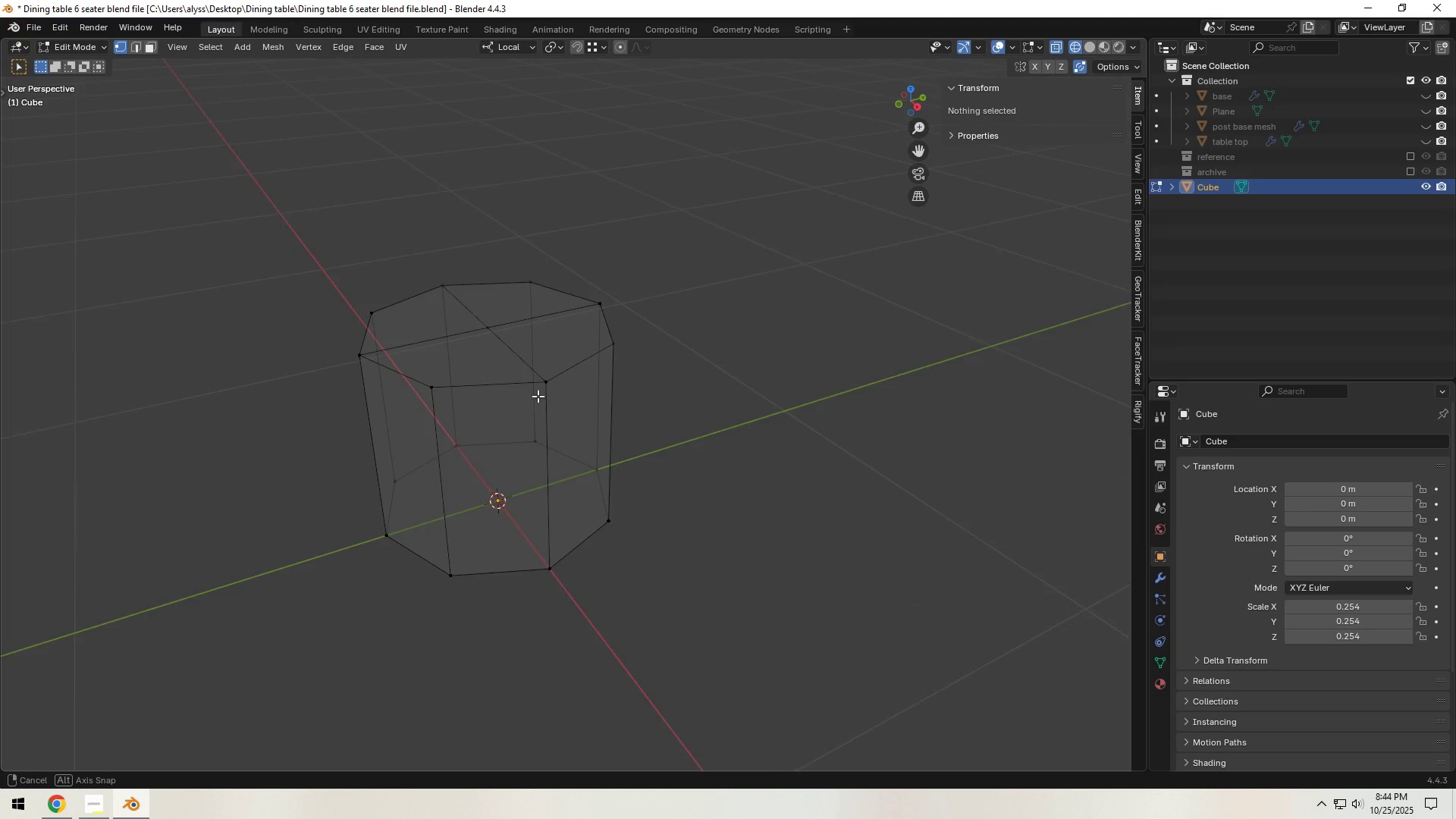 
key(3)
 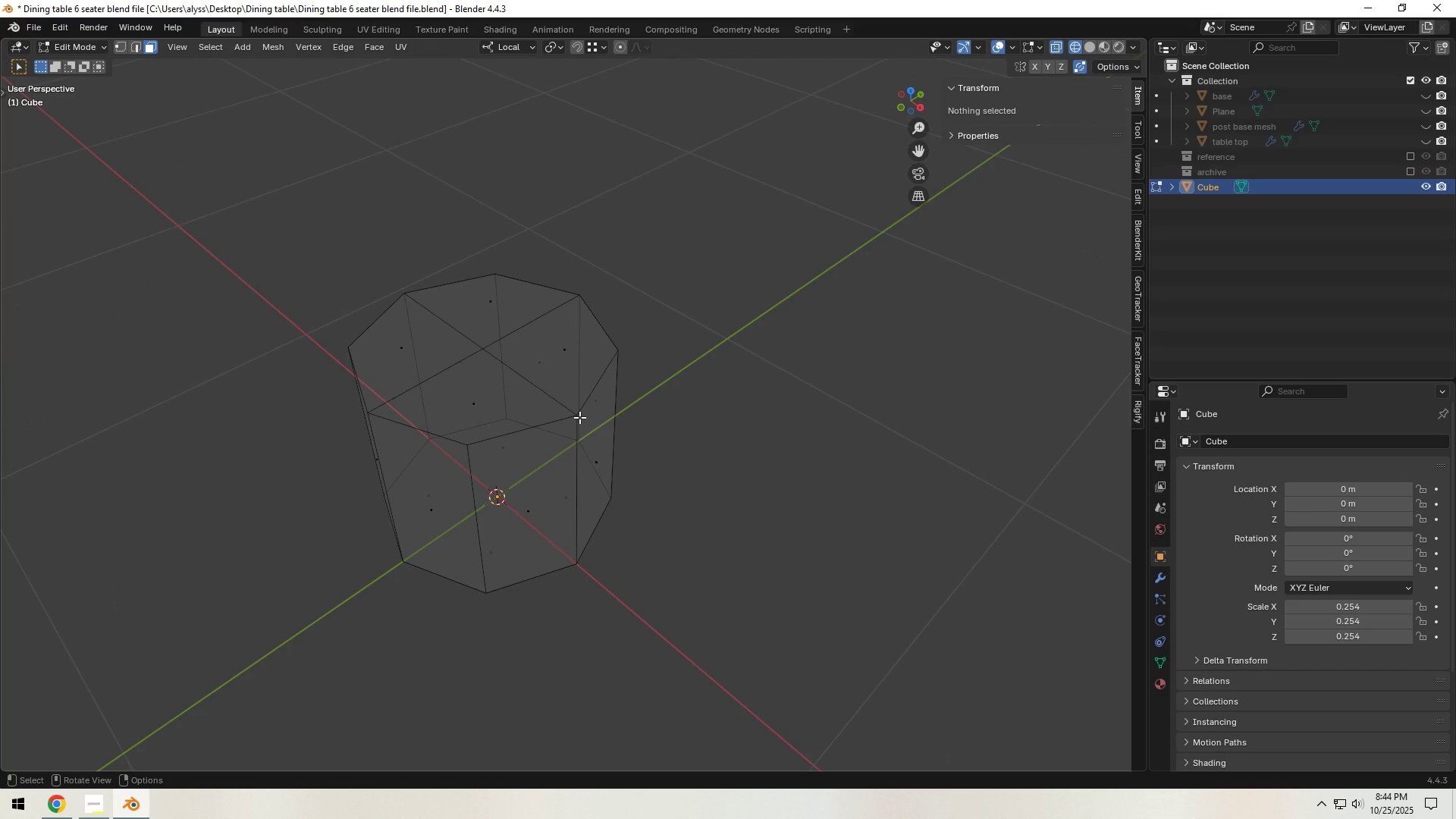 
hold_key(key=Z, duration=0.33)
 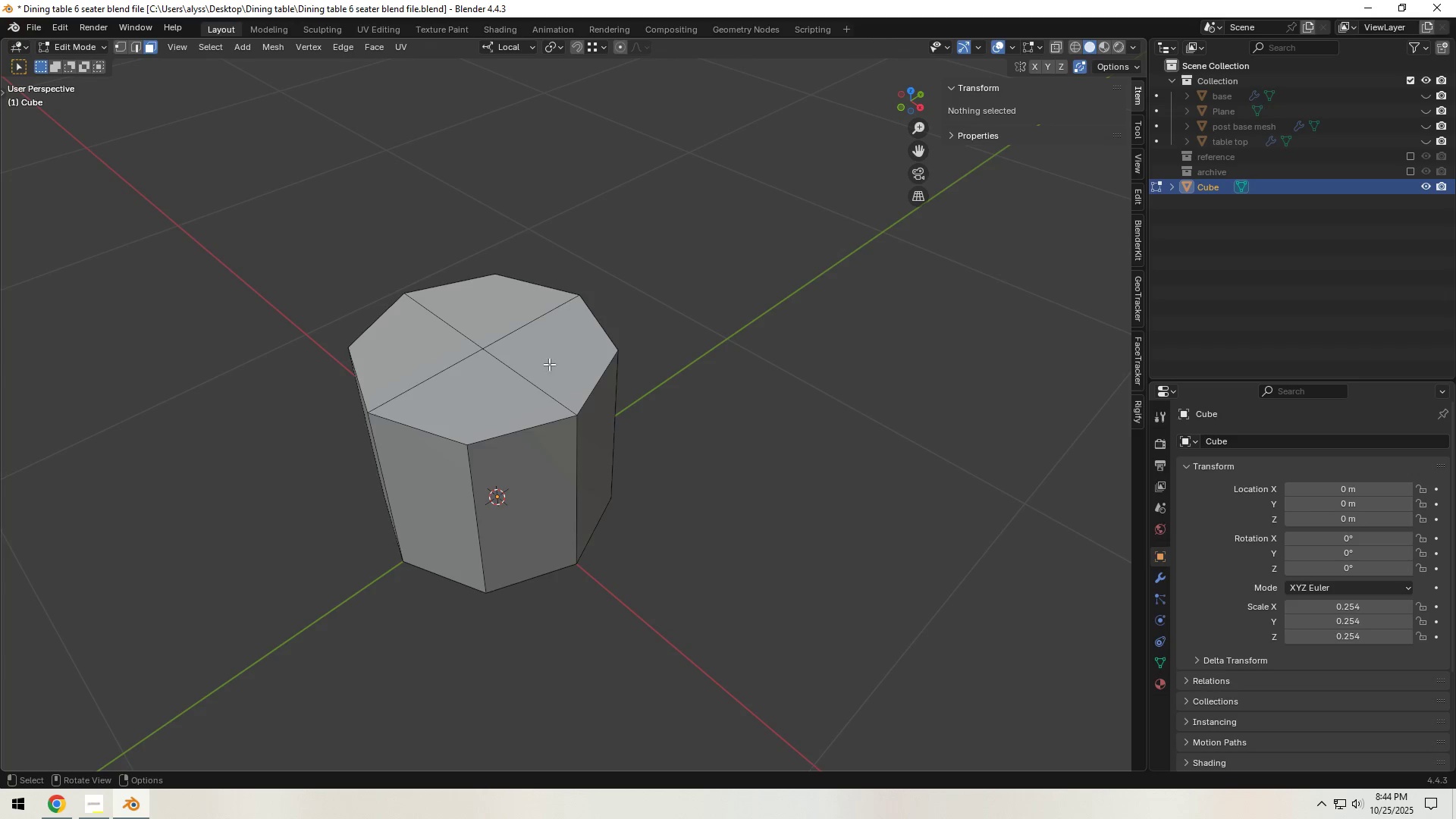 
hold_key(key=ShiftLeft, duration=1.35)
triple_click([455, 392])
 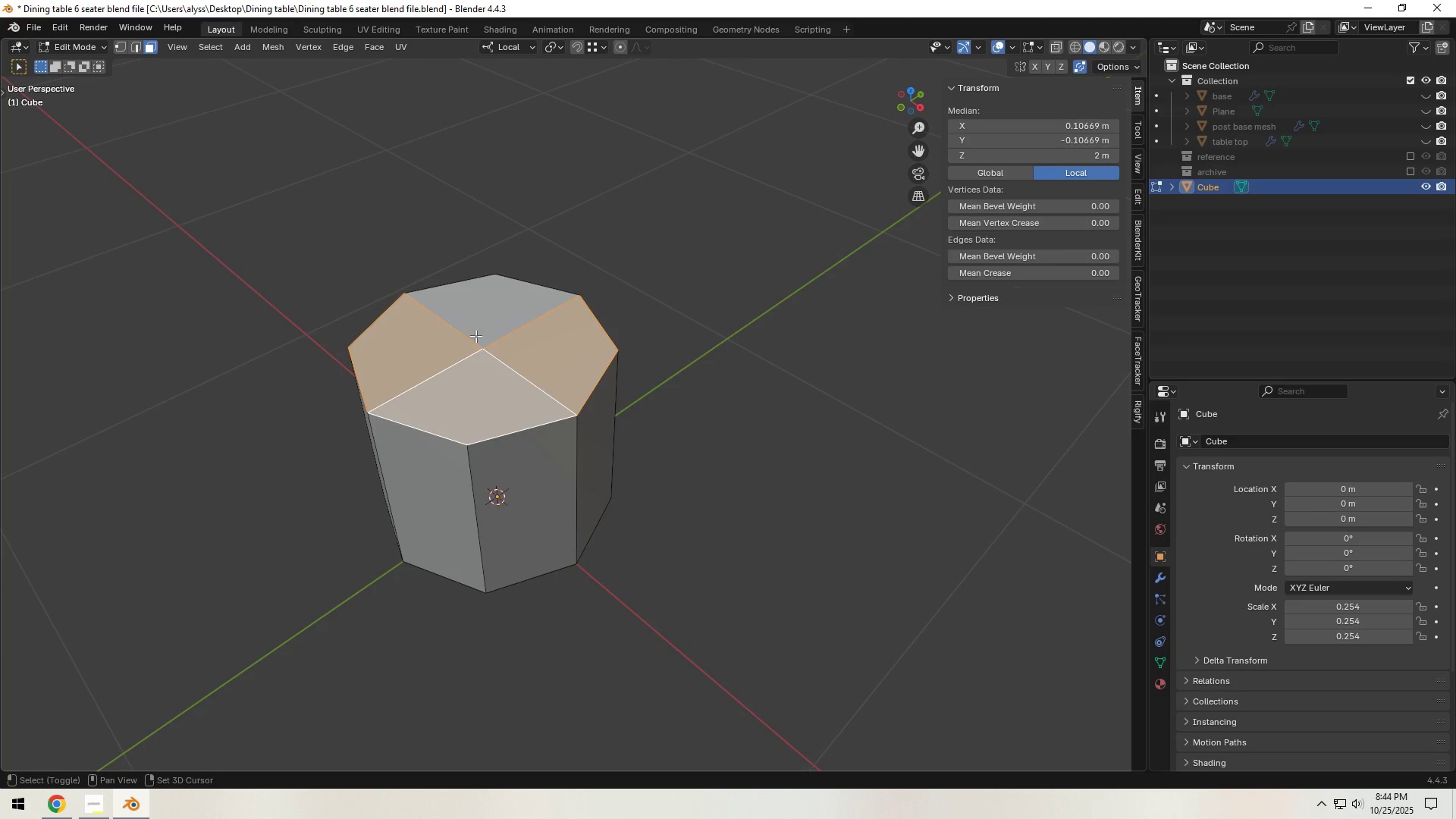 
triple_click([478, 326])
 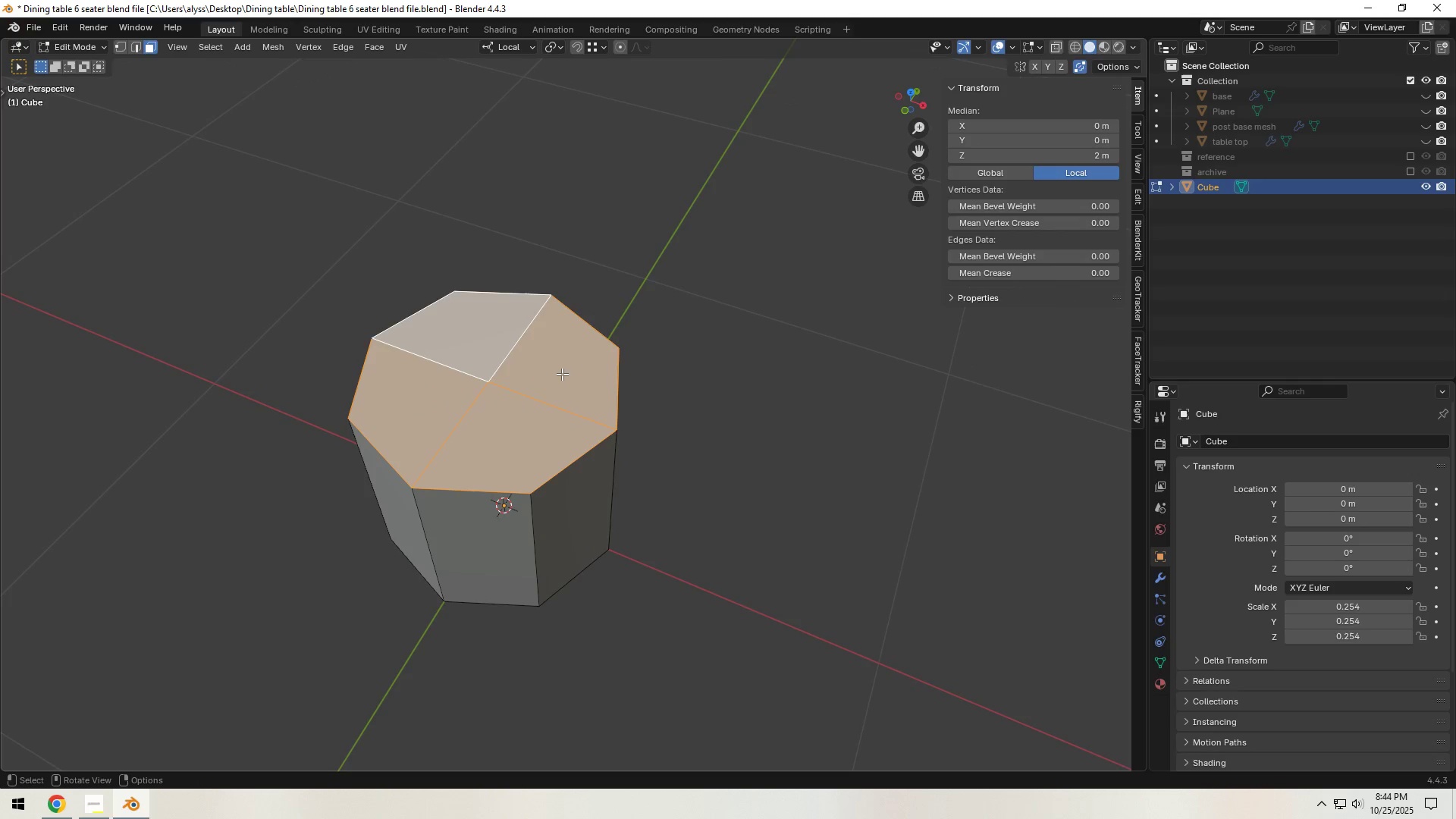 
key(I)
 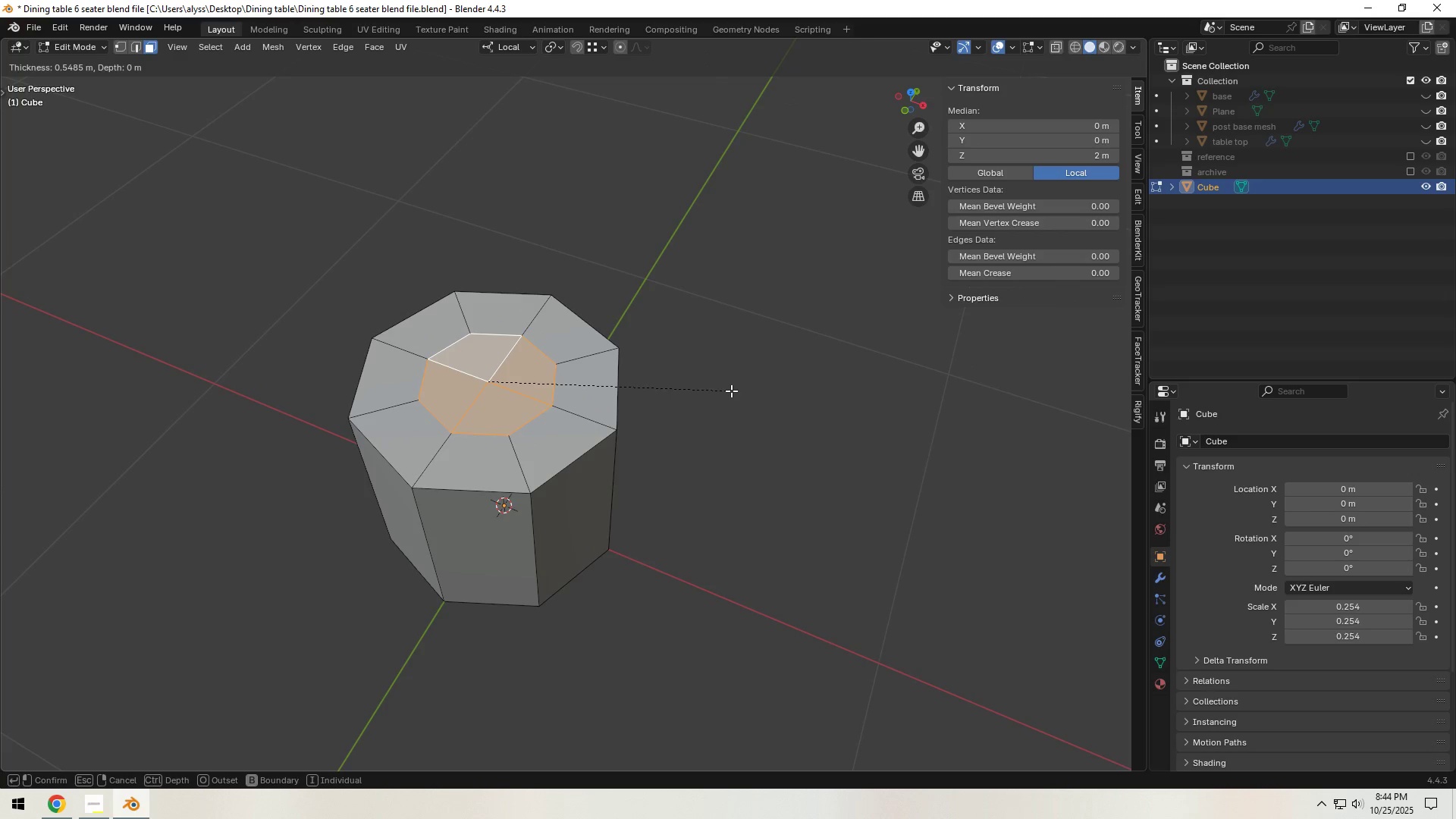 
left_click([731, 391])
 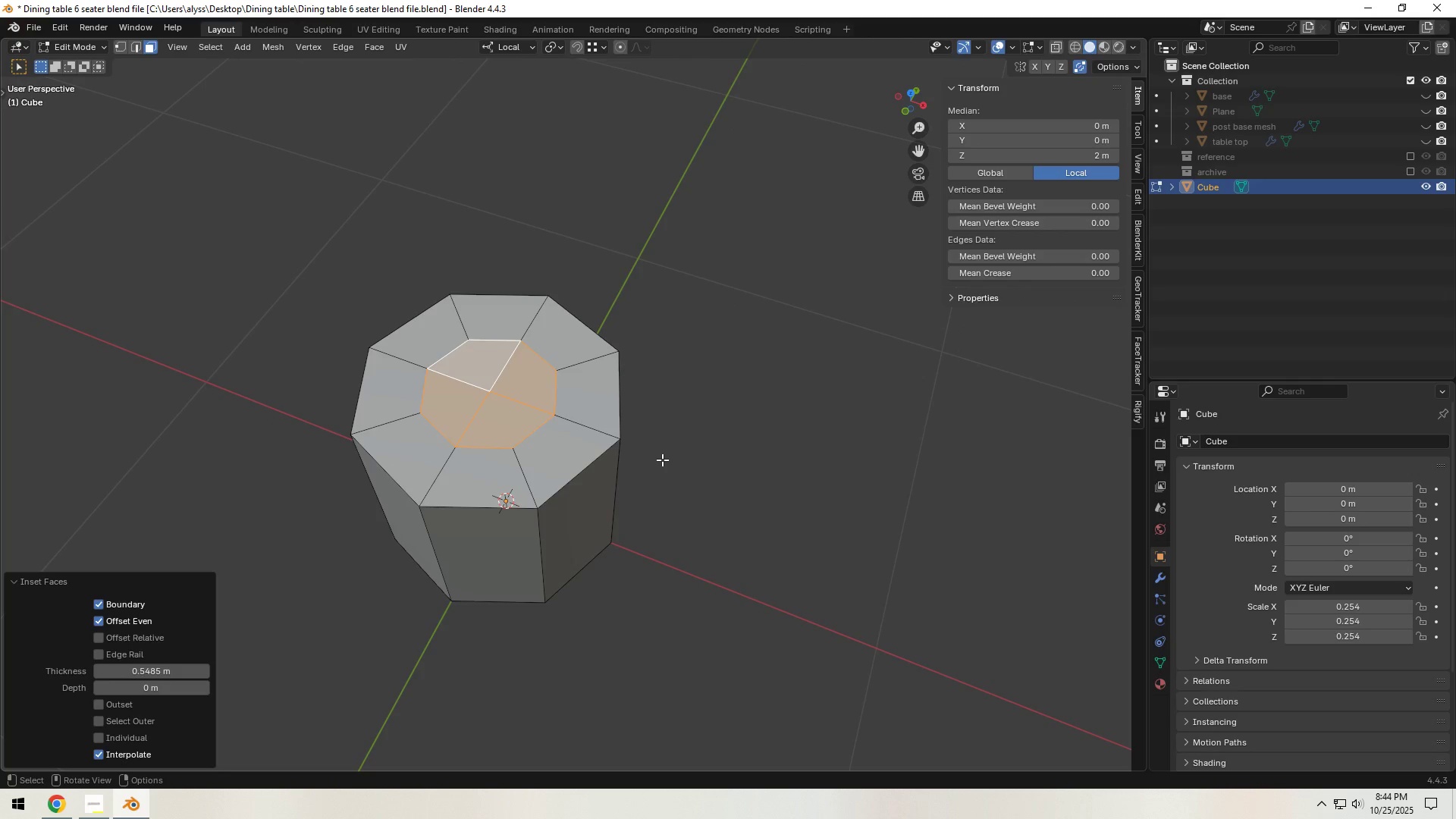 
left_click([568, 510])
 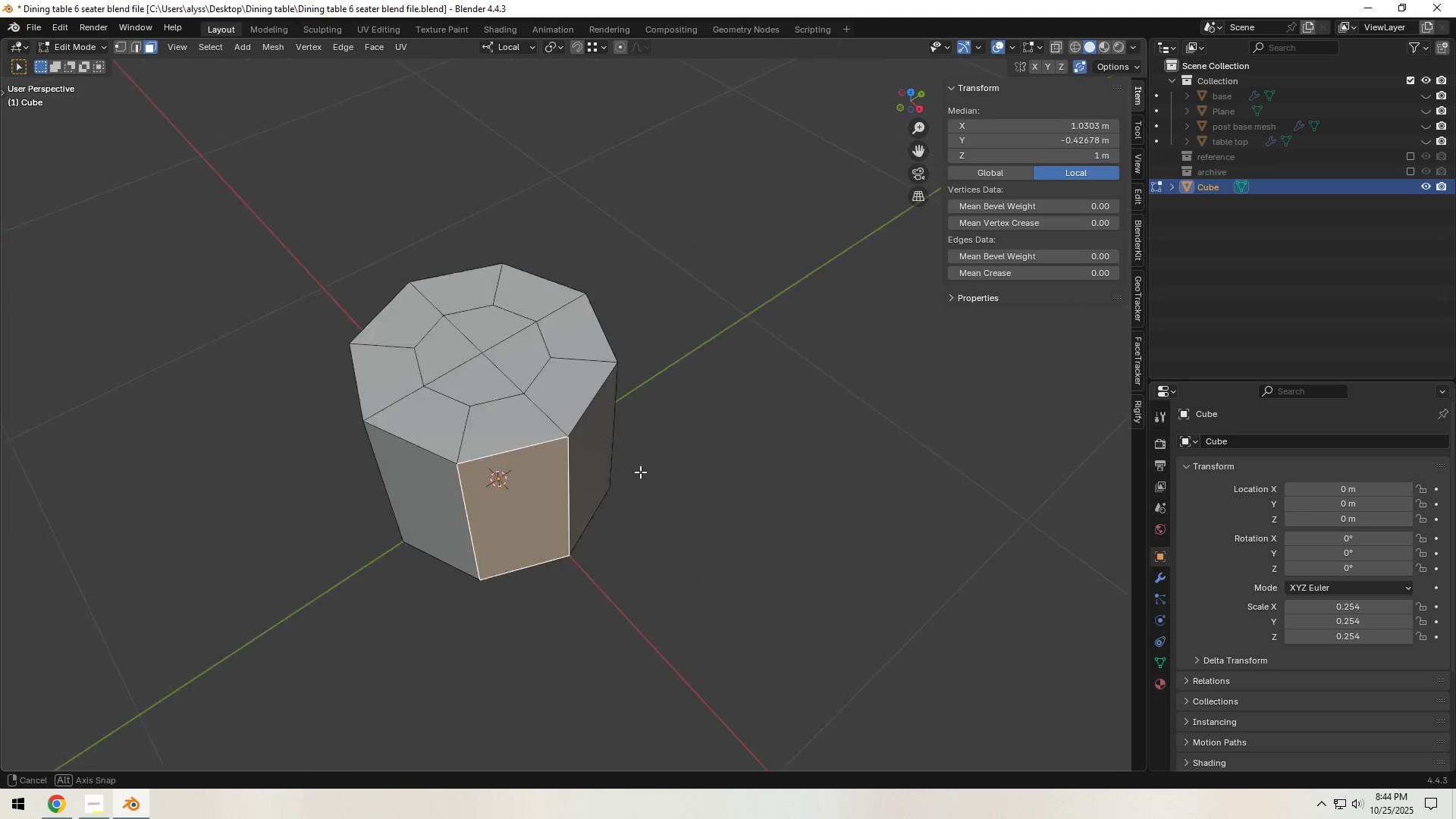 
hold_key(key=ShiftLeft, duration=0.46)
 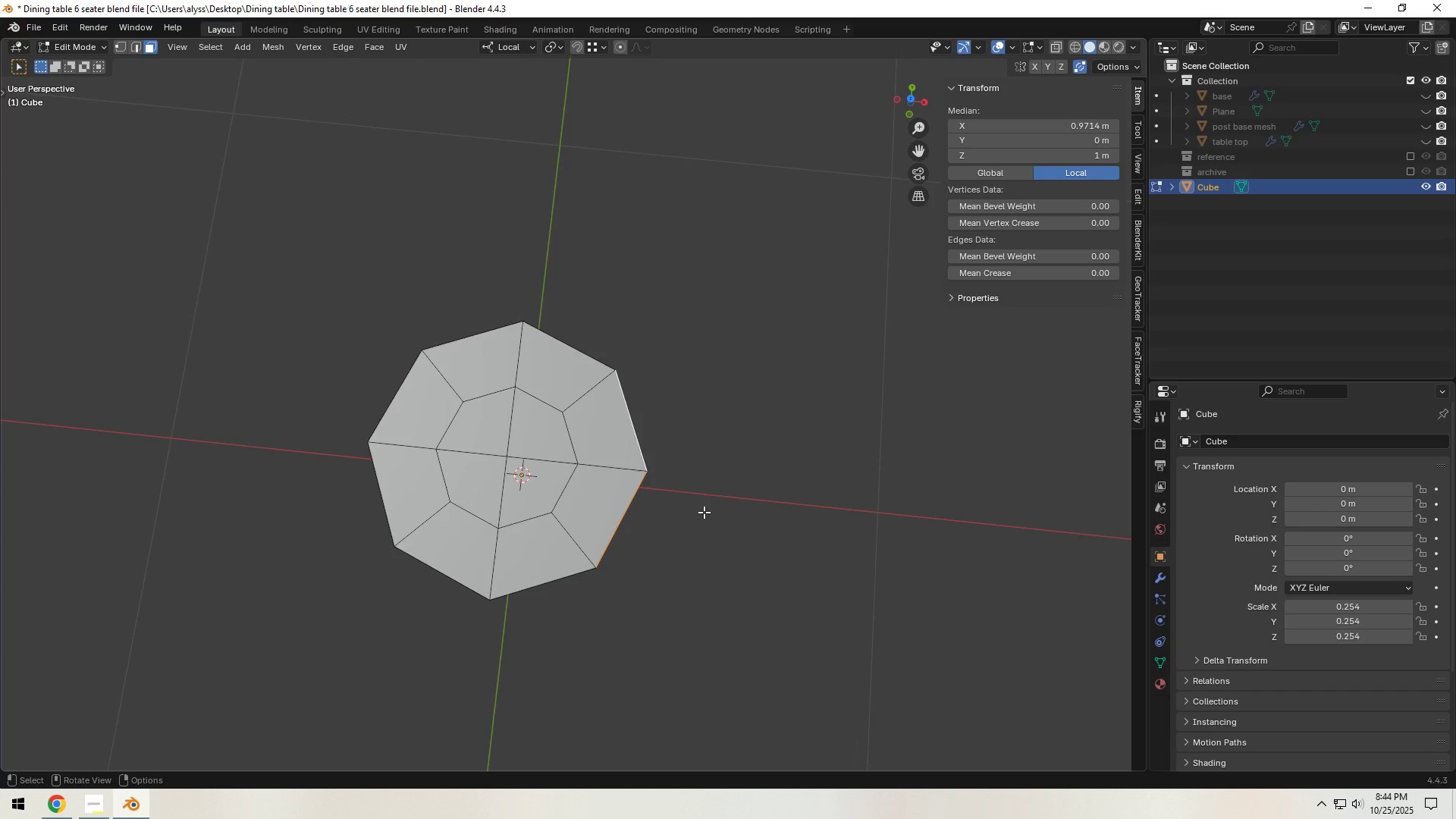 
hold_key(key=ShiftLeft, duration=0.33)
 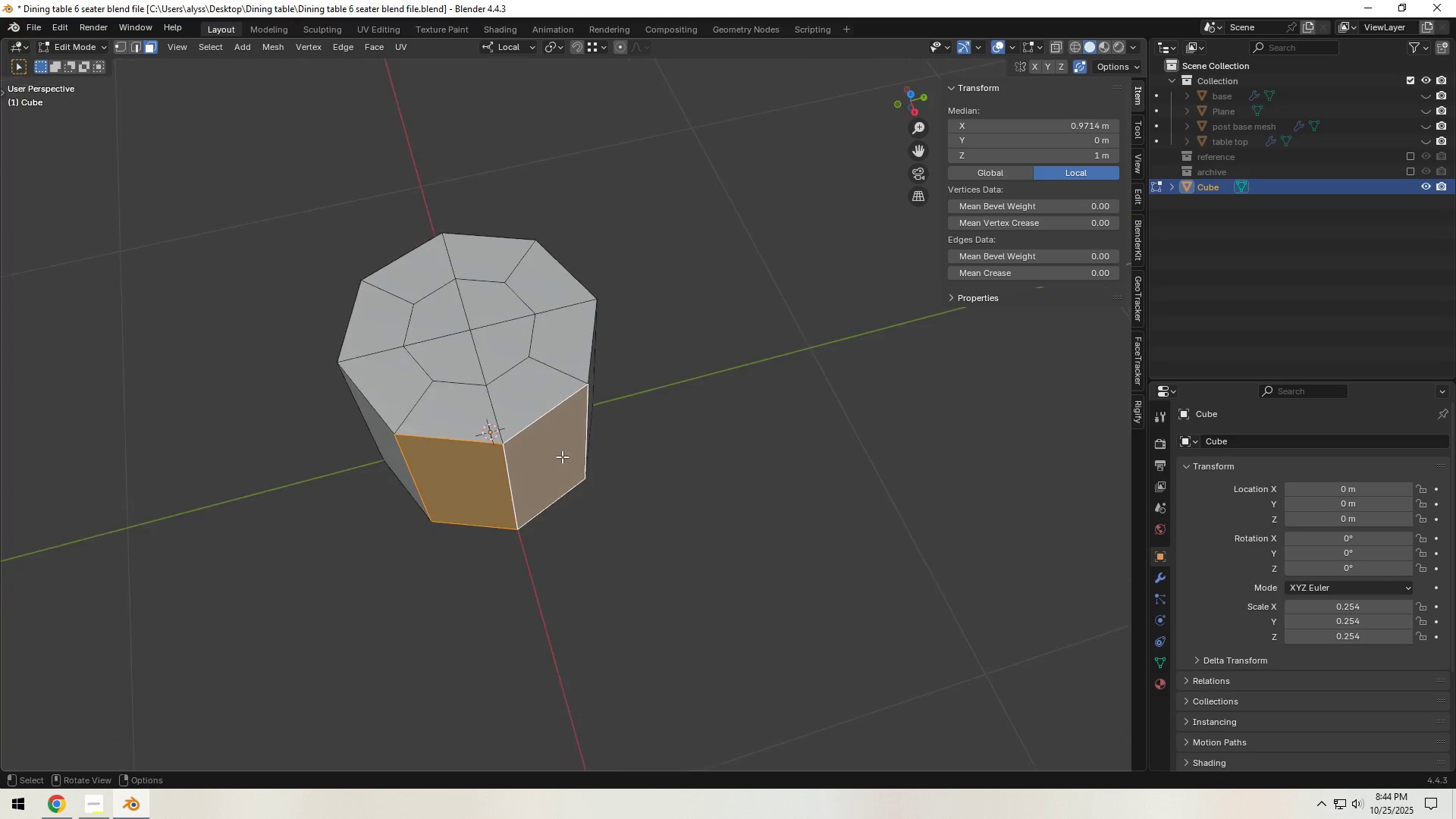 
key(Shift+ShiftLeft)
 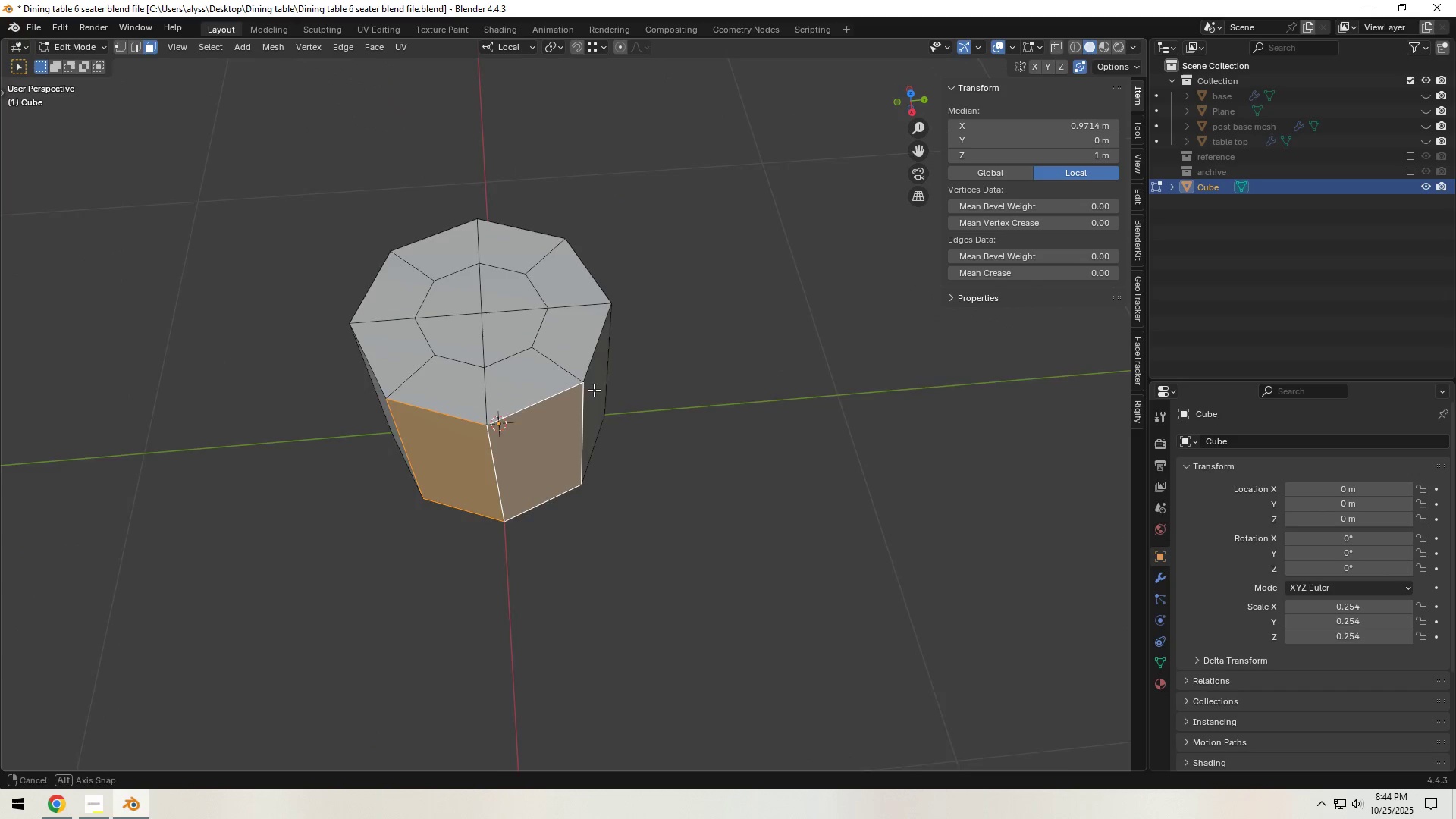 
hold_key(key=ShiftLeft, duration=0.33)
left_click([592, 390])
 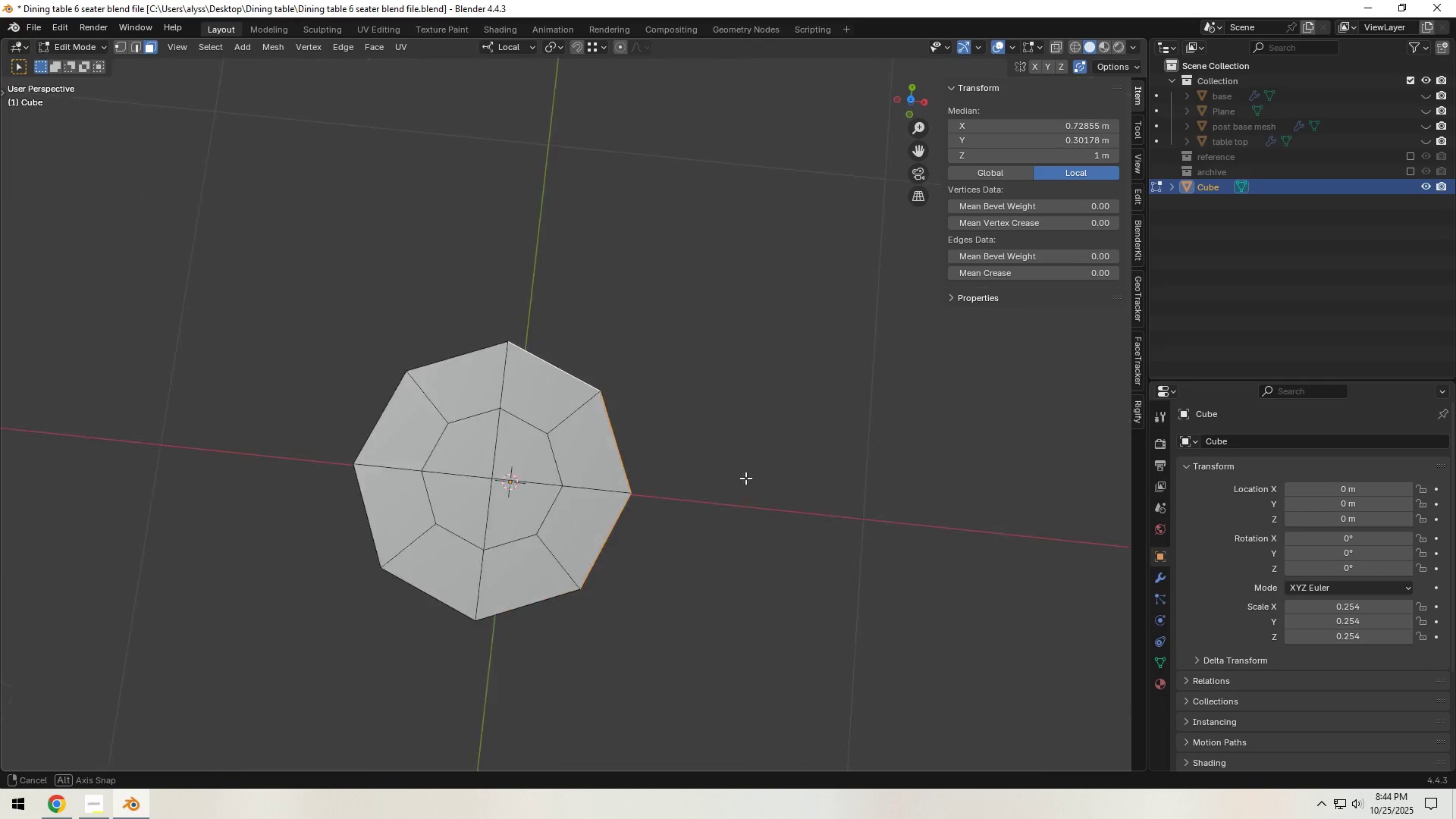 
key(E)
 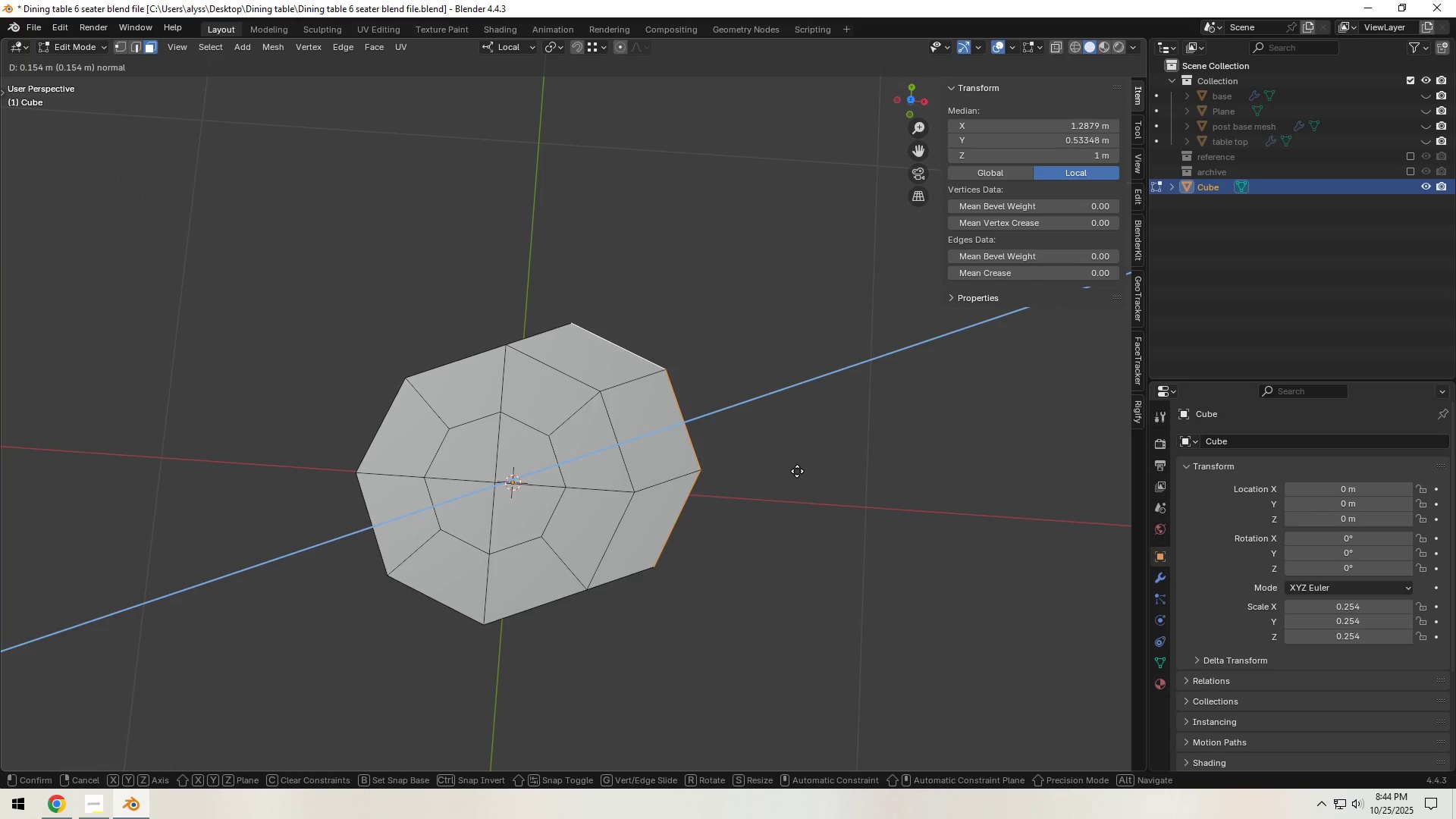 
left_click([797, 471])
 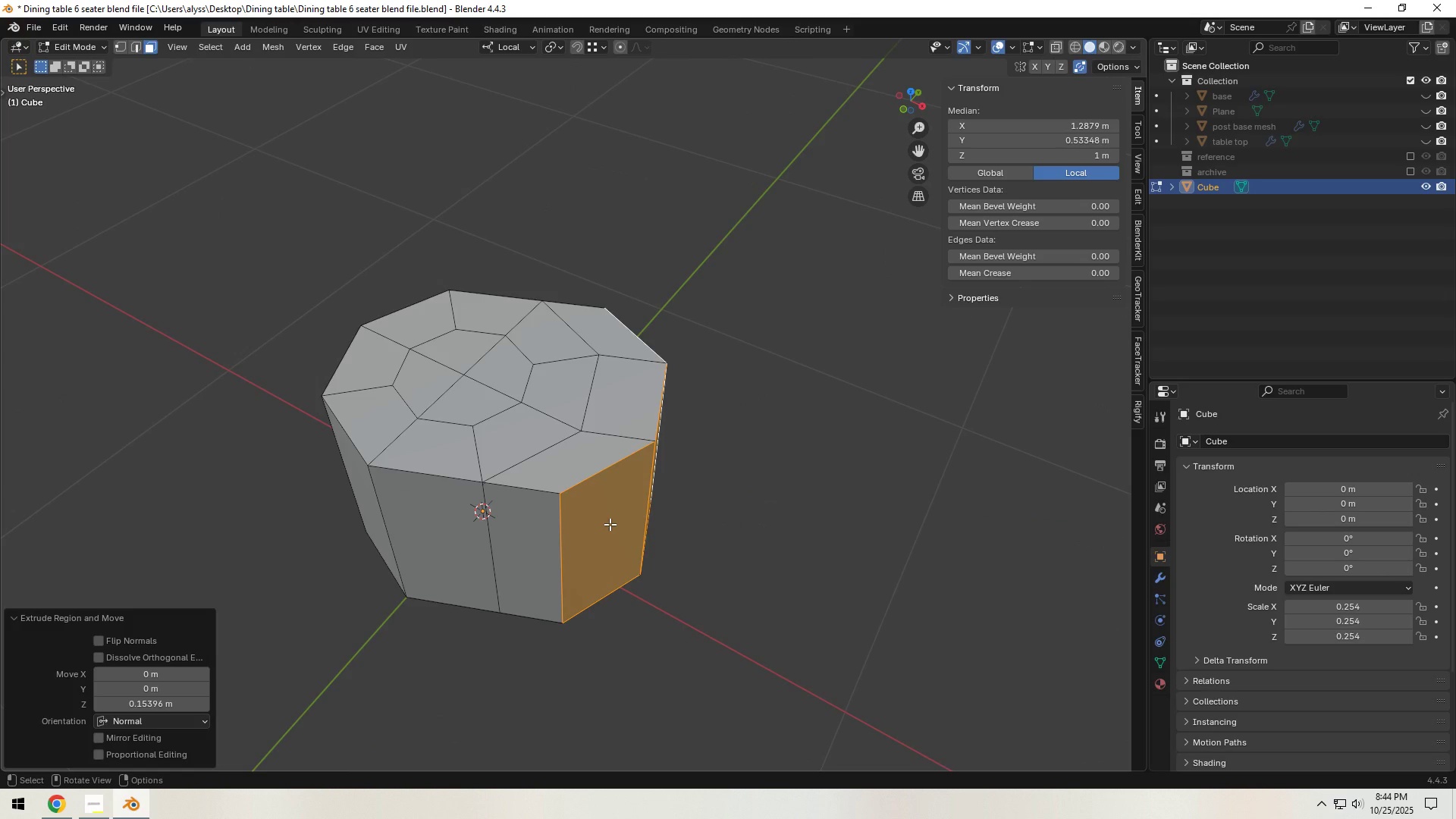 
key(1)
 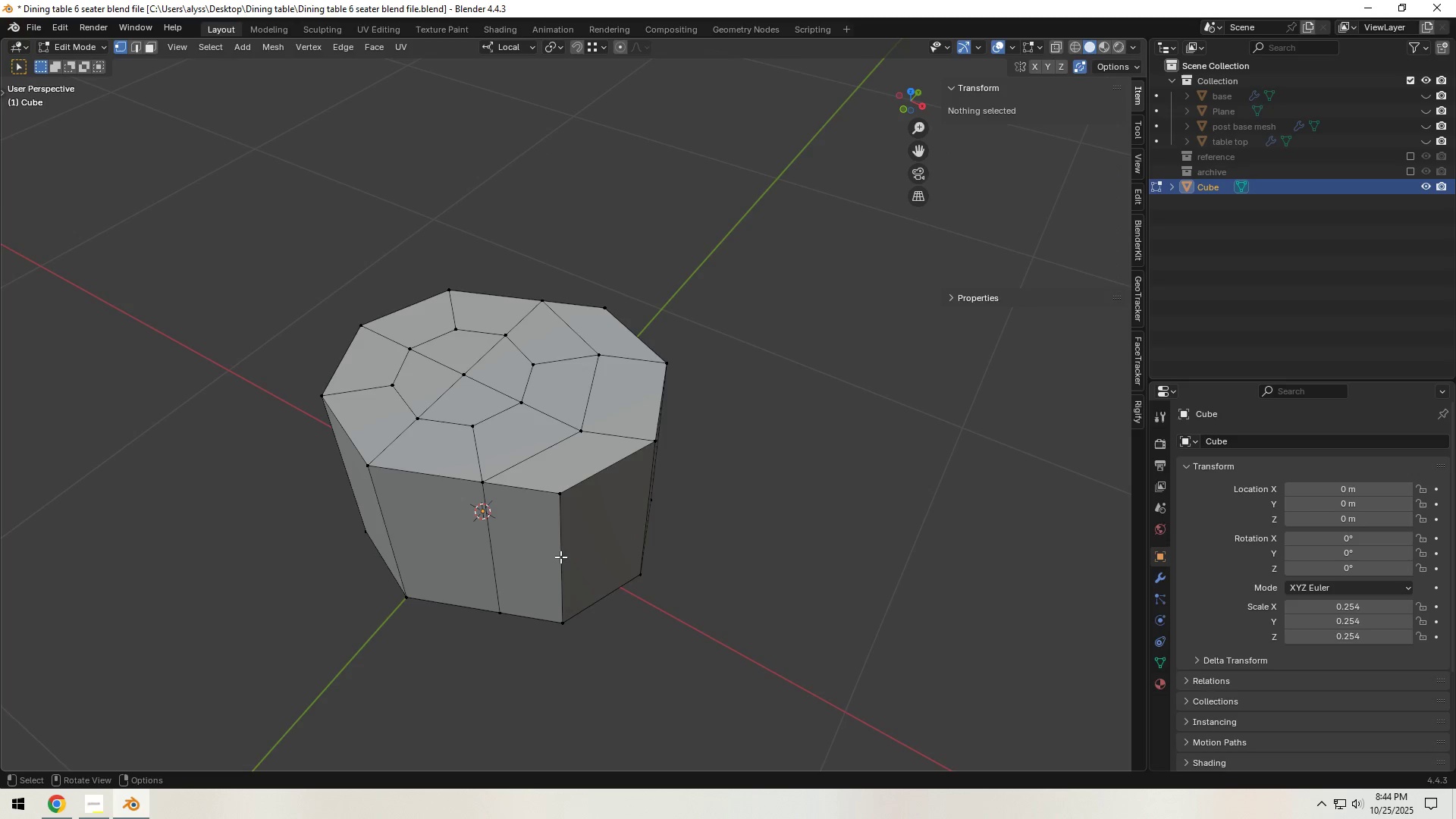 
left_click([560, 557])
 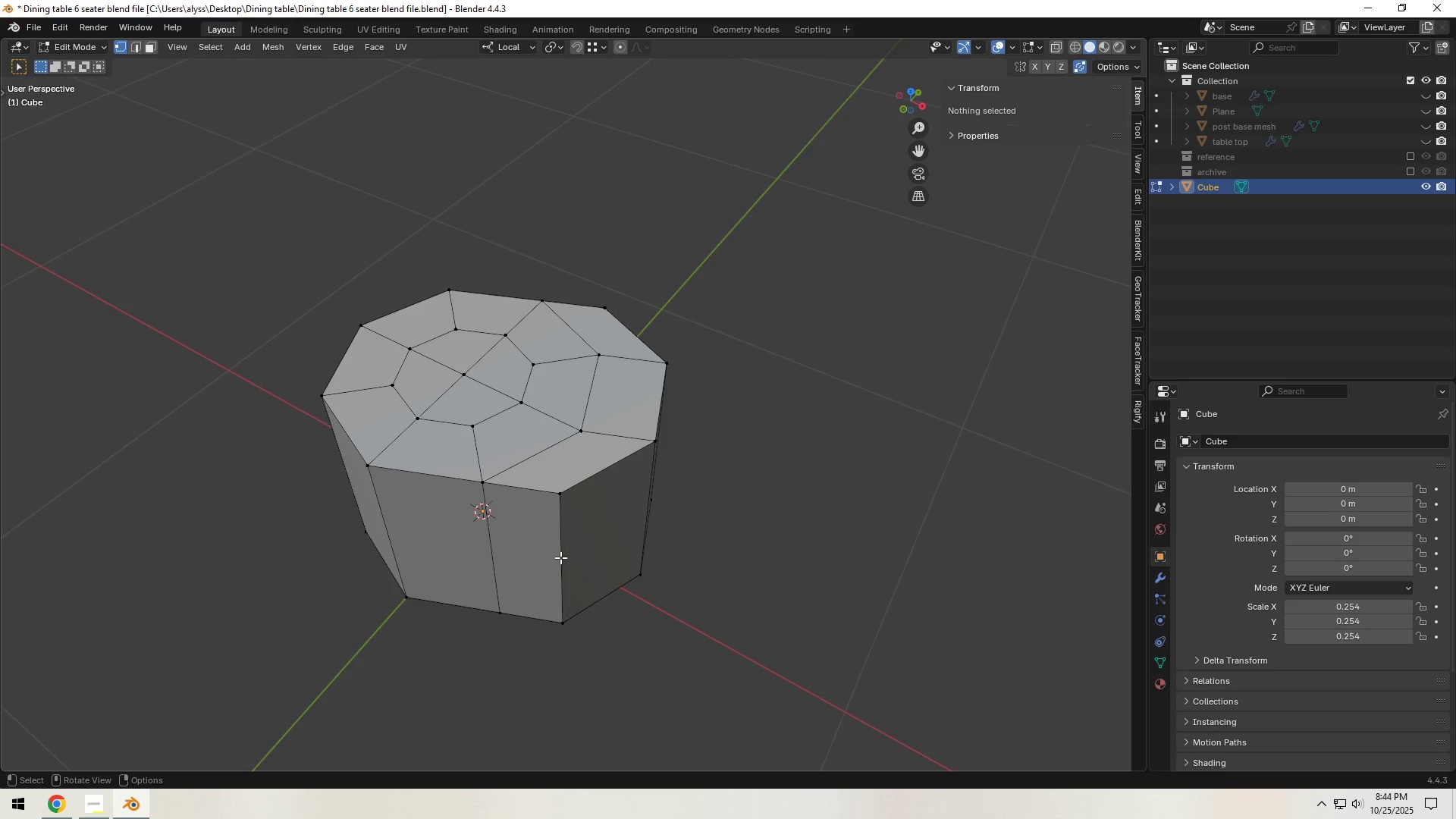 
key(2)
 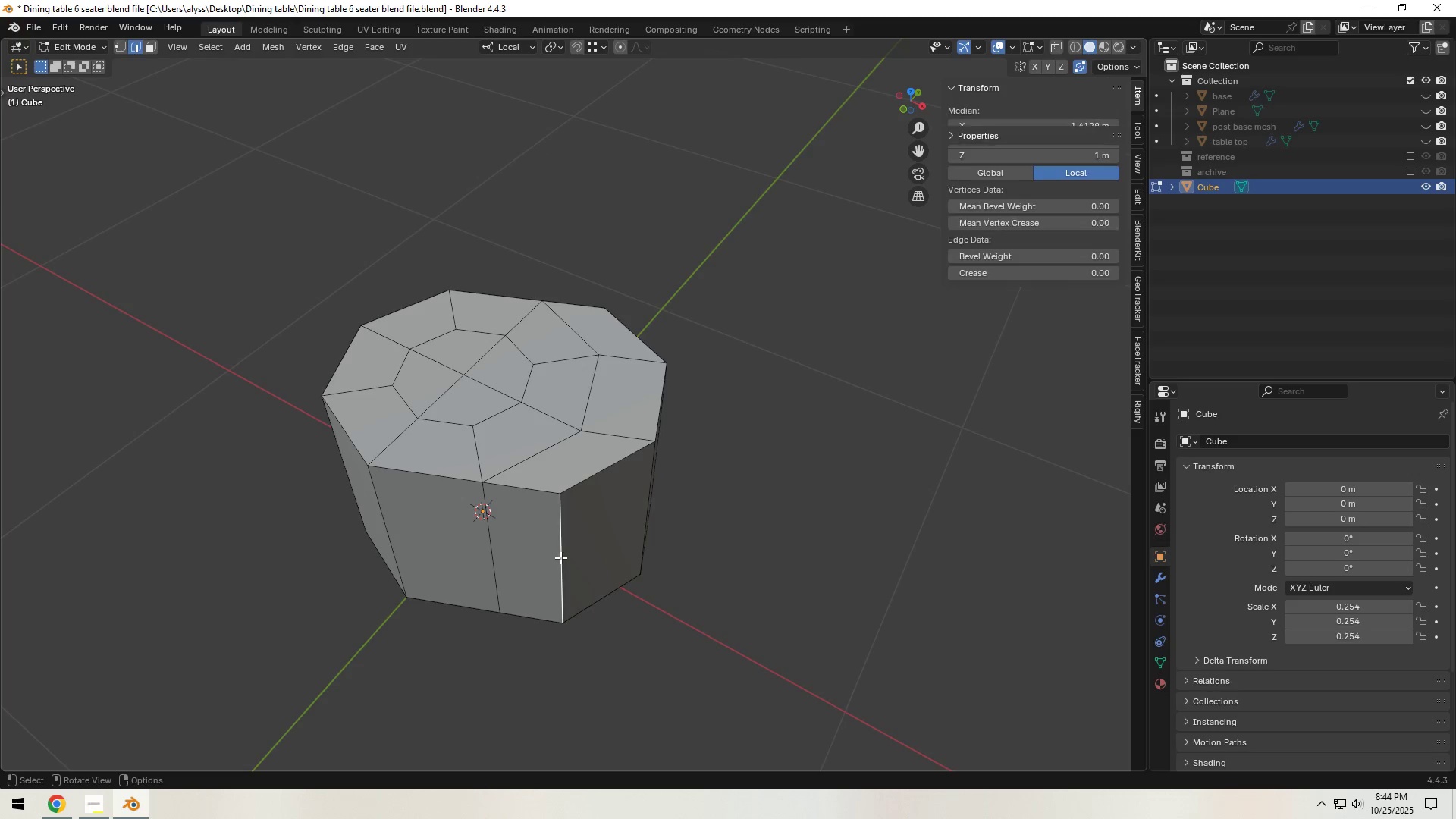 
left_click([560, 557])
 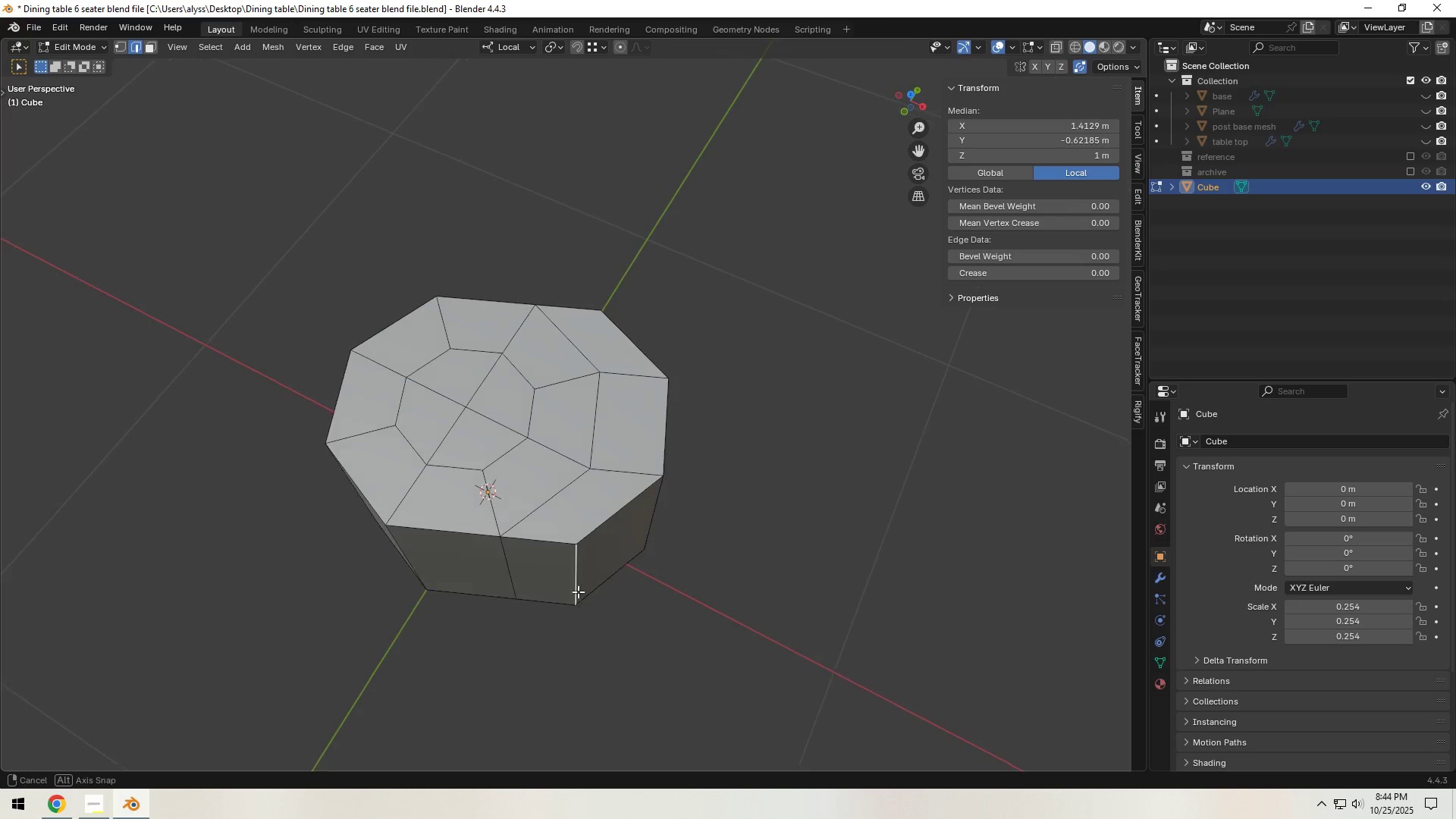 
type(`zg)
 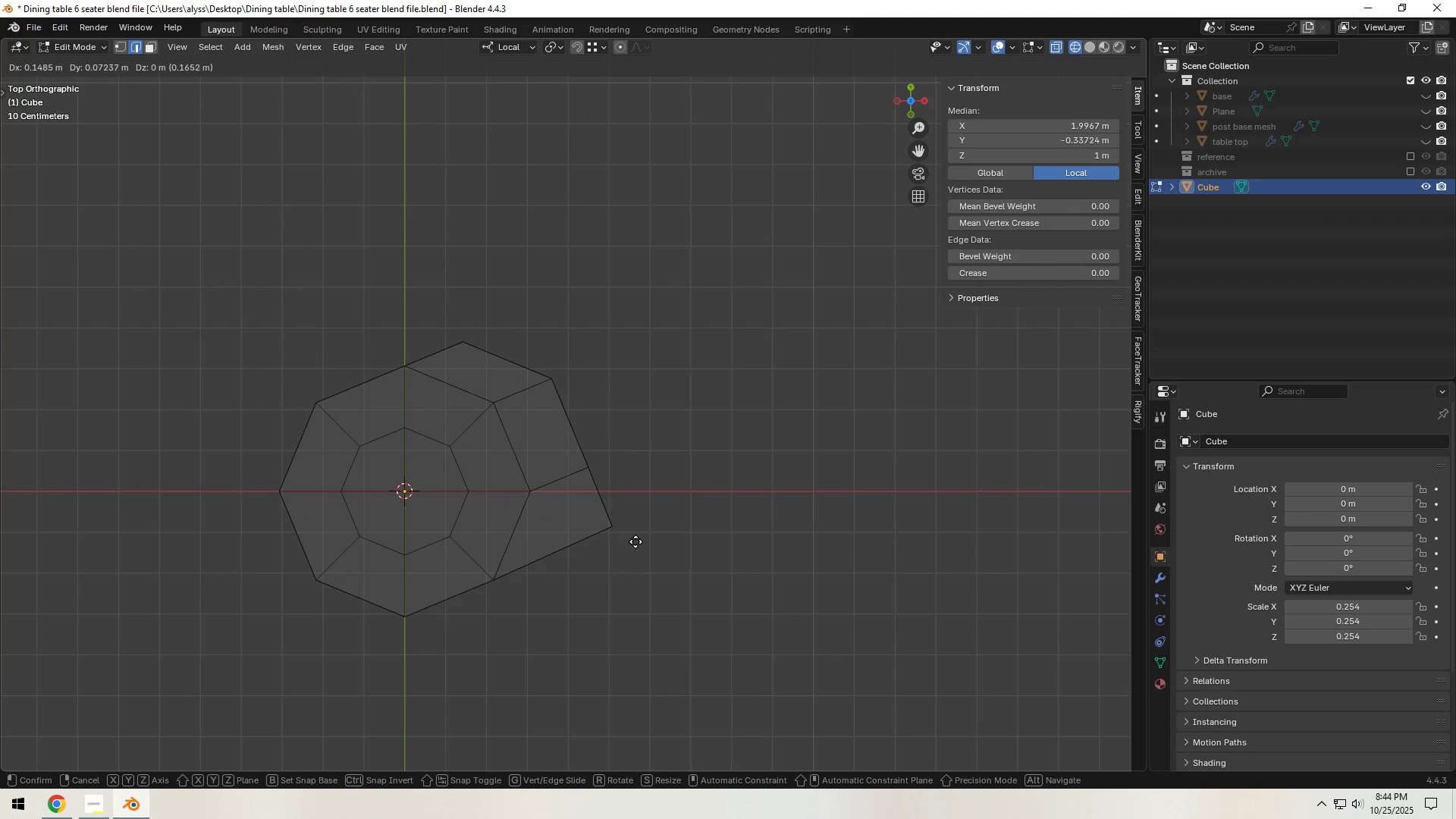 
left_click([635, 541])
 